 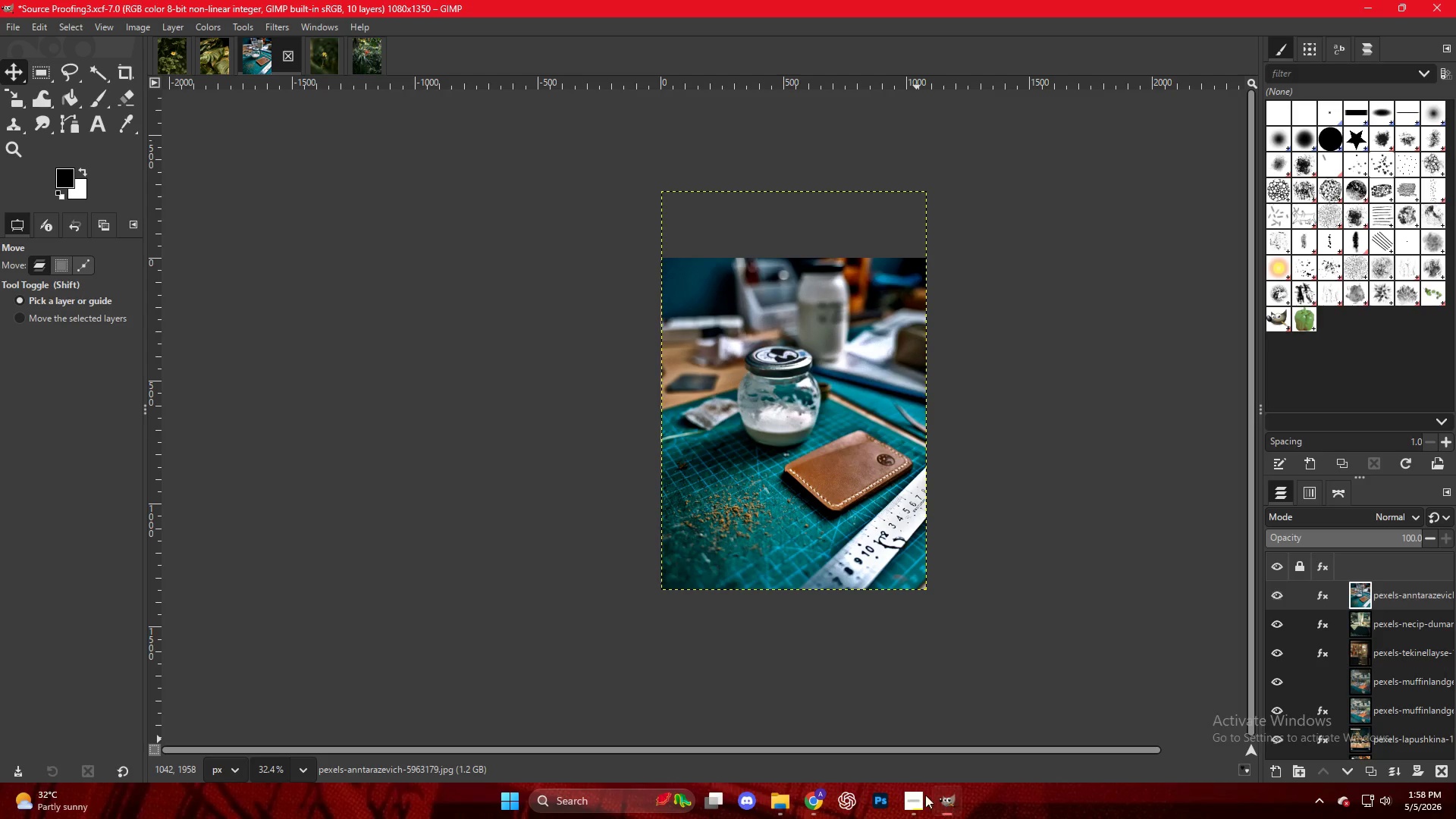 
left_click([786, 802])
 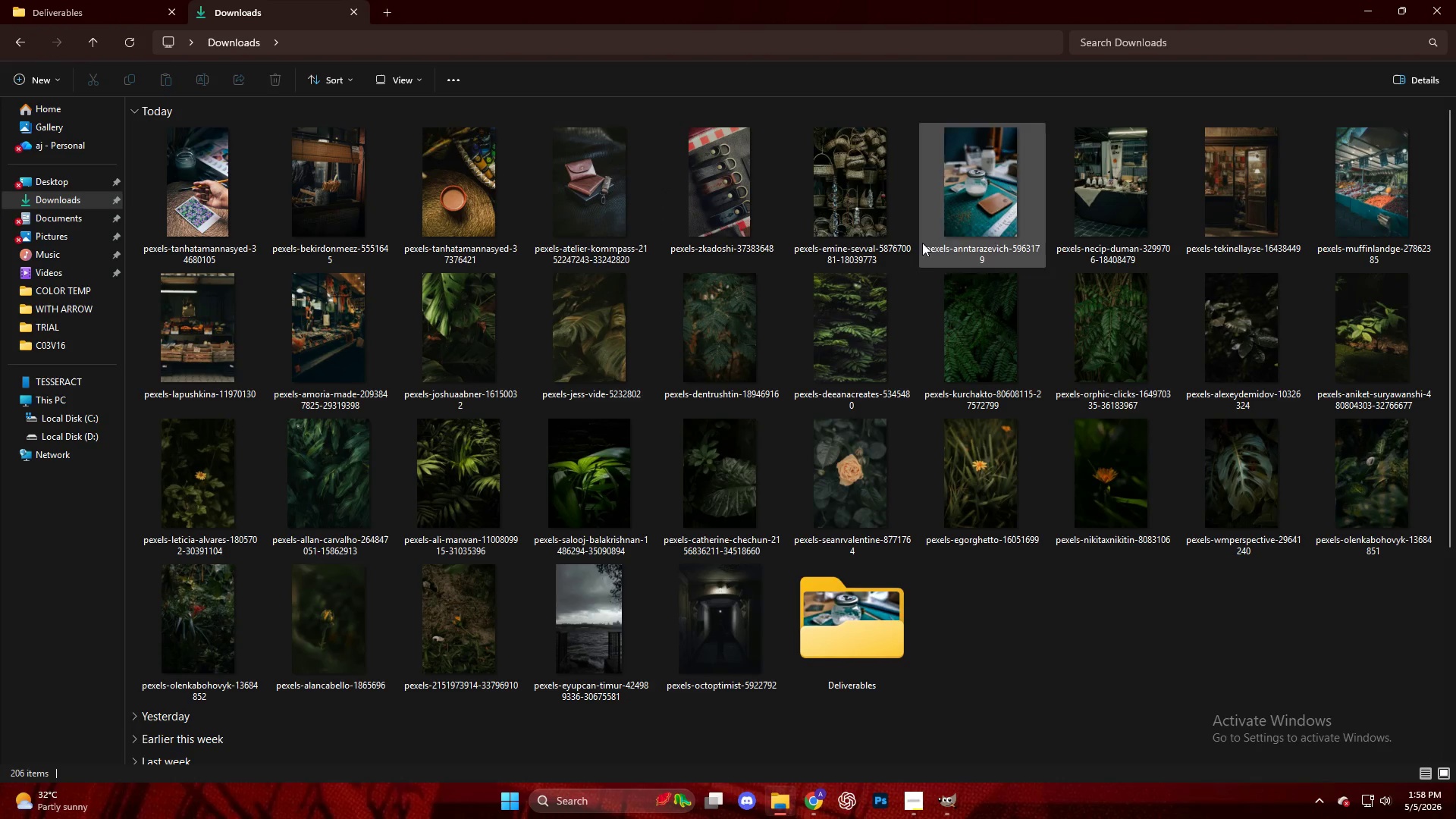 
left_click_drag(start_coordinate=[864, 196], to_coordinate=[758, 327])
 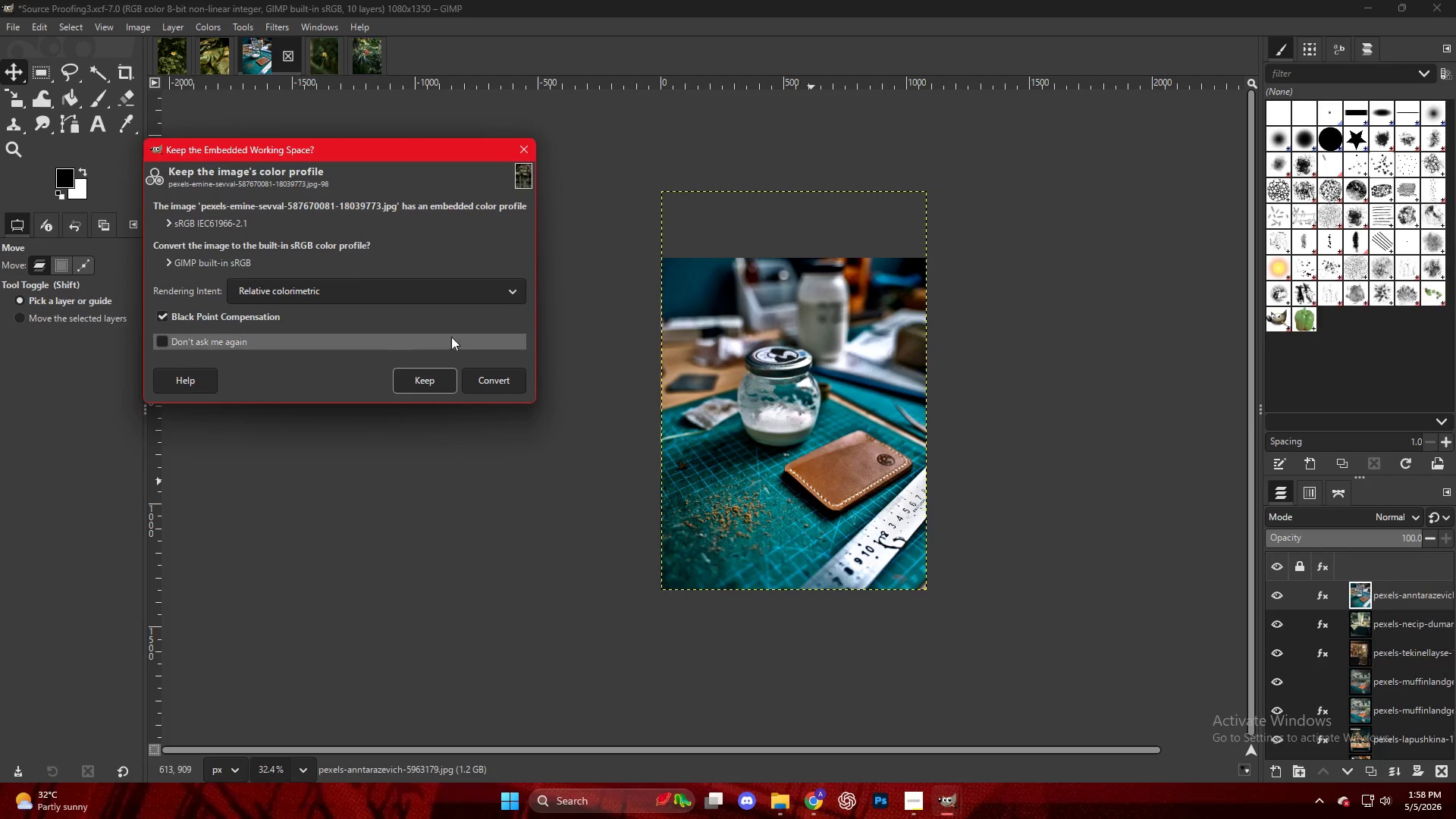 
left_click_drag(start_coordinate=[487, 385], to_coordinate=[544, 139])
 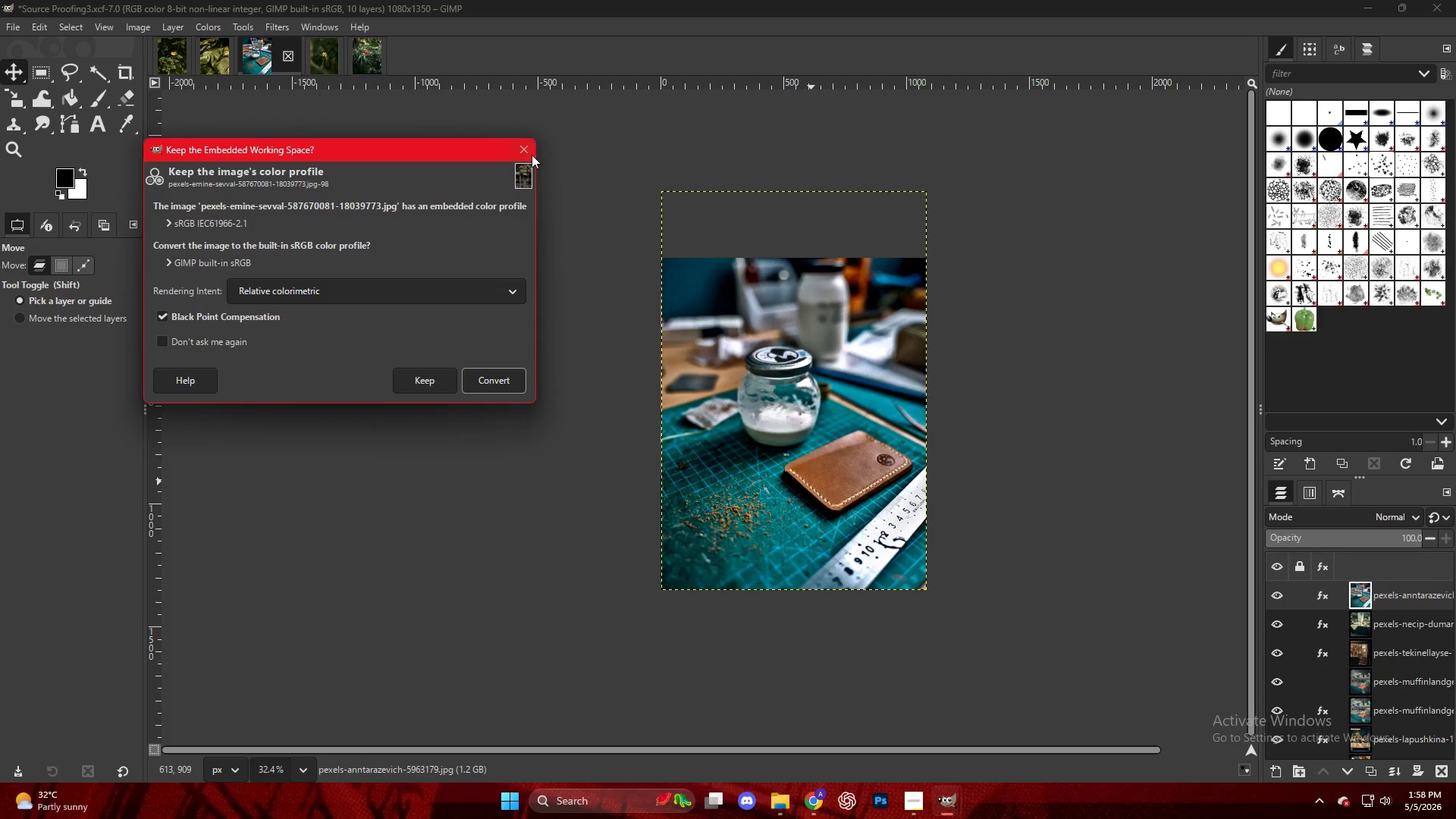 
left_click([526, 155])
 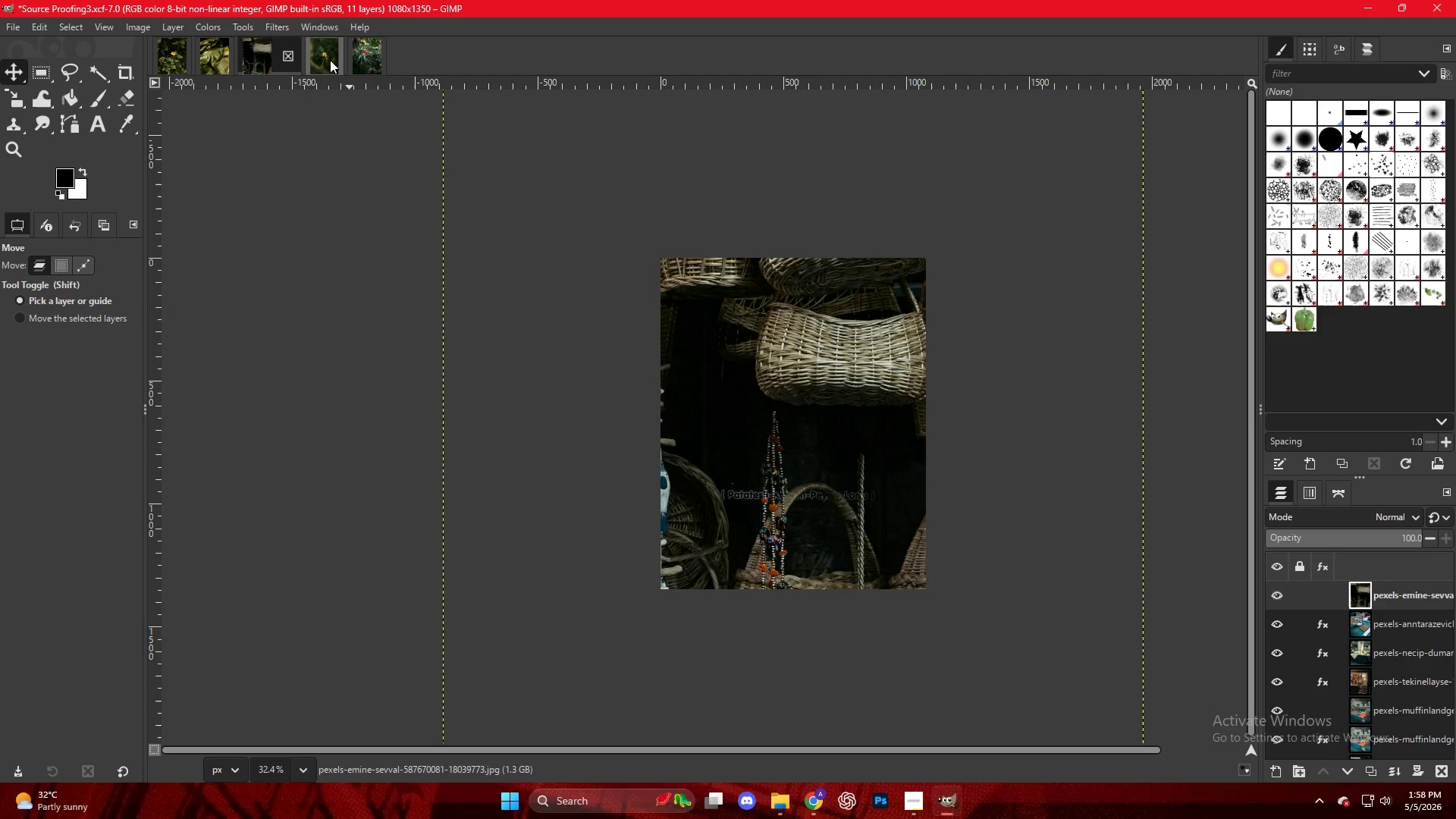 
left_click([323, 55])
 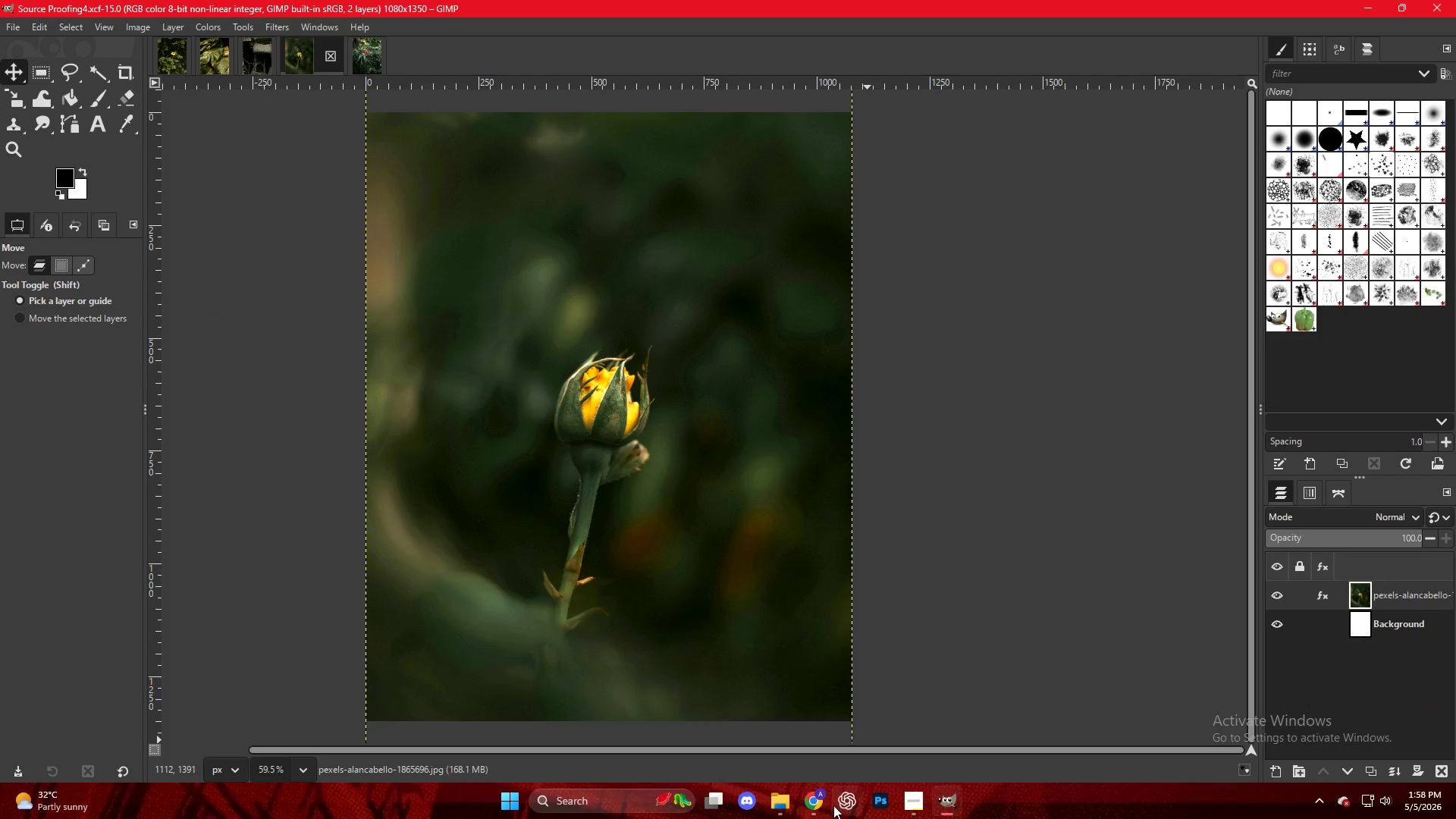 
left_click([771, 795])
 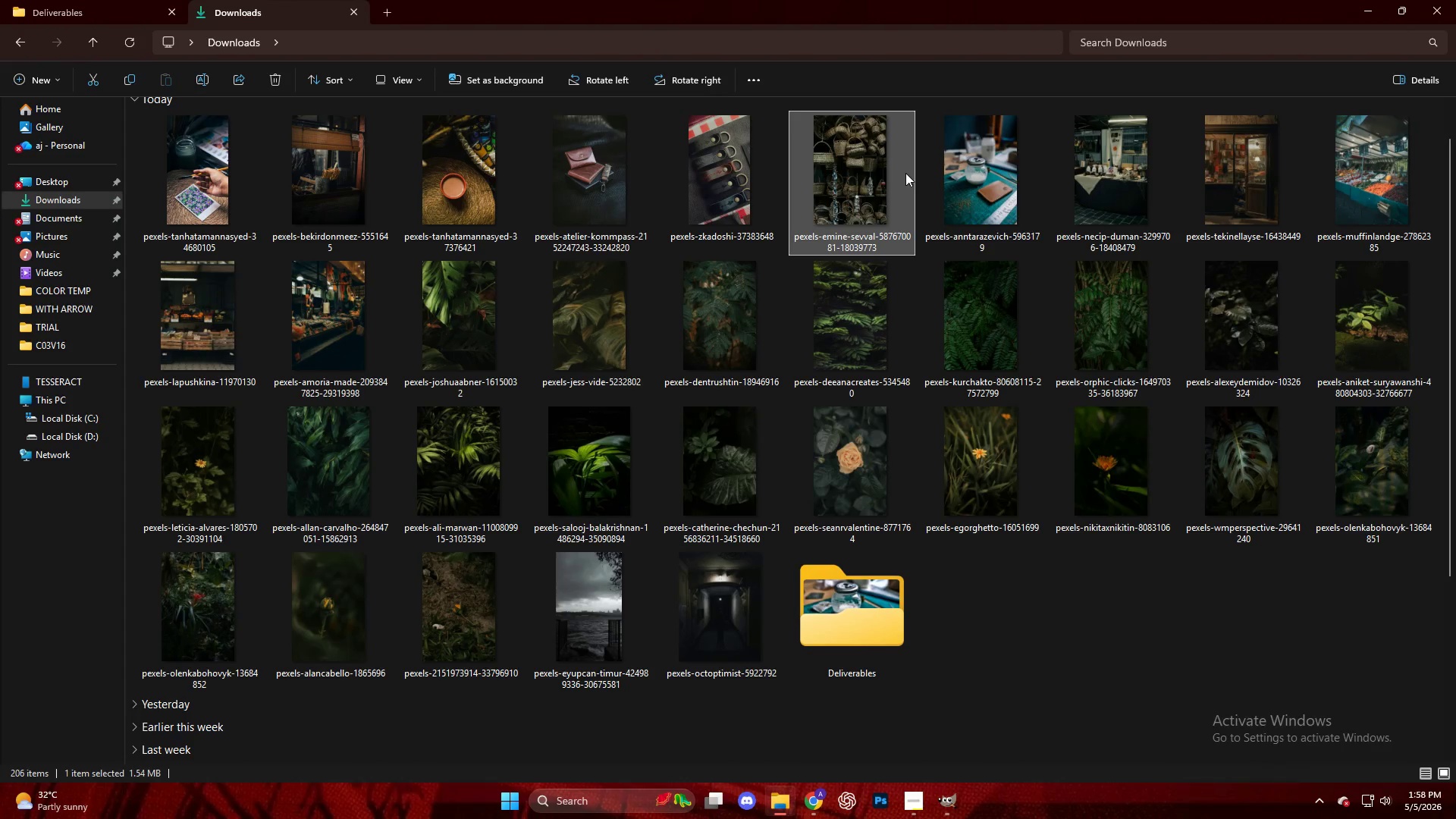 
left_click_drag(start_coordinate=[878, 176], to_coordinate=[826, 444])
 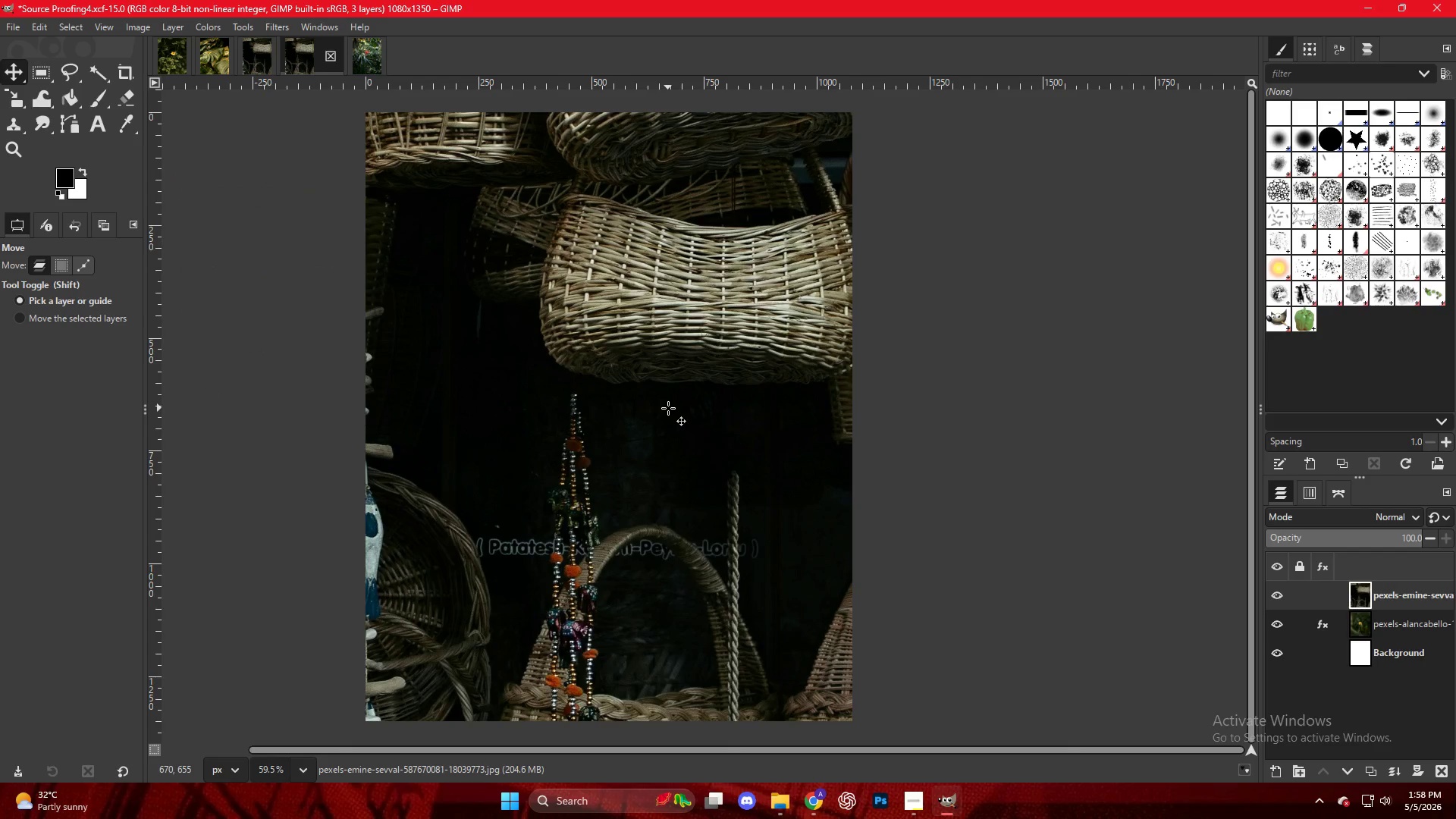 
hold_key(key=ControlLeft, duration=0.36)
scroll: coordinate [648, 524], scroll_direction: up, amount: 4.0
 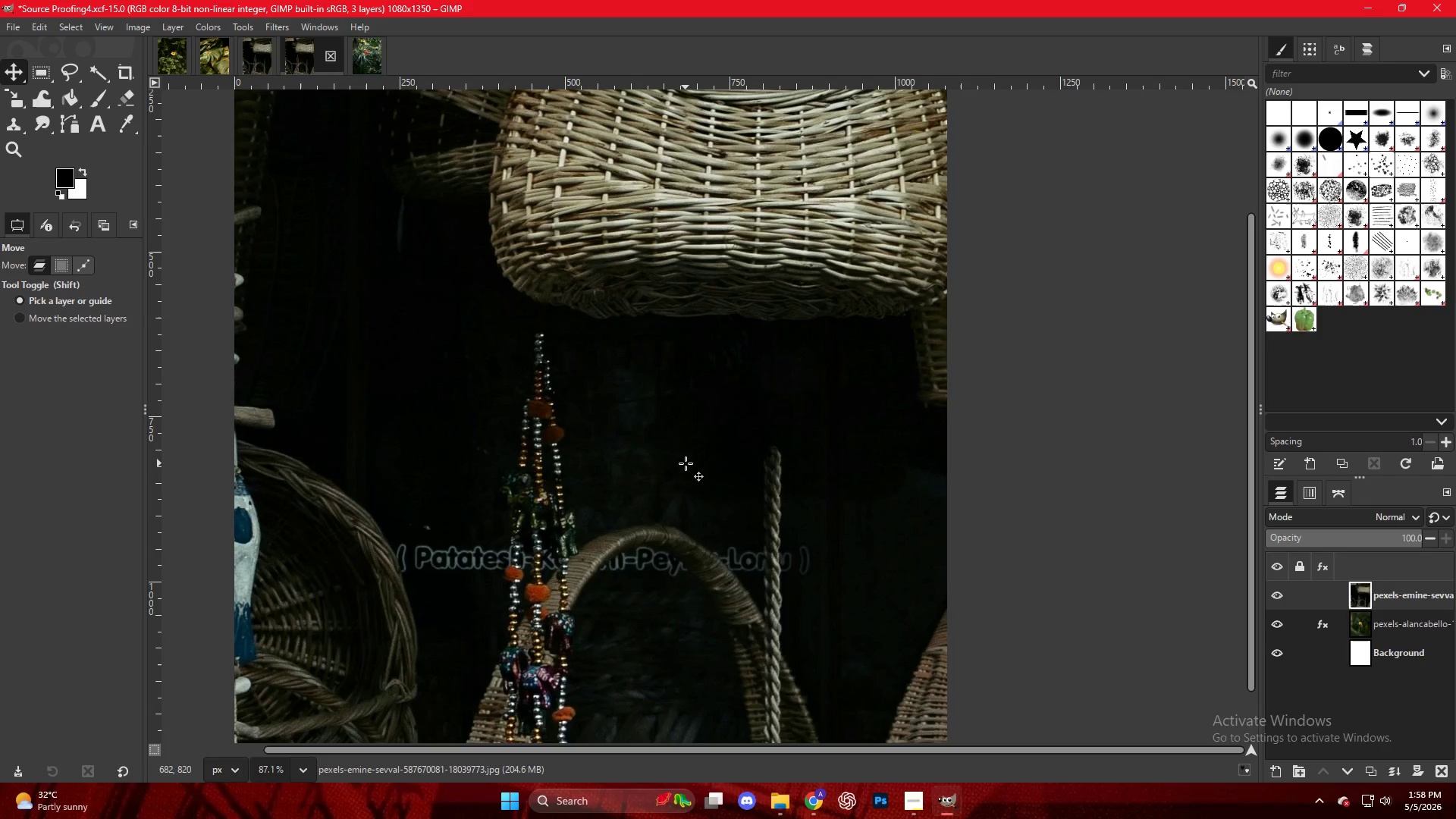 
key(Backspace)
 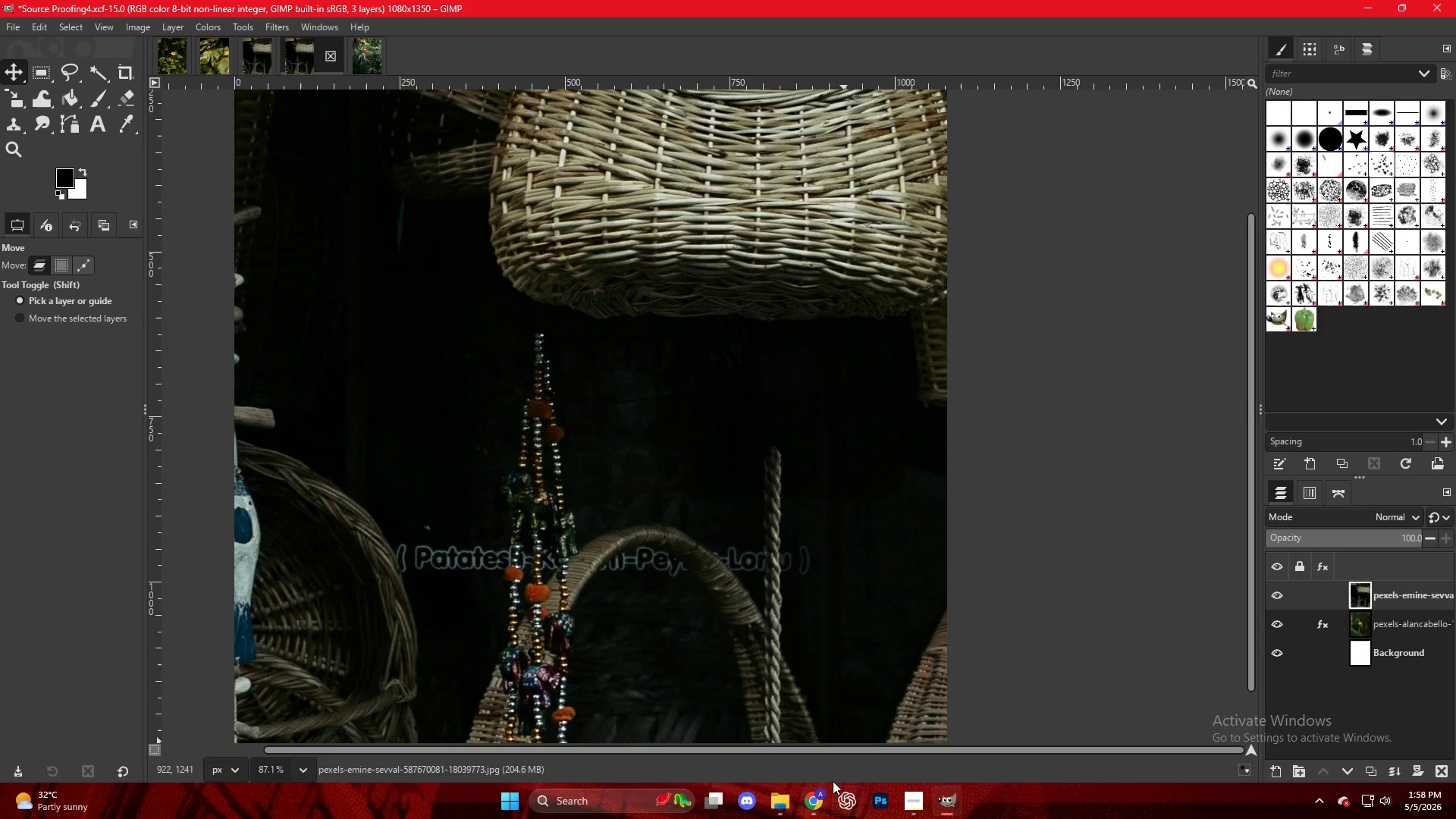 
left_click([696, 403])
 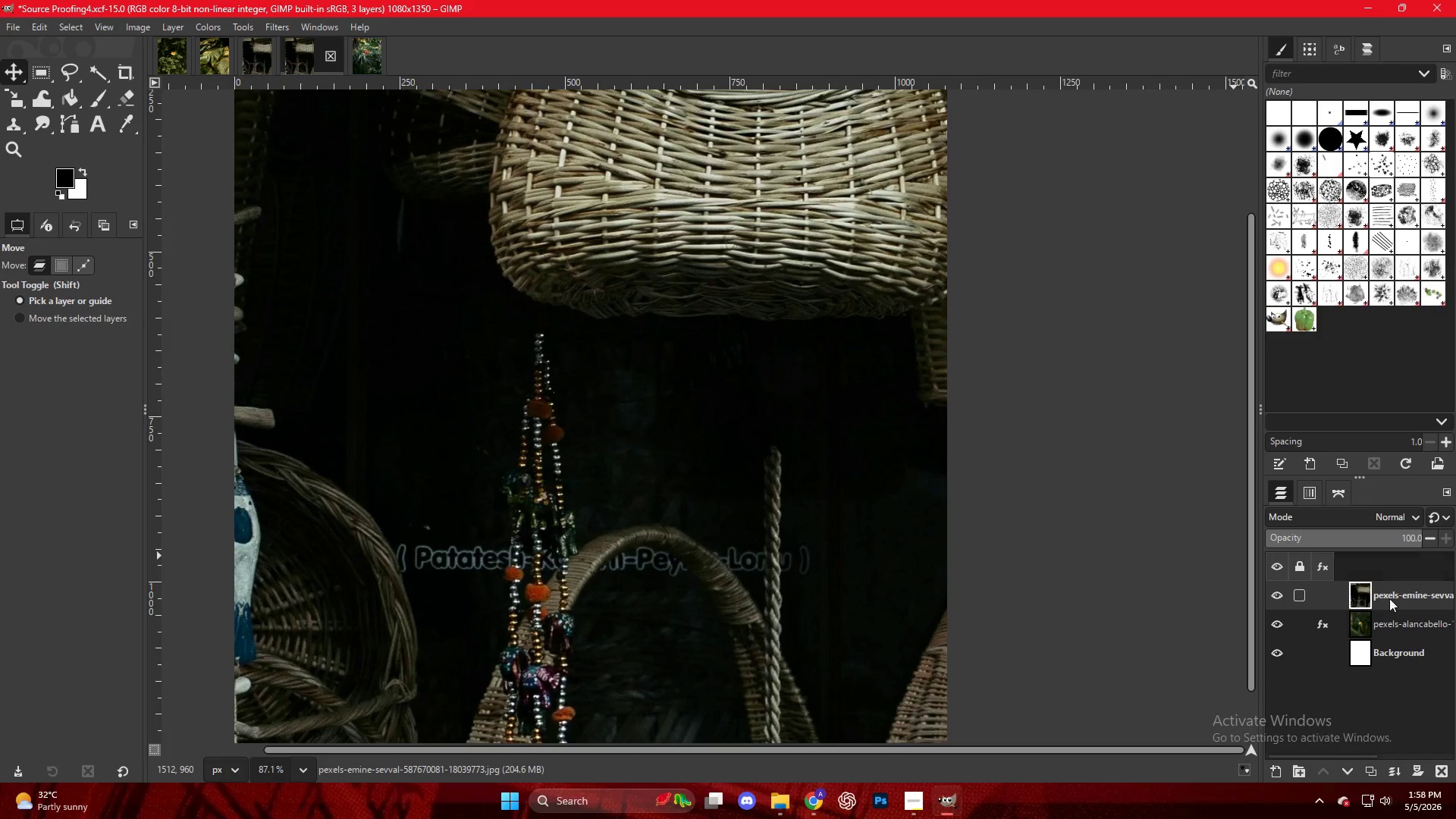 
left_click([1396, 597])
 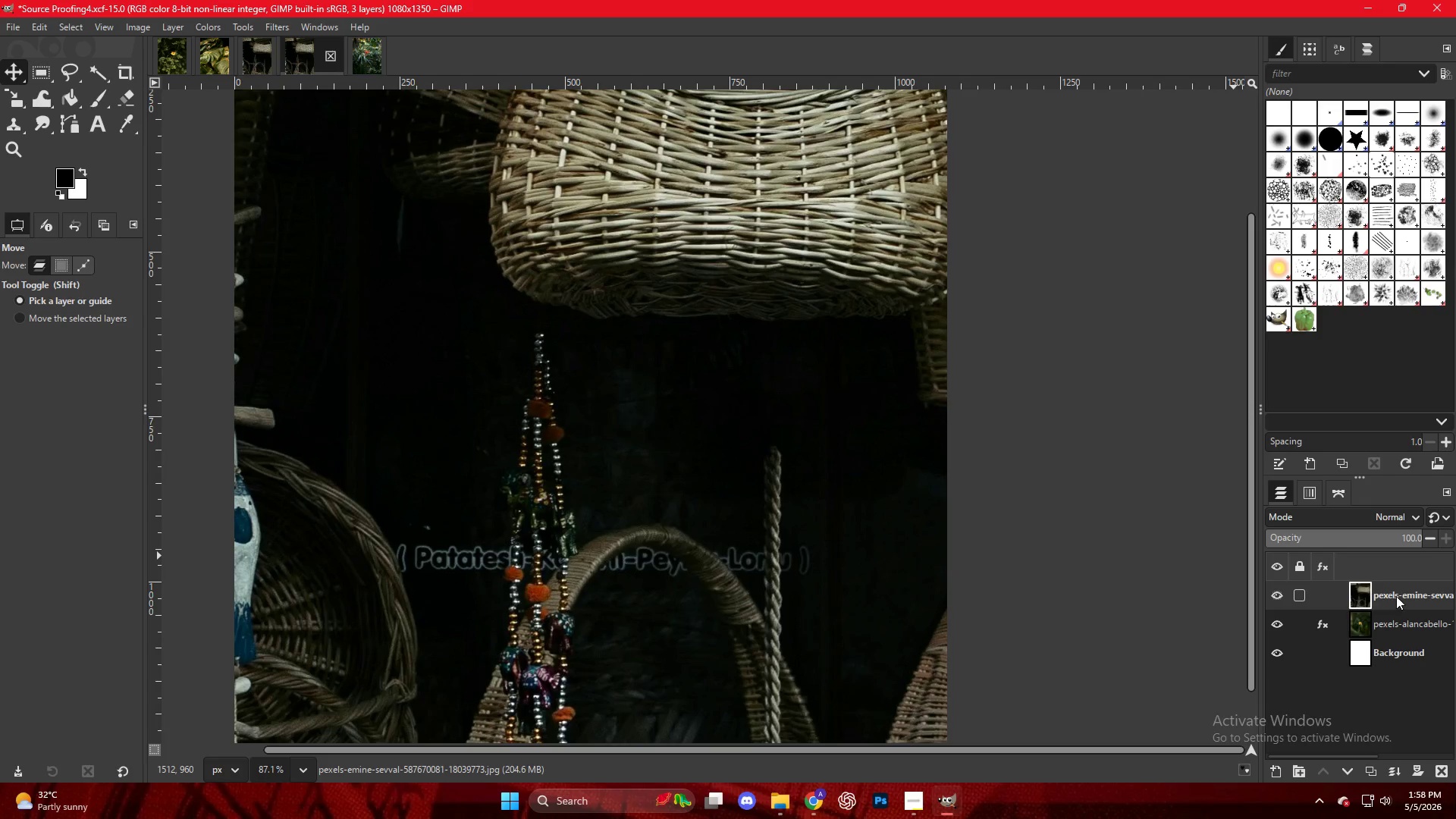 
key(Backspace)
 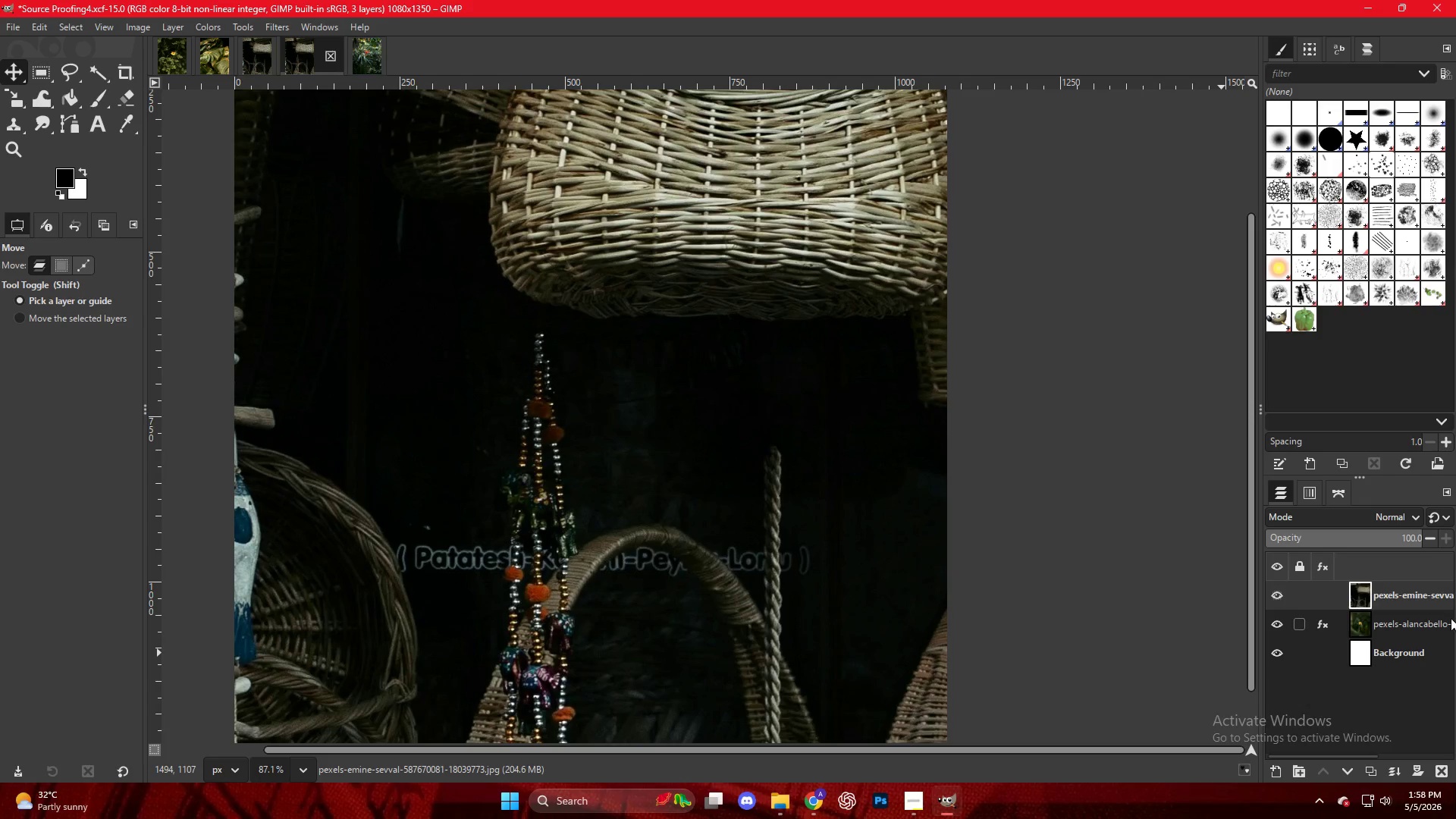 
left_click_drag(start_coordinate=[1431, 617], to_coordinate=[1425, 620])
 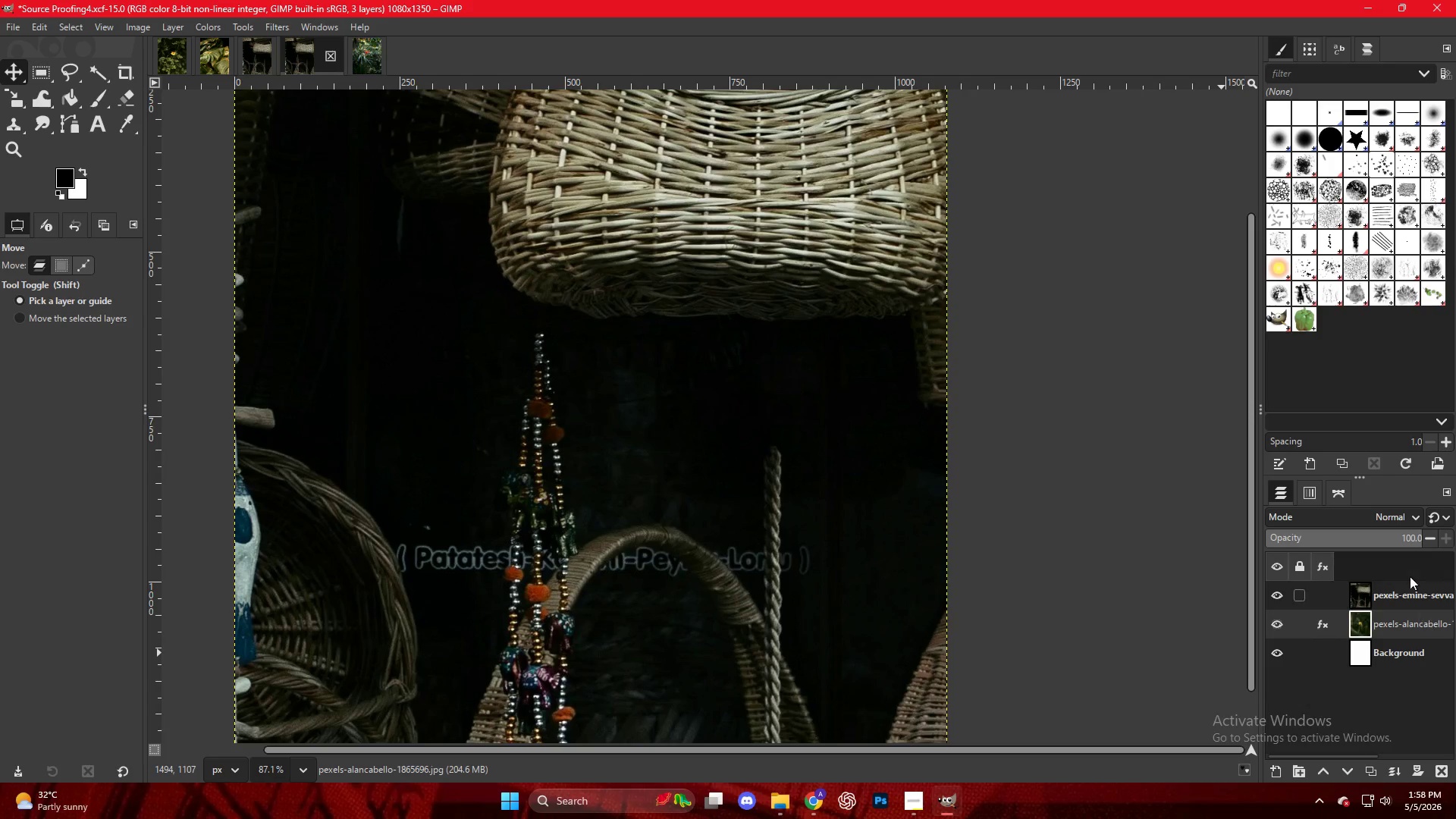 
double_click([1410, 576])
 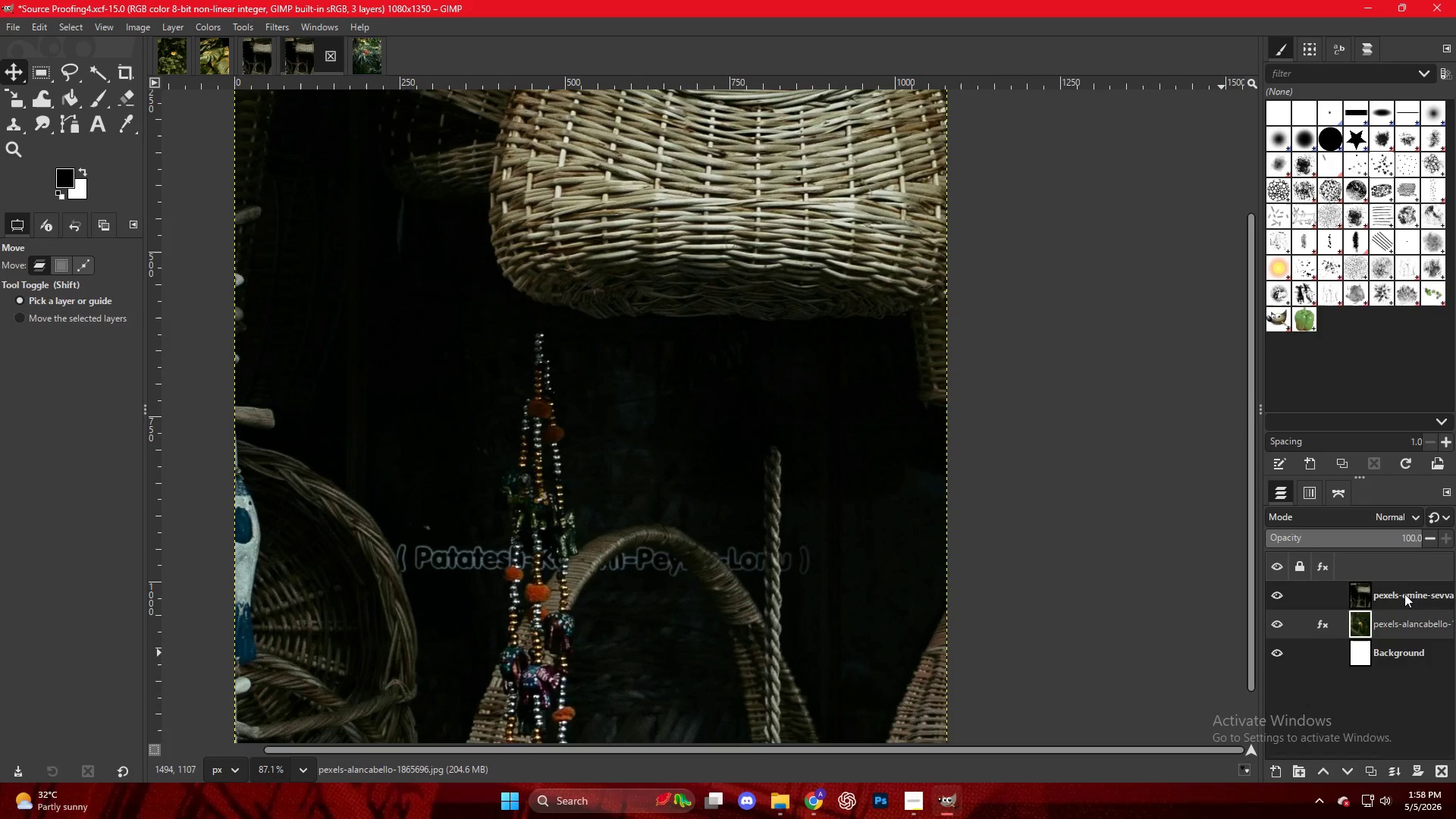 
left_click([1404, 594])
 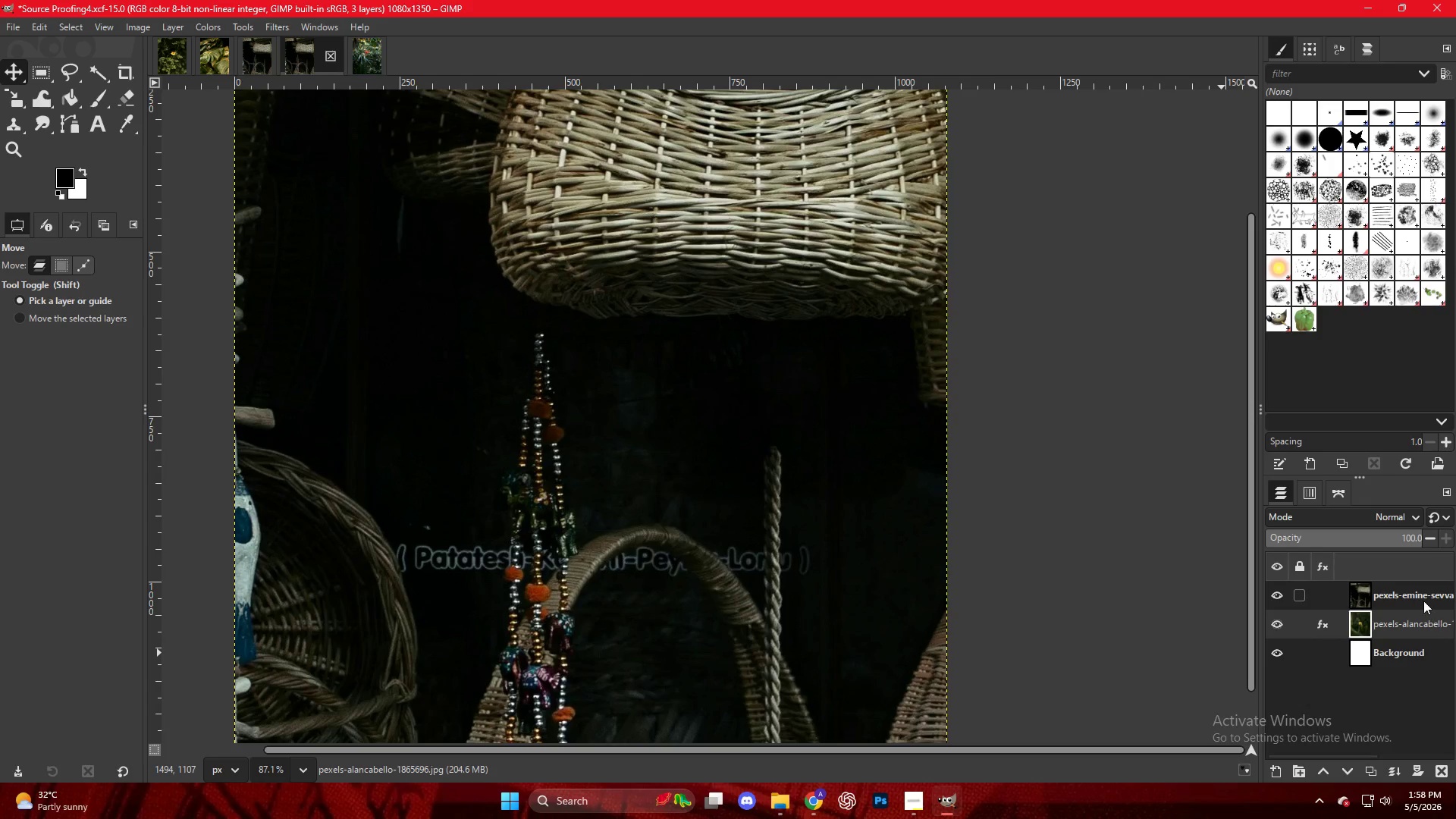 
left_click_drag(start_coordinate=[1422, 600], to_coordinate=[1438, 770])
 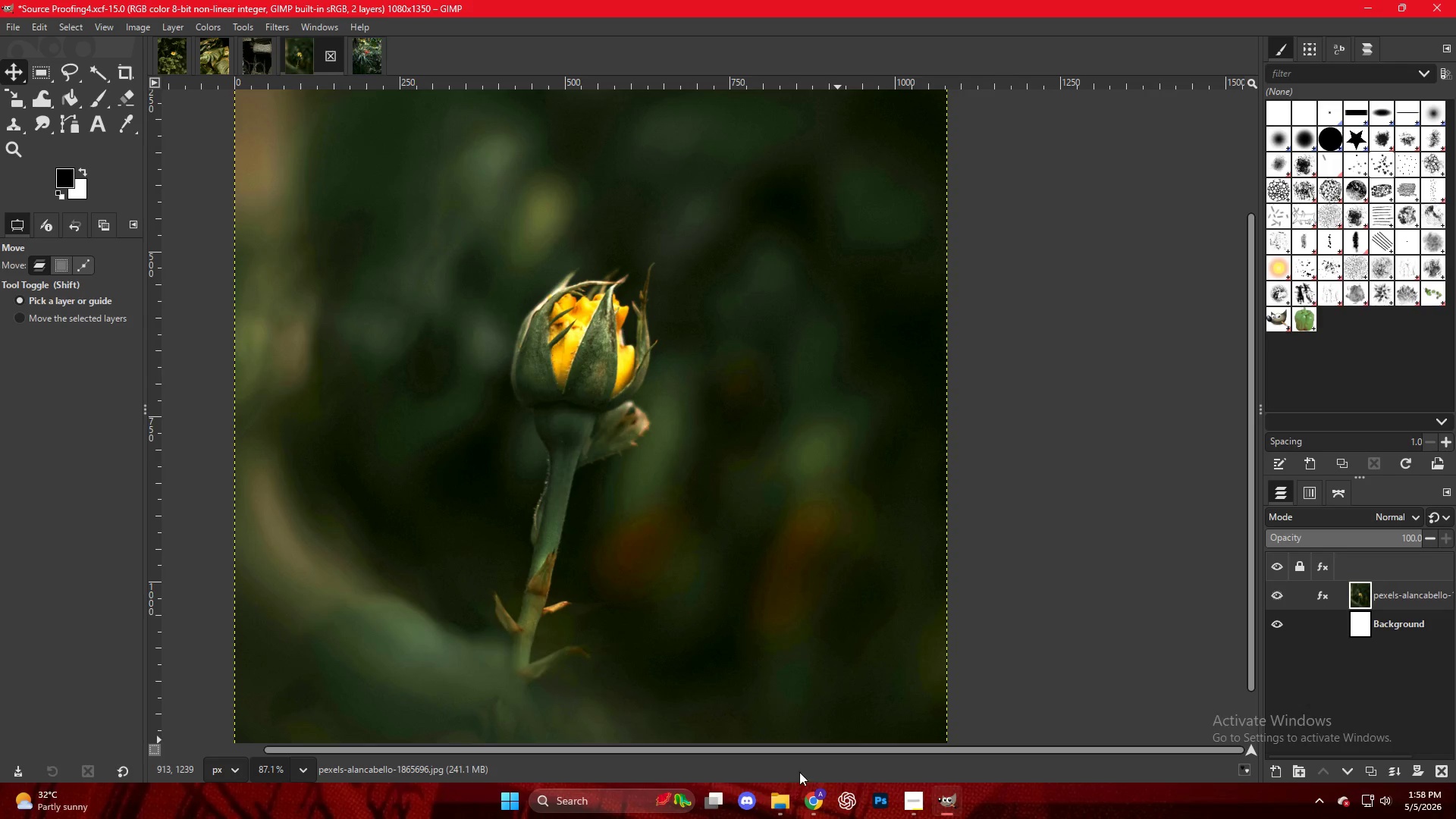 
left_click([784, 792])
 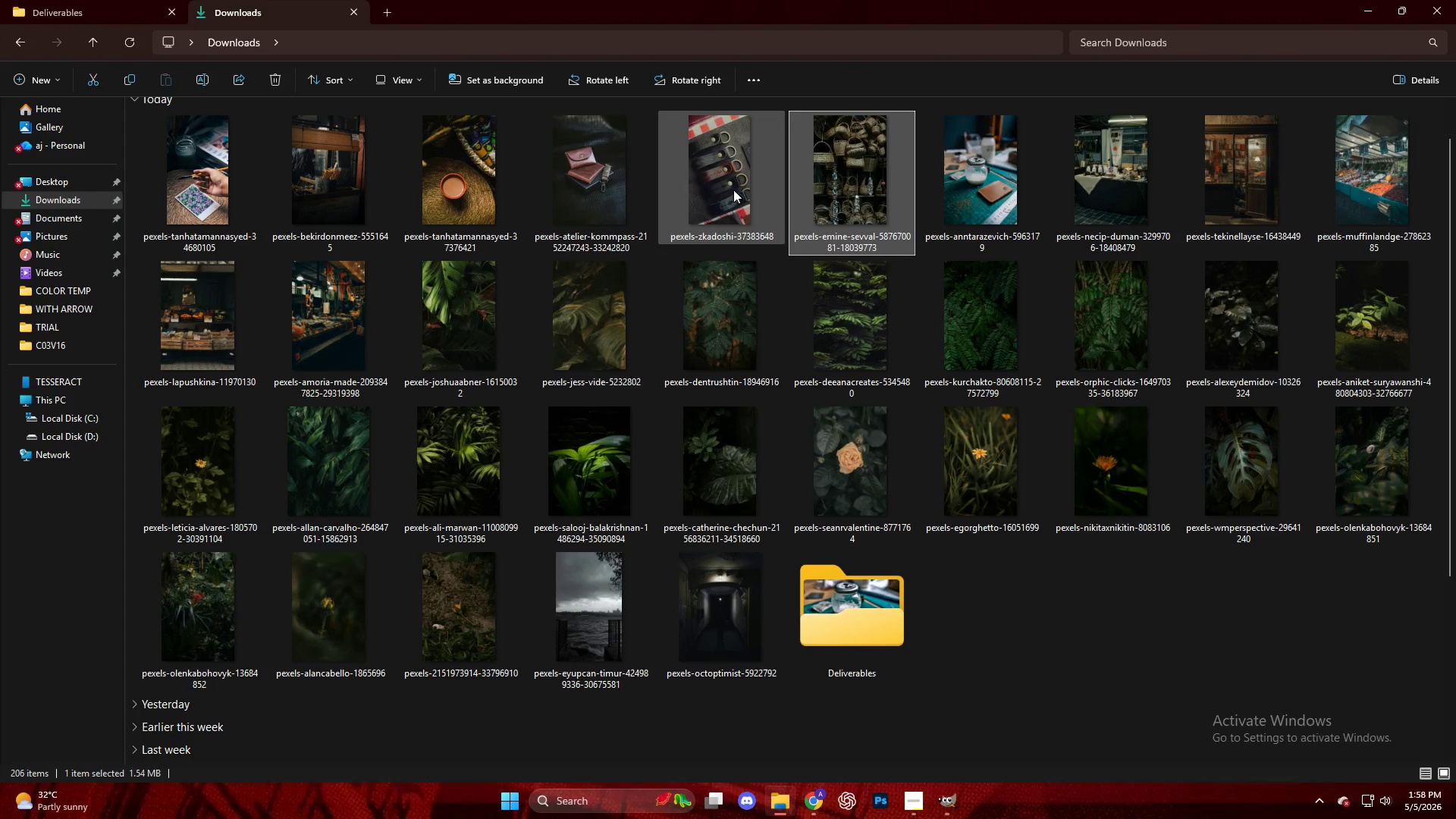 
left_click([857, 191])
 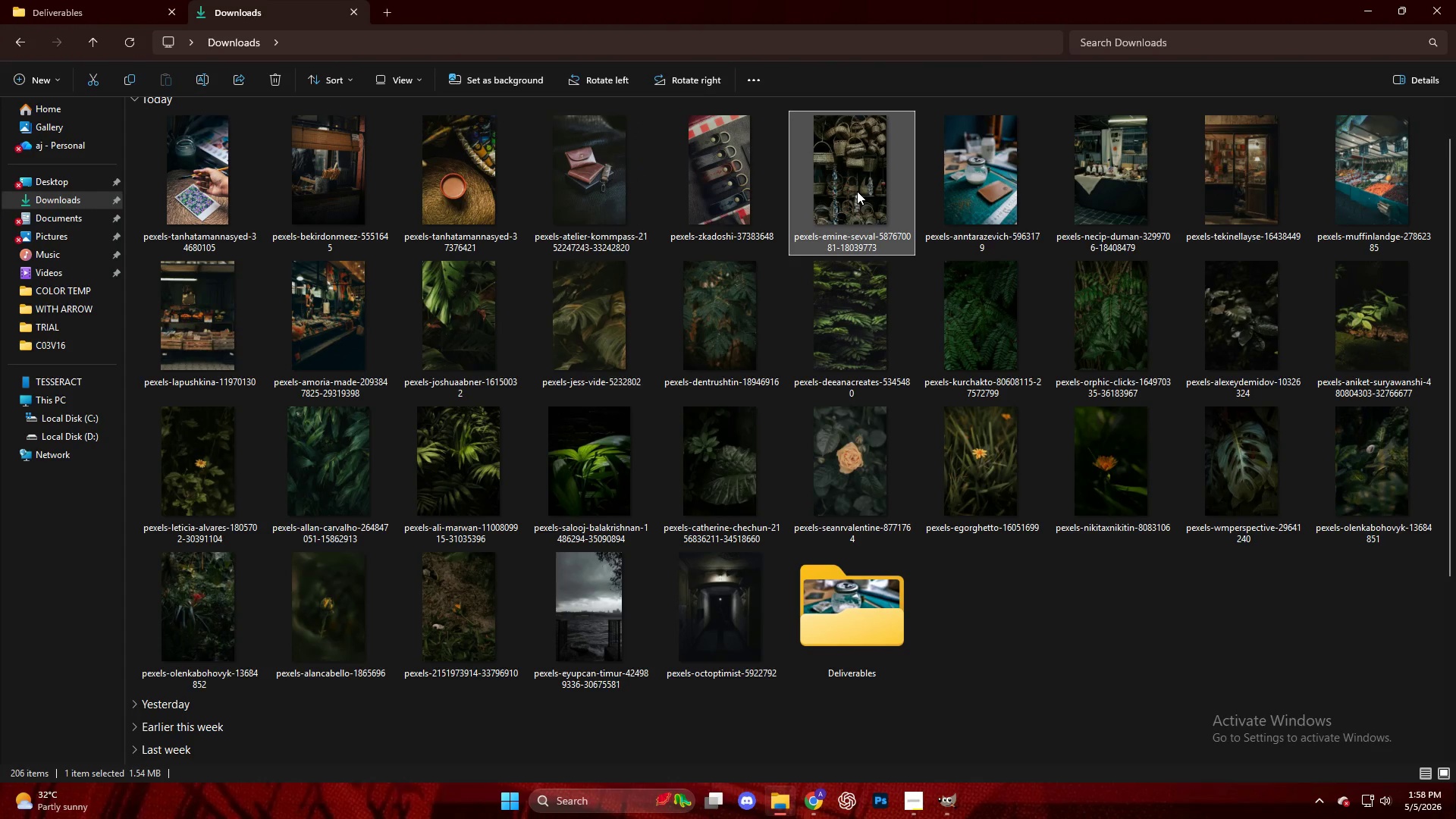 
left_click([857, 191])
 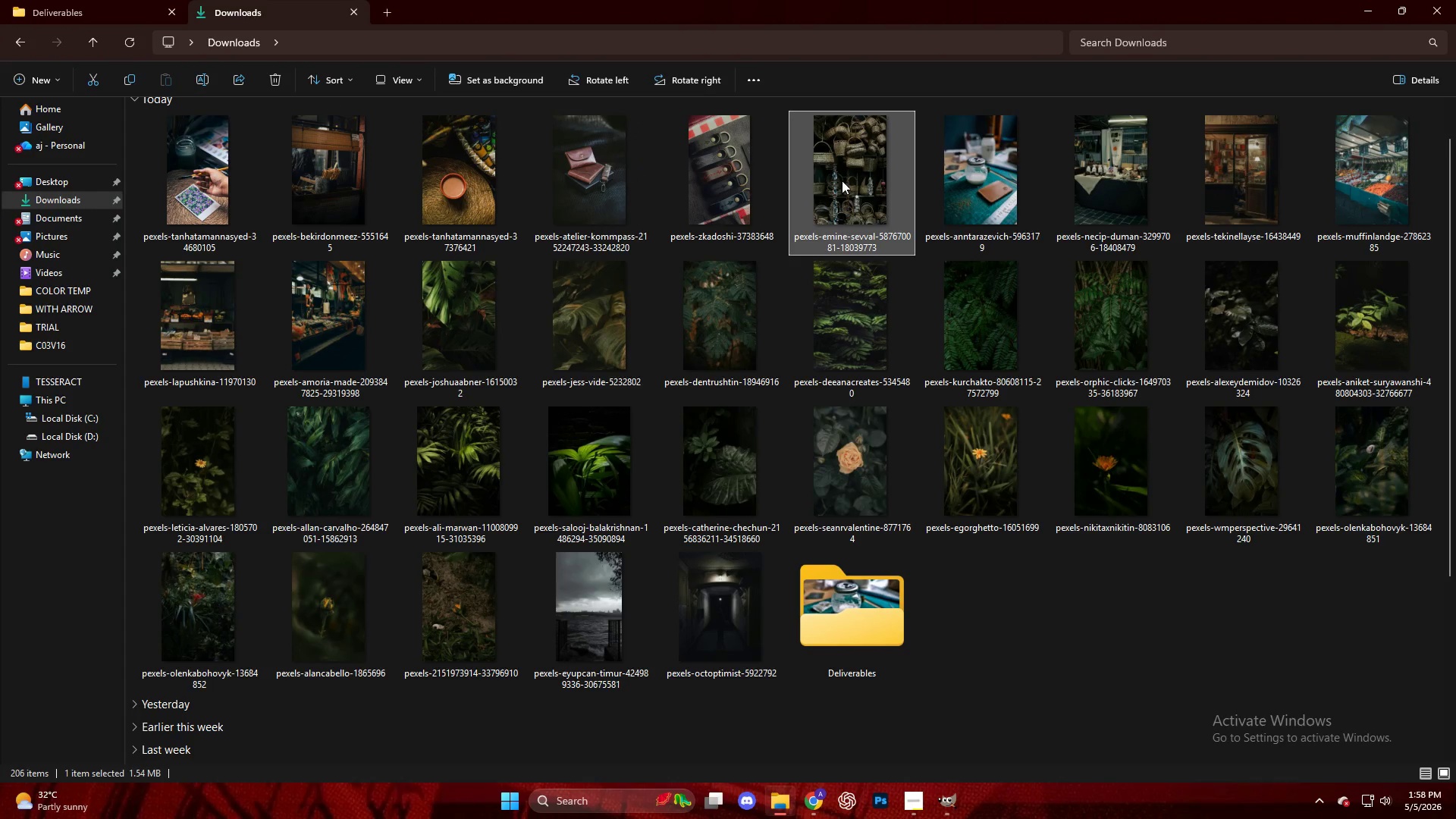 
double_click([846, 174])
 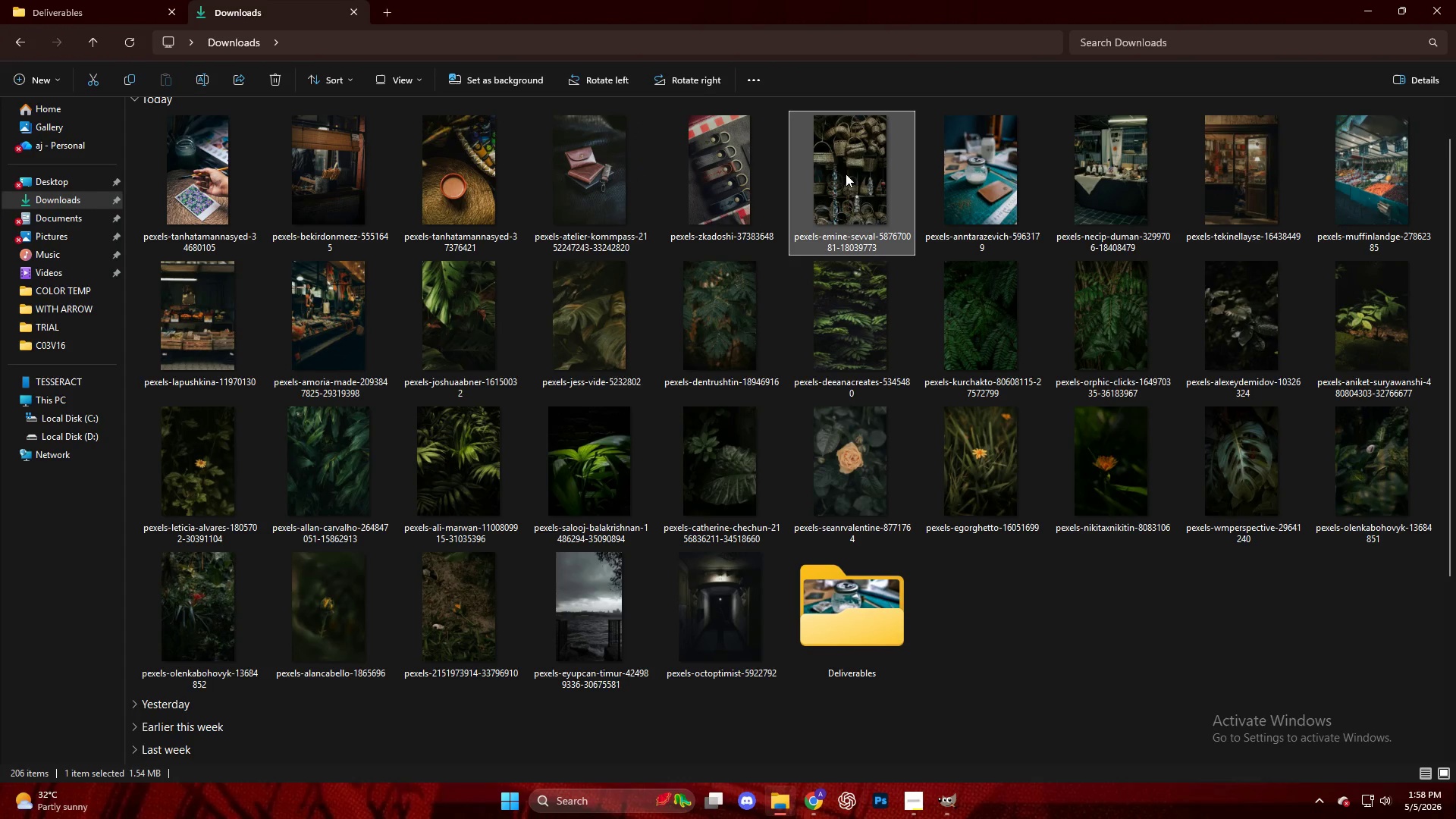 
mouse_move([845, 223])
 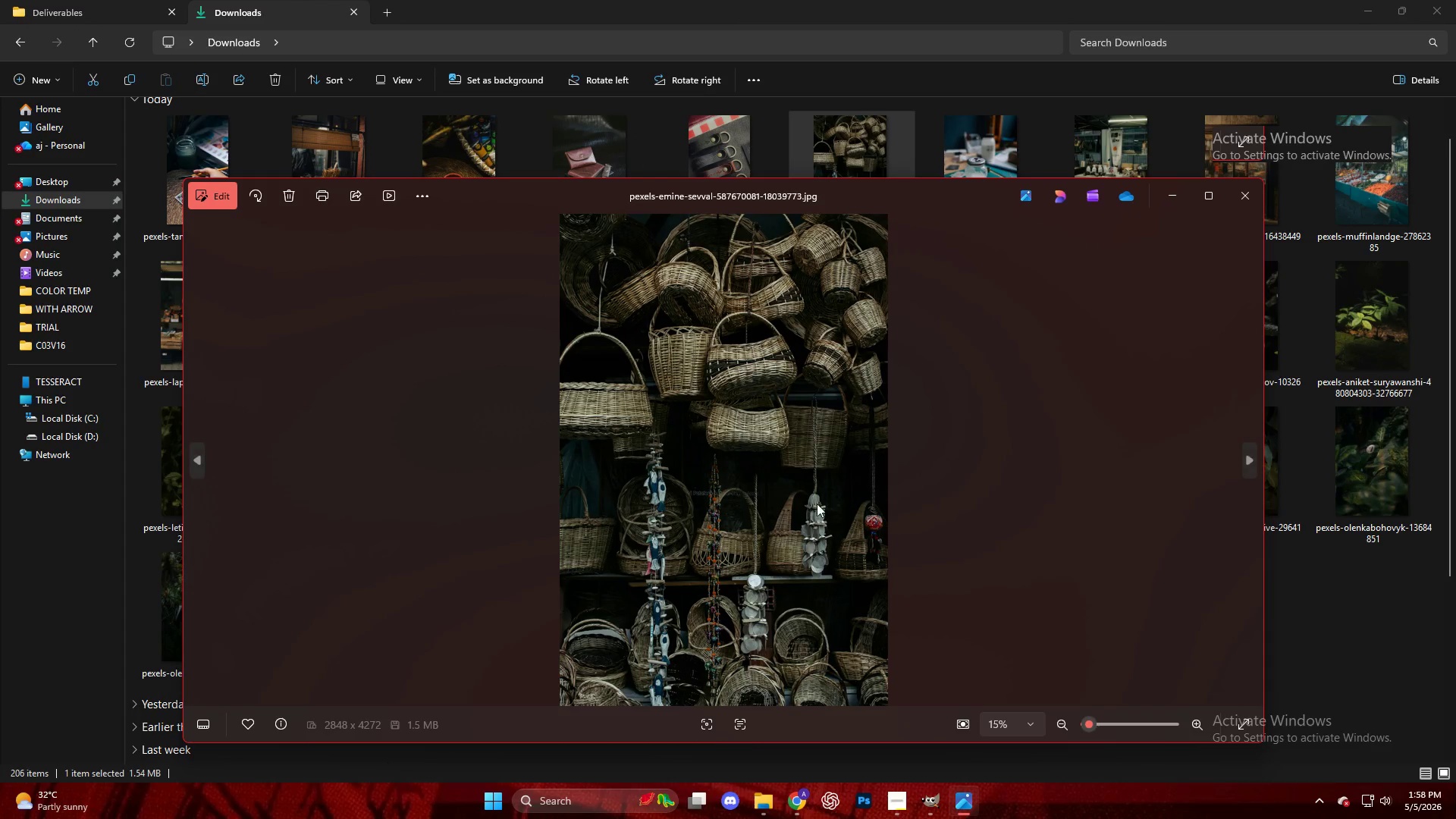 
scroll: coordinate [769, 479], scroll_direction: up, amount: 6.0
 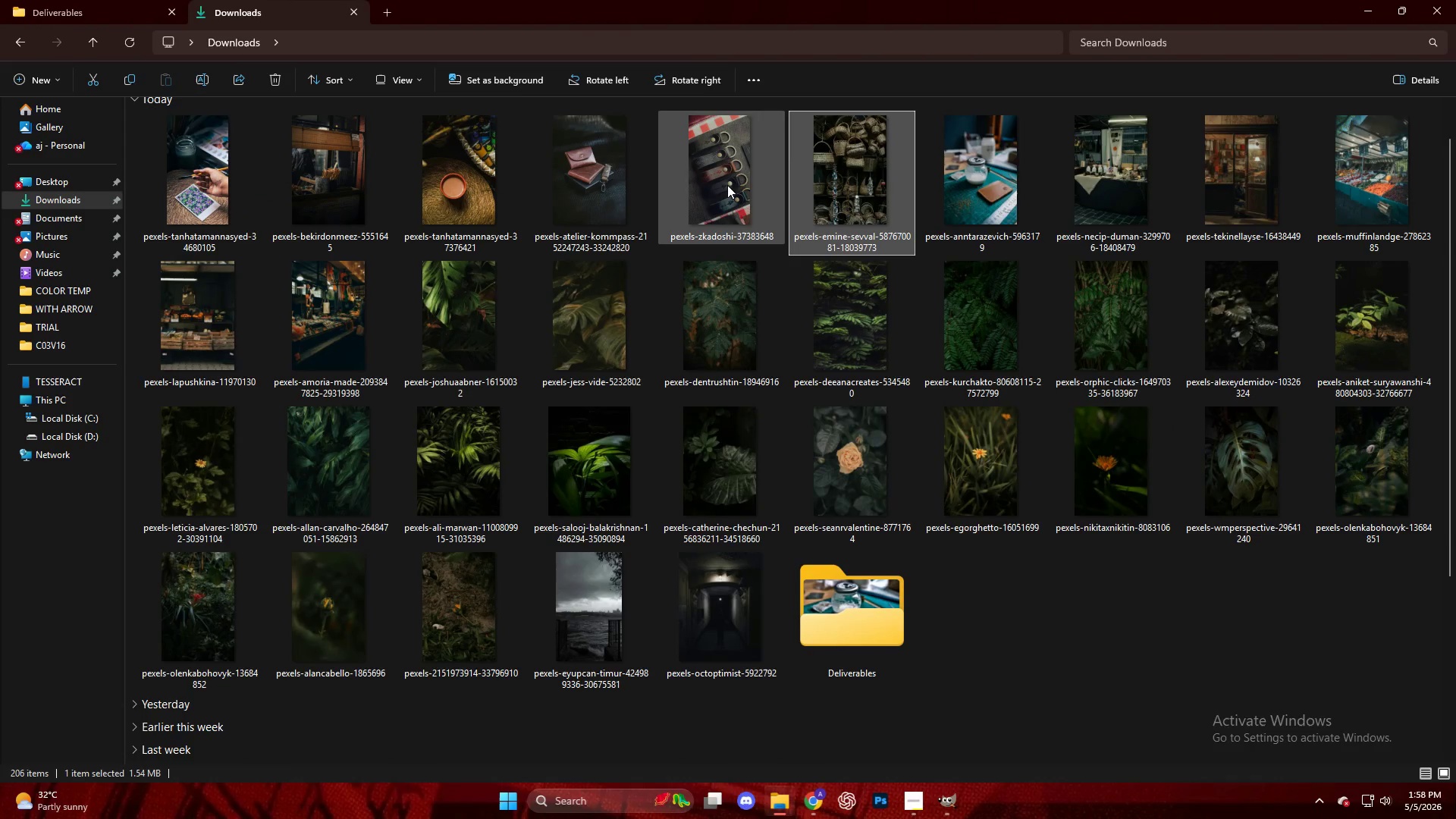 
left_click_drag(start_coordinate=[721, 182], to_coordinate=[711, 359])
 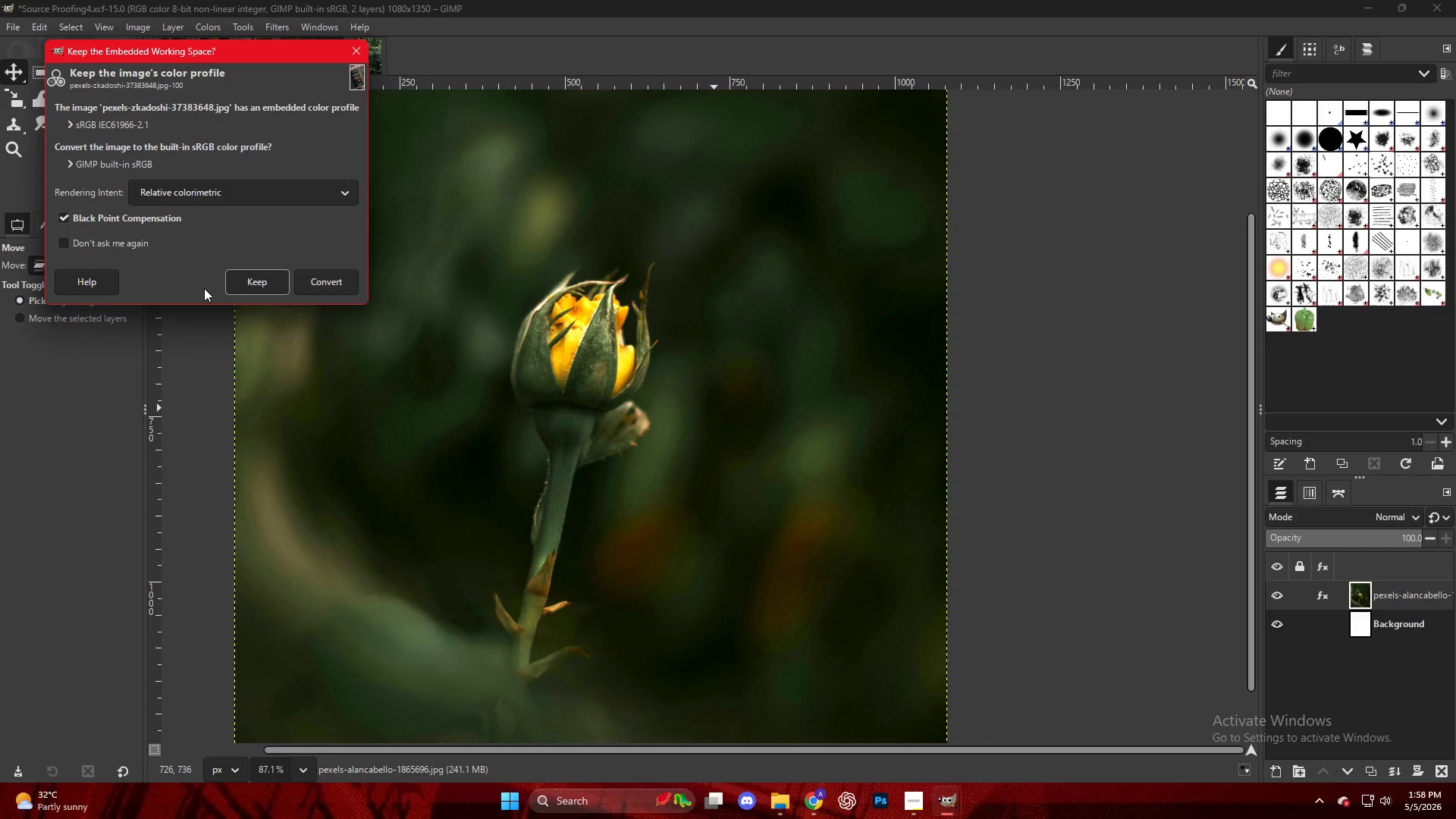 
left_click([251, 278])
 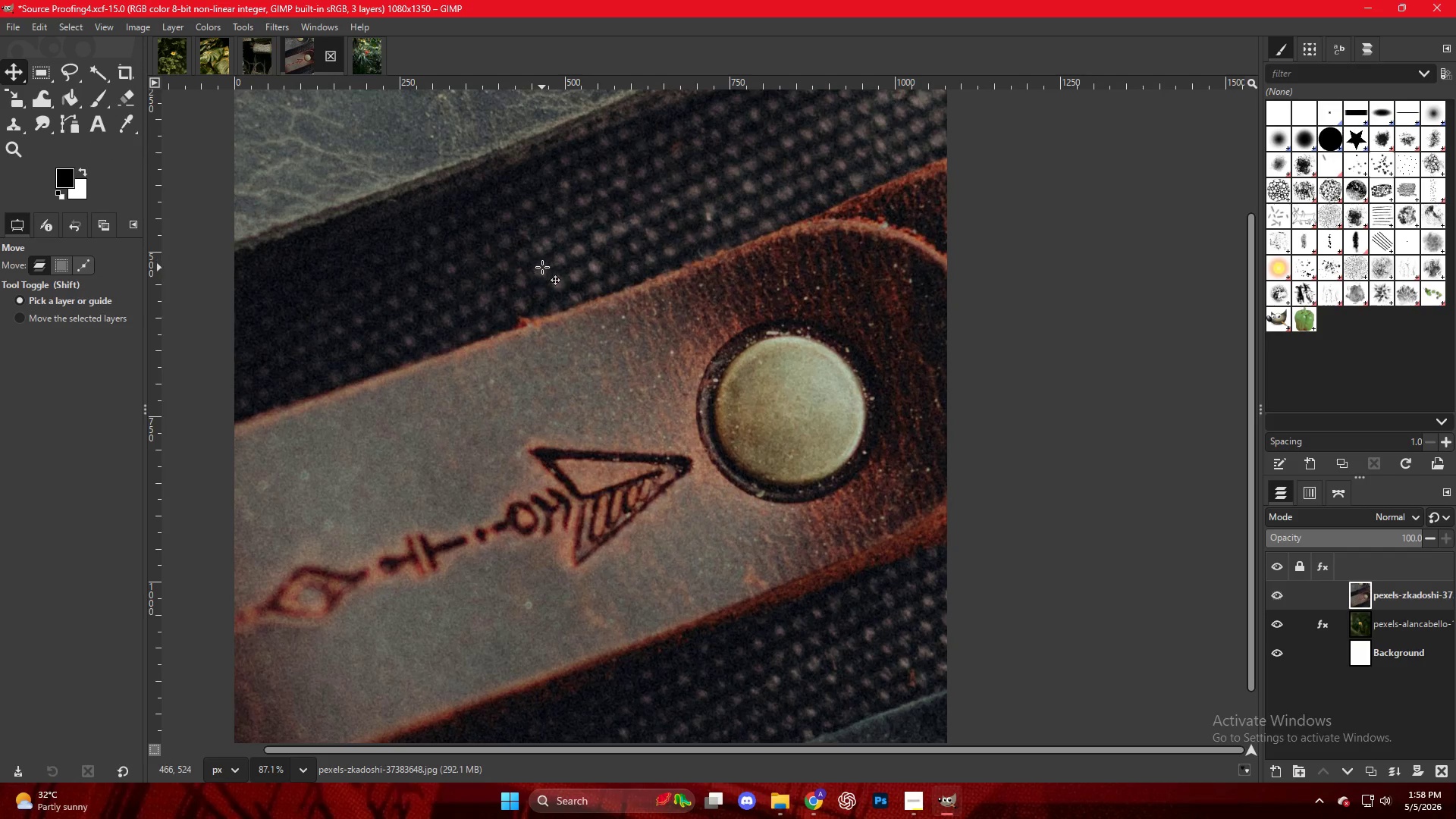 
hold_key(key=ControlLeft, duration=0.91)
scroll: coordinate [541, 265], scroll_direction: down, amount: 10.0
 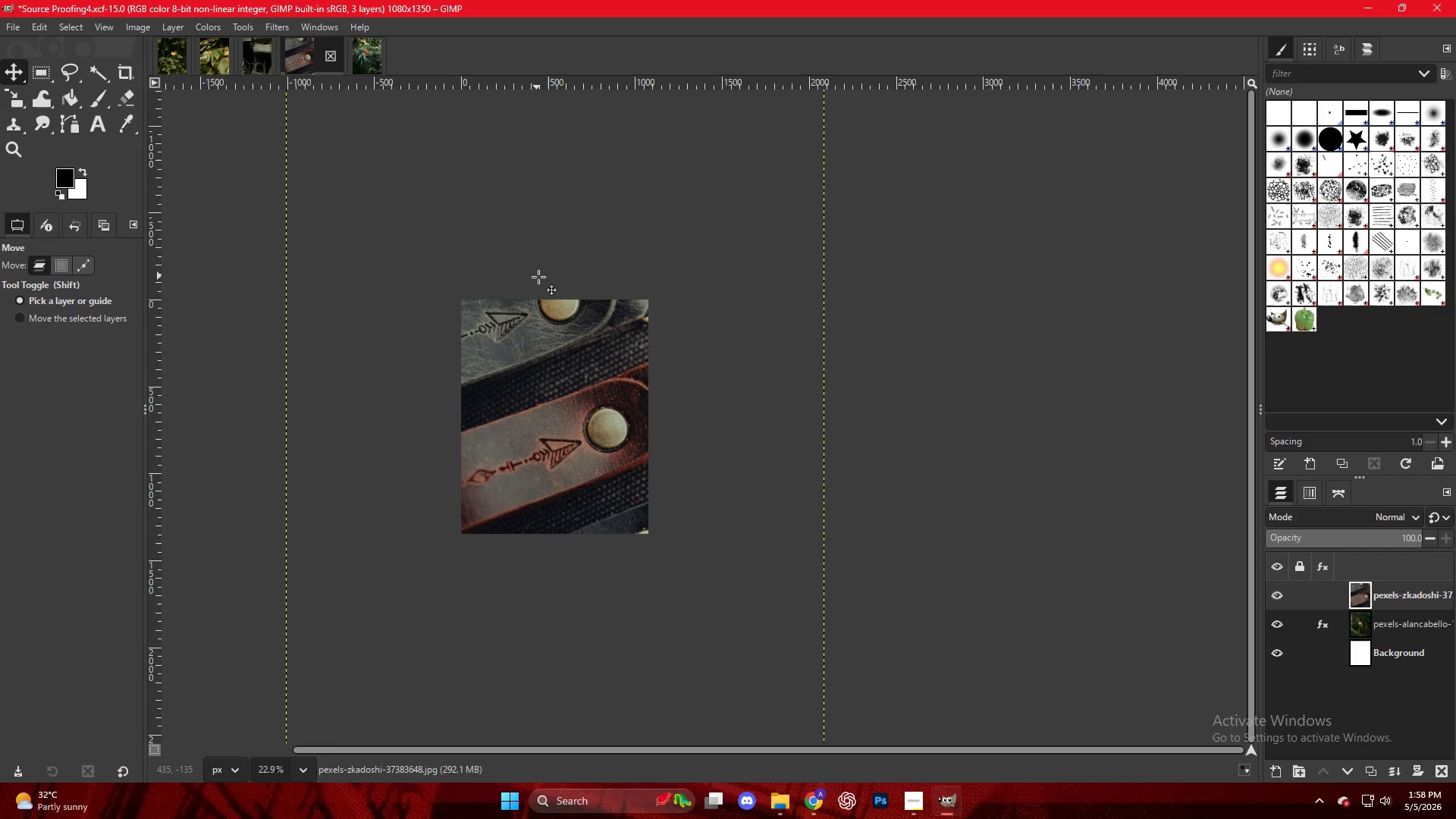 
key(Control+ControlLeft)
 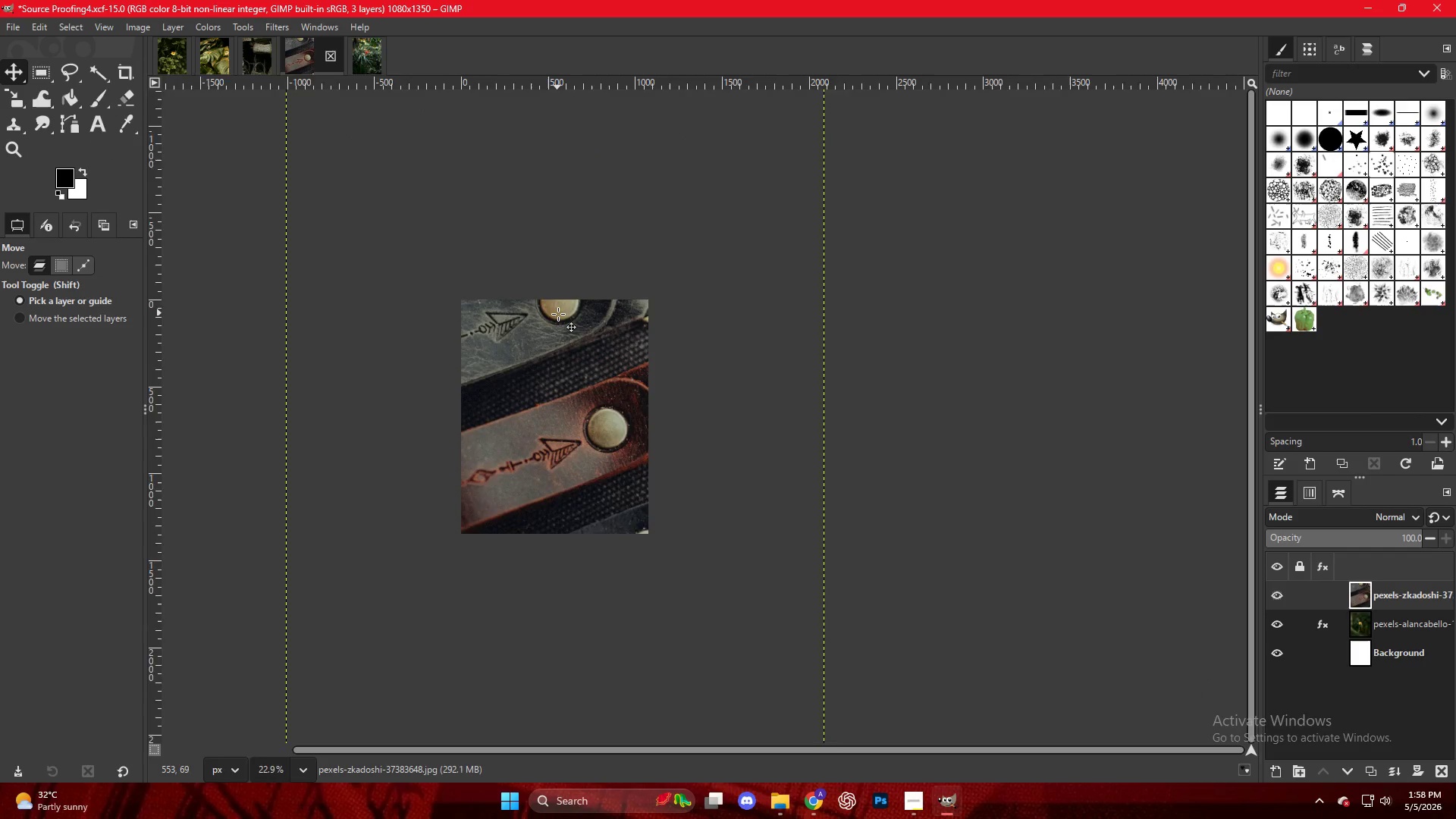 
scroll: coordinate [559, 315], scroll_direction: up, amount: 2.0
 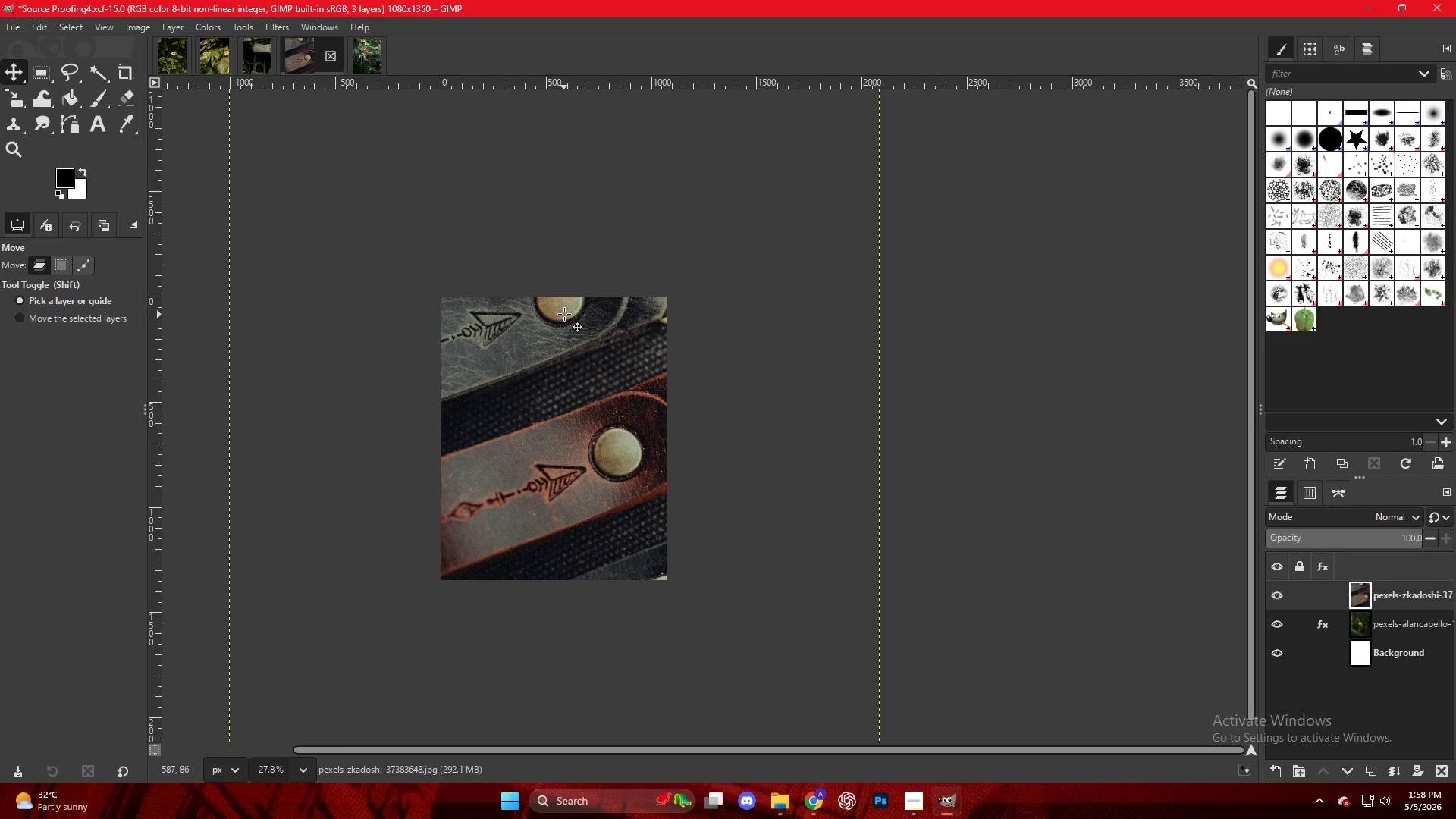 
key(Shift+S)
 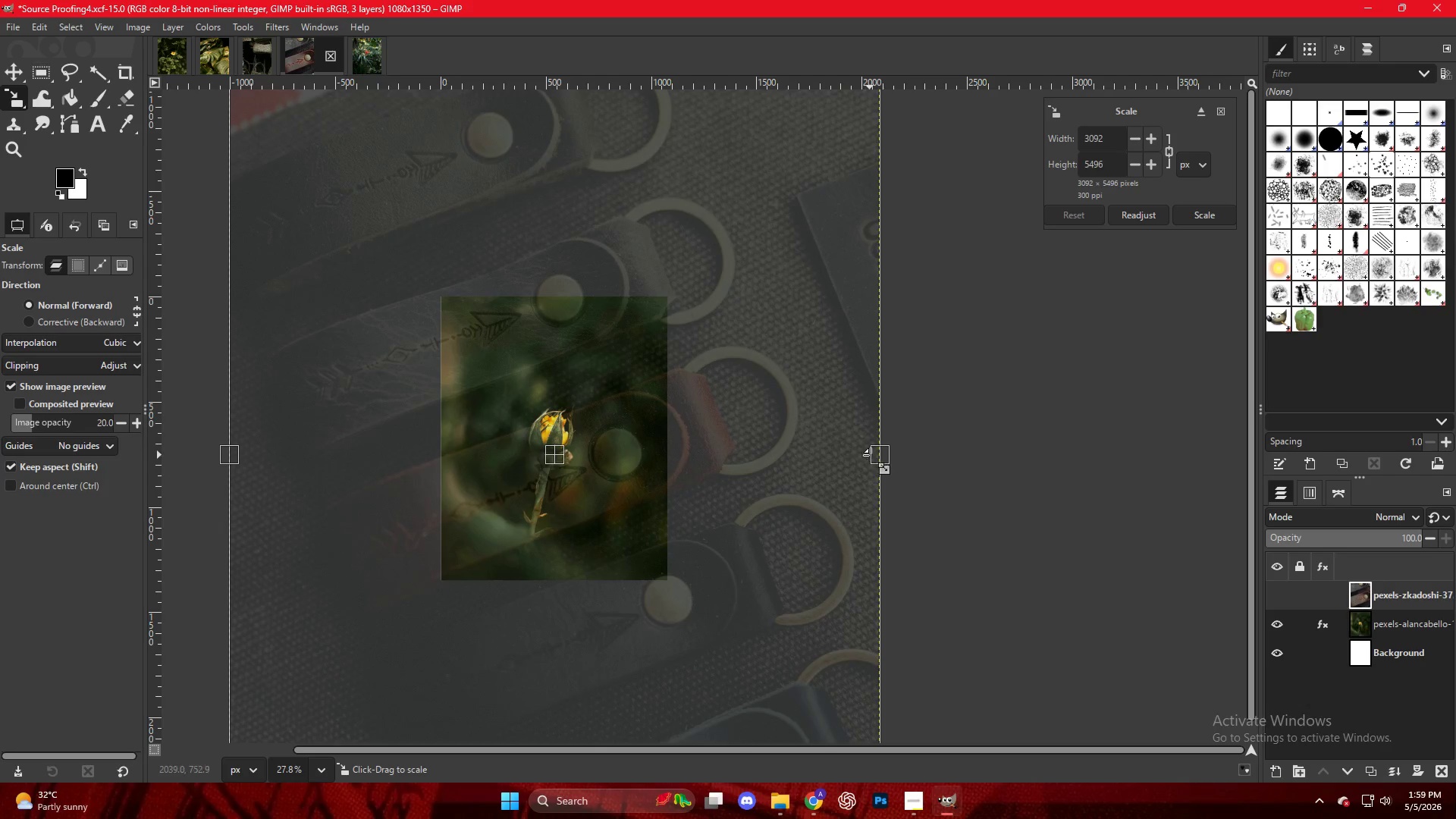 
left_click_drag(start_coordinate=[874, 456], to_coordinate=[661, 445])
 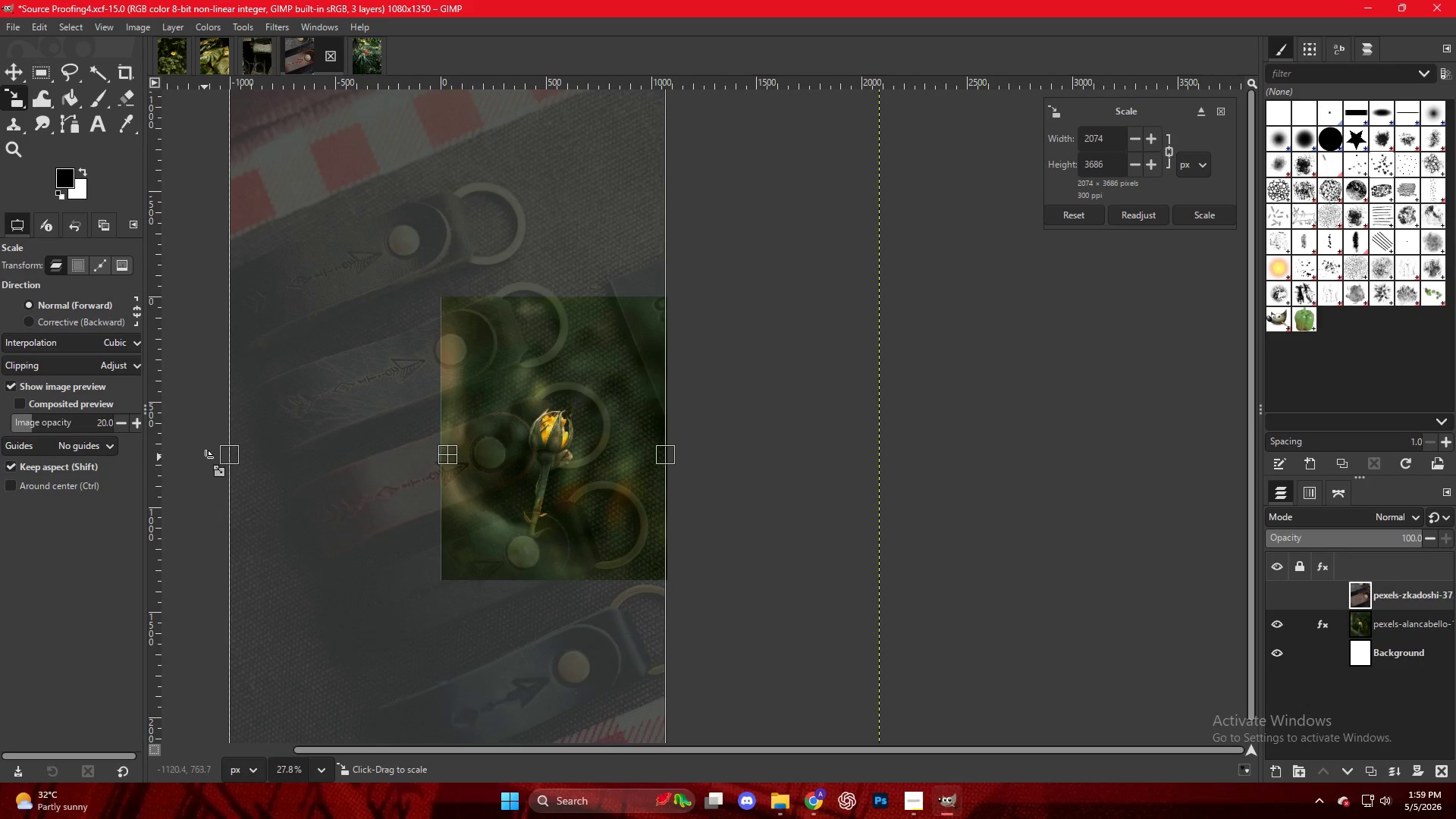 
left_click_drag(start_coordinate=[227, 460], to_coordinate=[441, 460])
 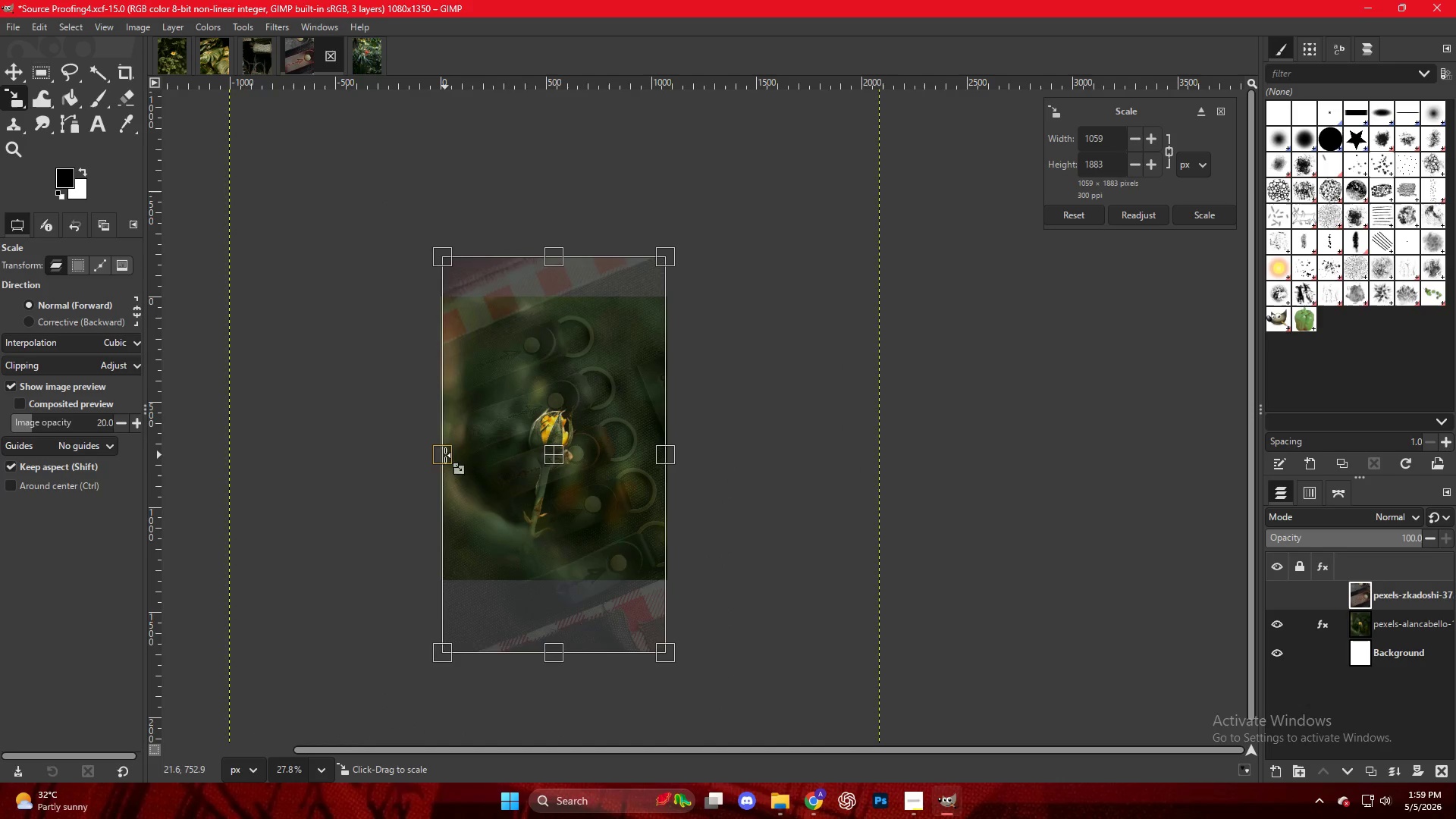 
hold_key(key=ControlLeft, duration=0.89)
scroll: coordinate [466, 453], scroll_direction: up, amount: 14.0
 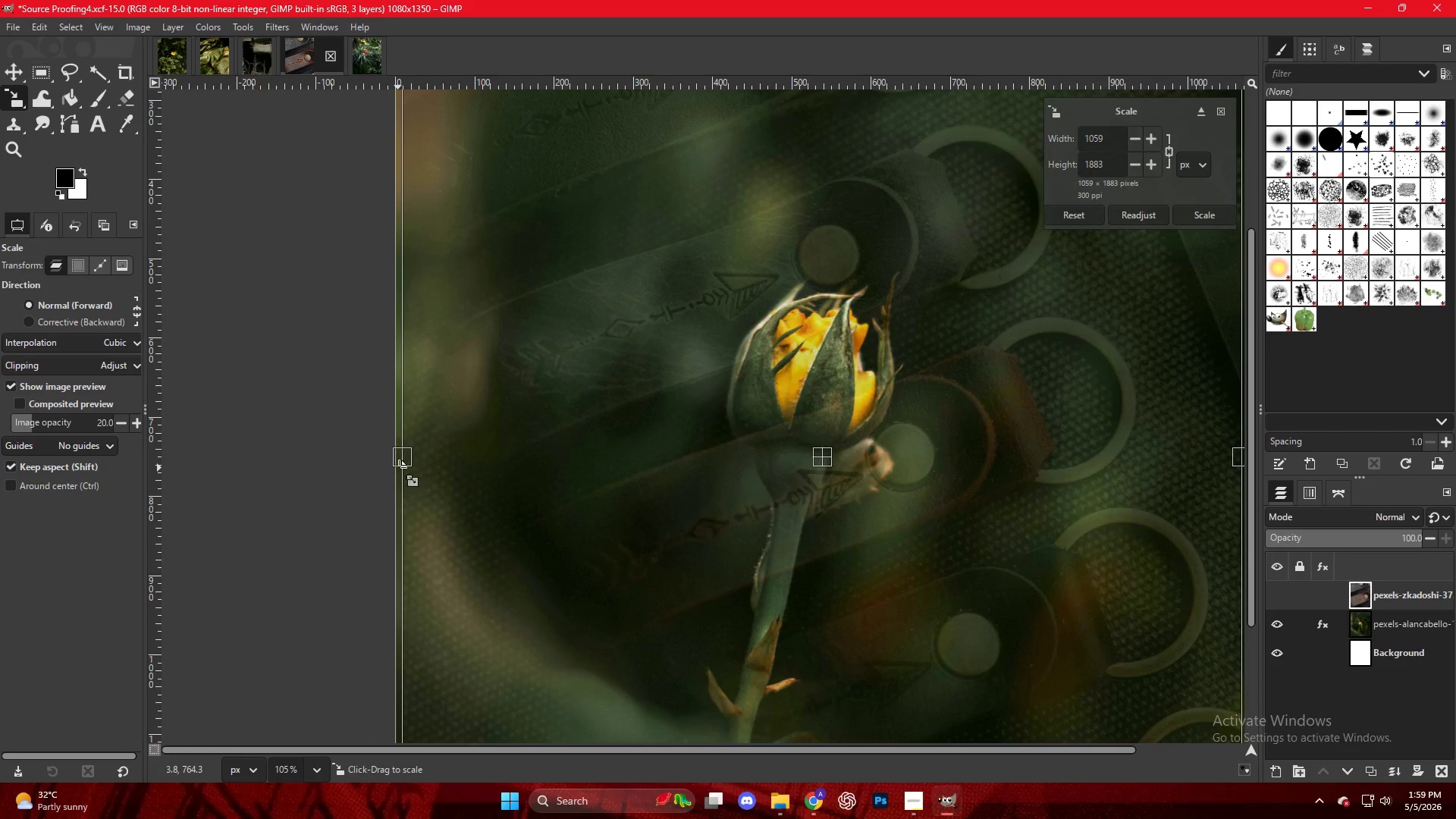 
left_click_drag(start_coordinate=[402, 466], to_coordinate=[391, 466])
 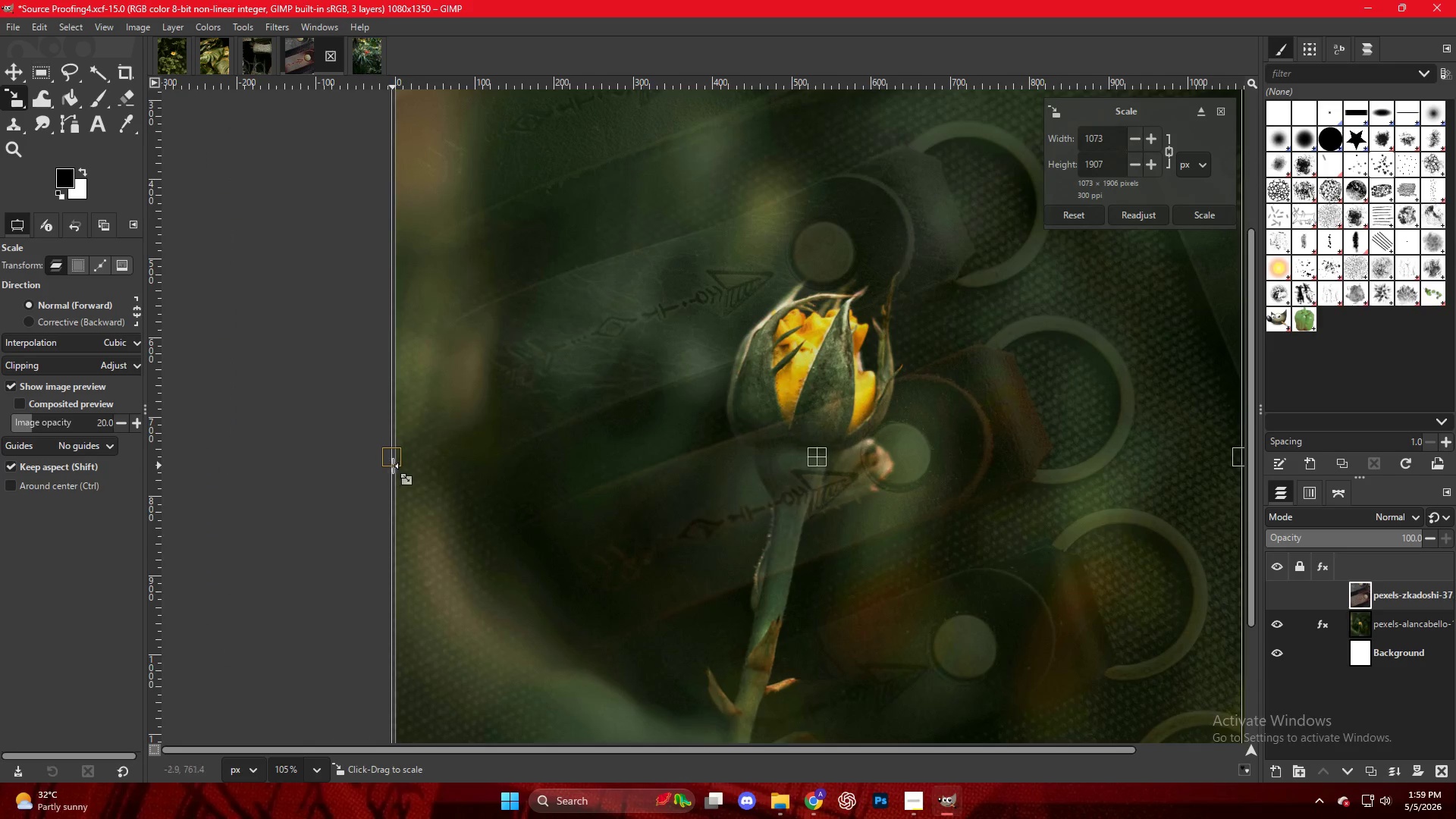 
hold_key(key=ControlLeft, duration=0.36)
scroll: coordinate [399, 466], scroll_direction: down, amount: 6.0
 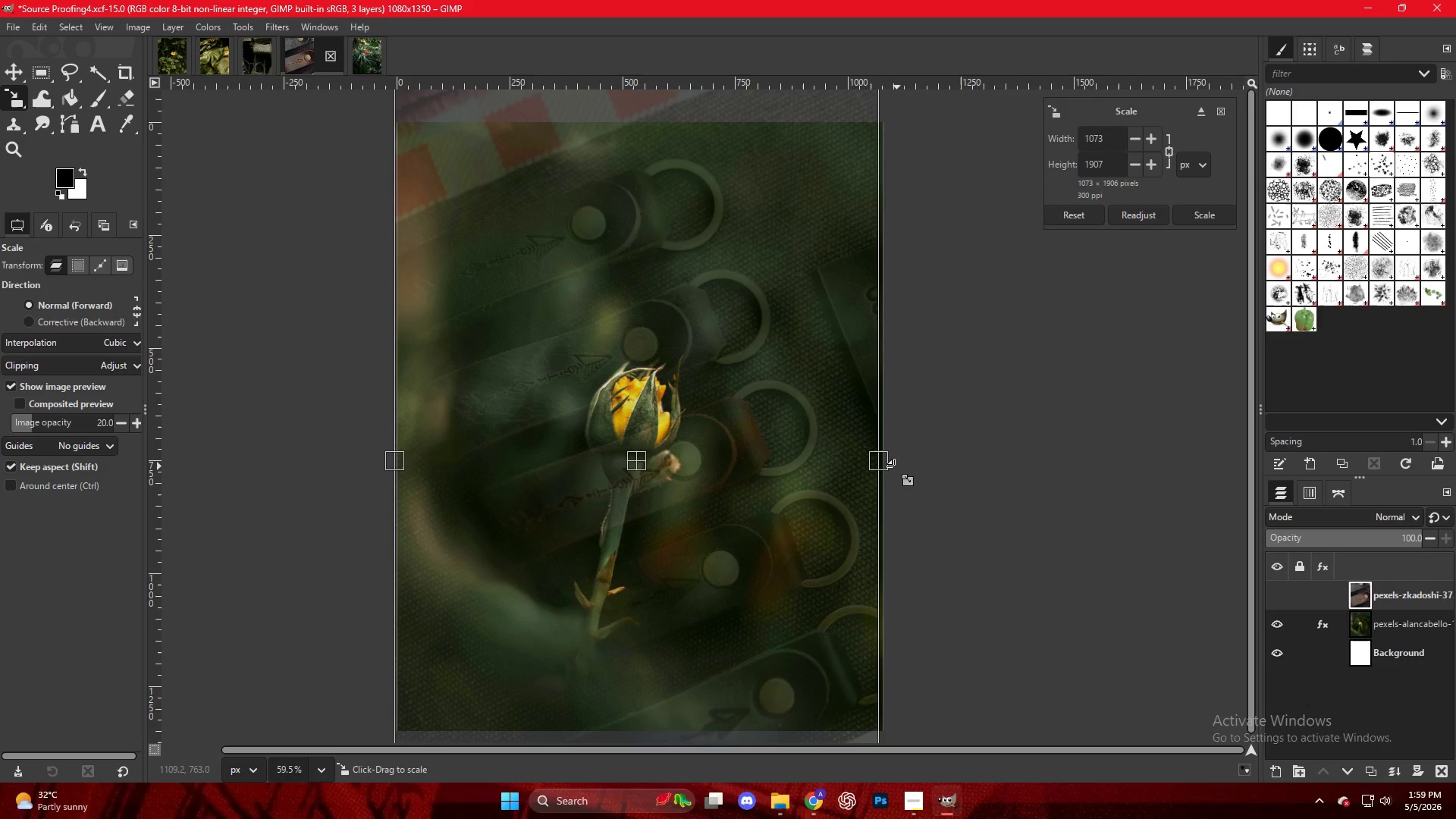 
left_click_drag(start_coordinate=[887, 466], to_coordinate=[893, 468])
 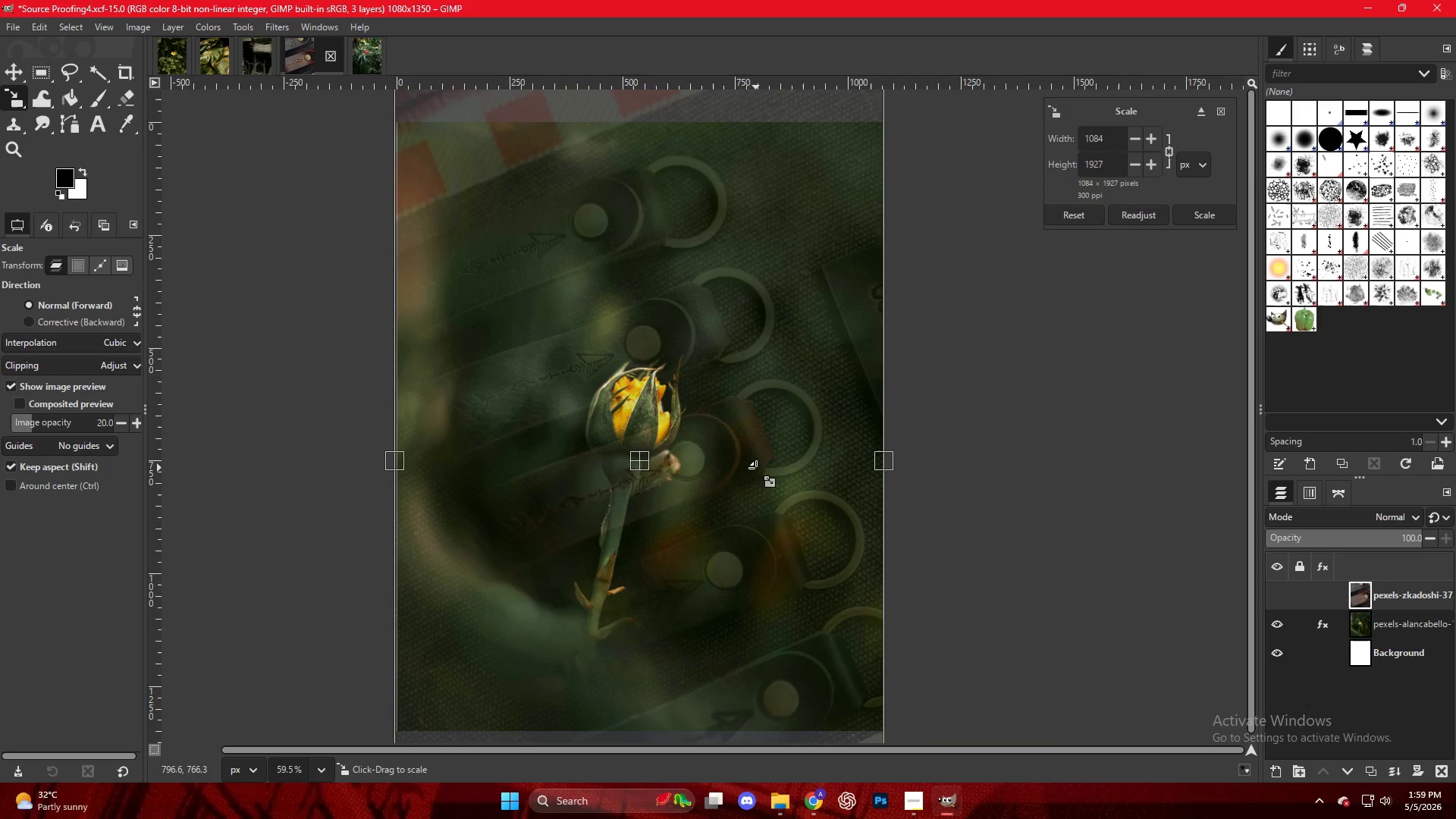 
left_click_drag(start_coordinate=[738, 463], to_coordinate=[740, 453])
 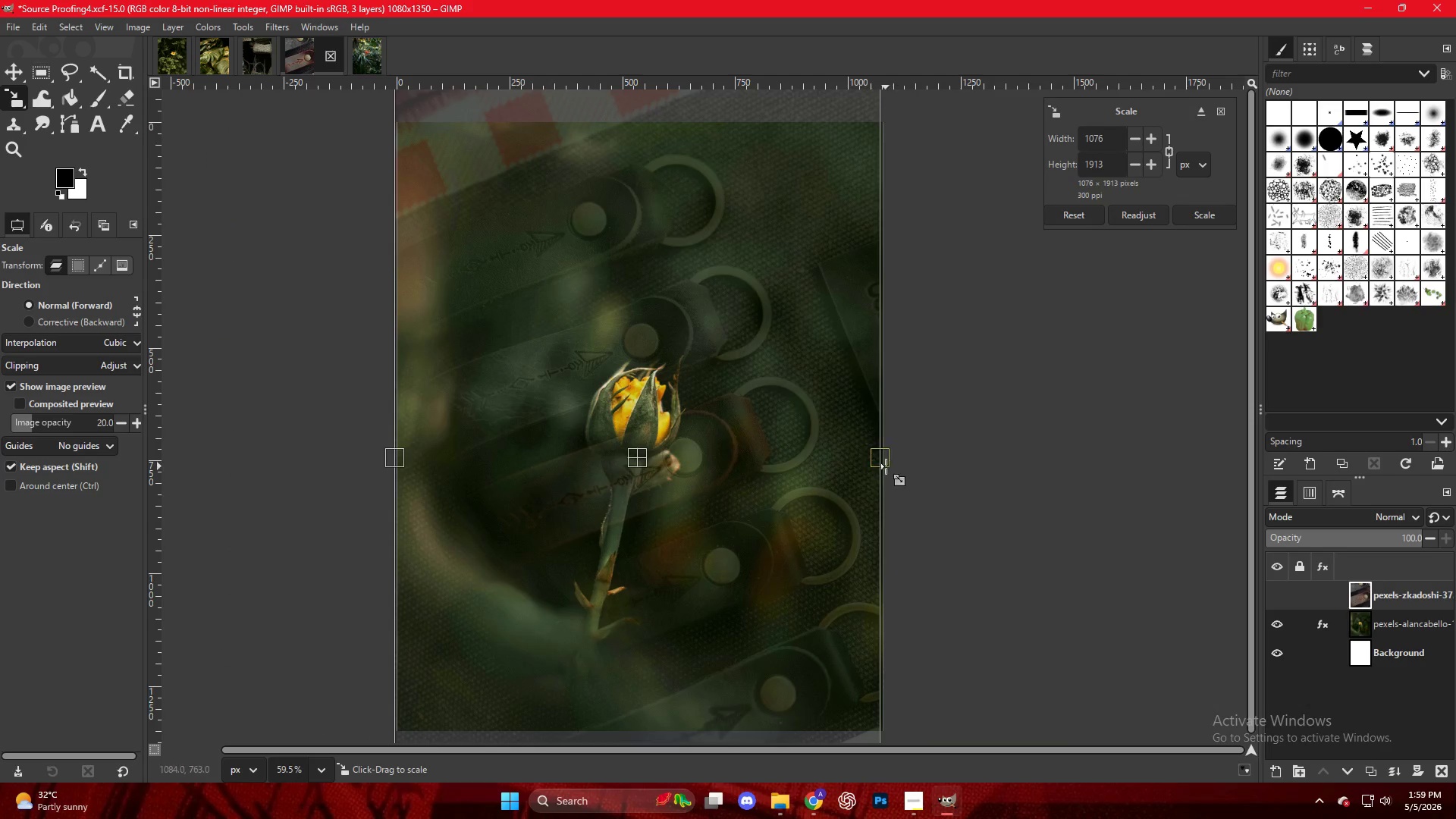 
scroll: coordinate [754, 467], scroll_direction: up, amount: 3.0
 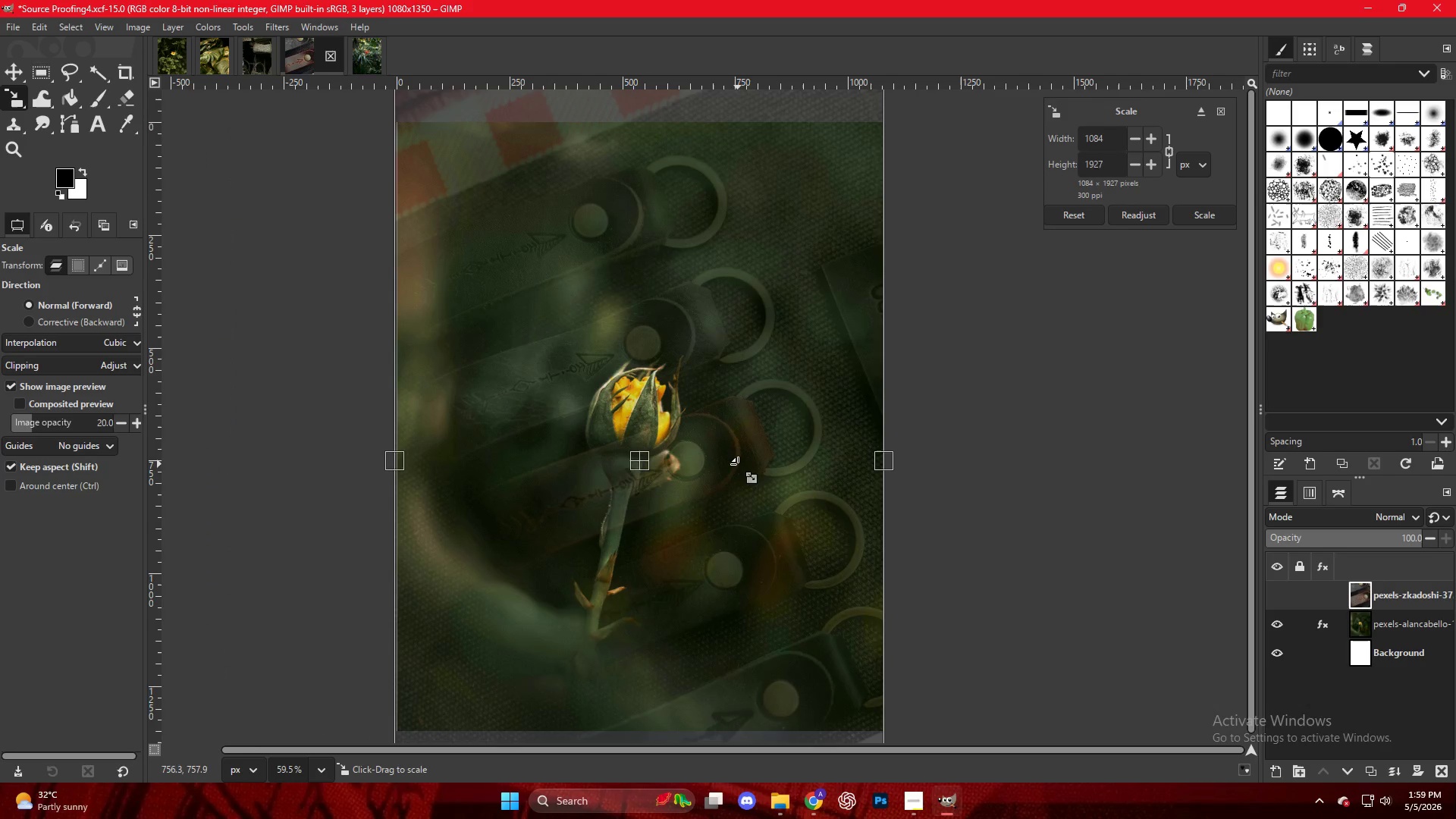 
left_click_drag(start_coordinate=[881, 461], to_coordinate=[886, 462])
 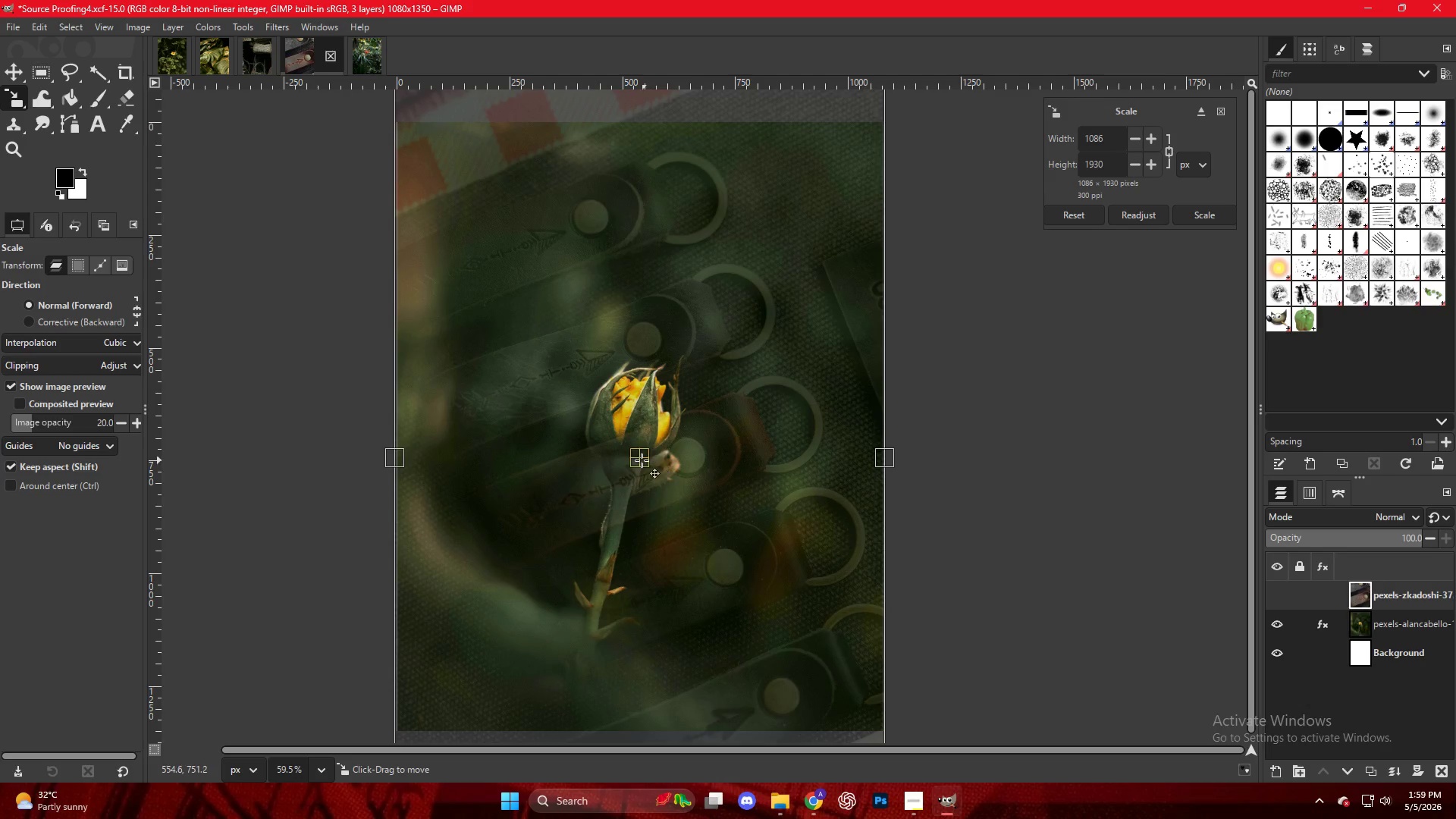 
left_click_drag(start_coordinate=[642, 460], to_coordinate=[644, 455])
 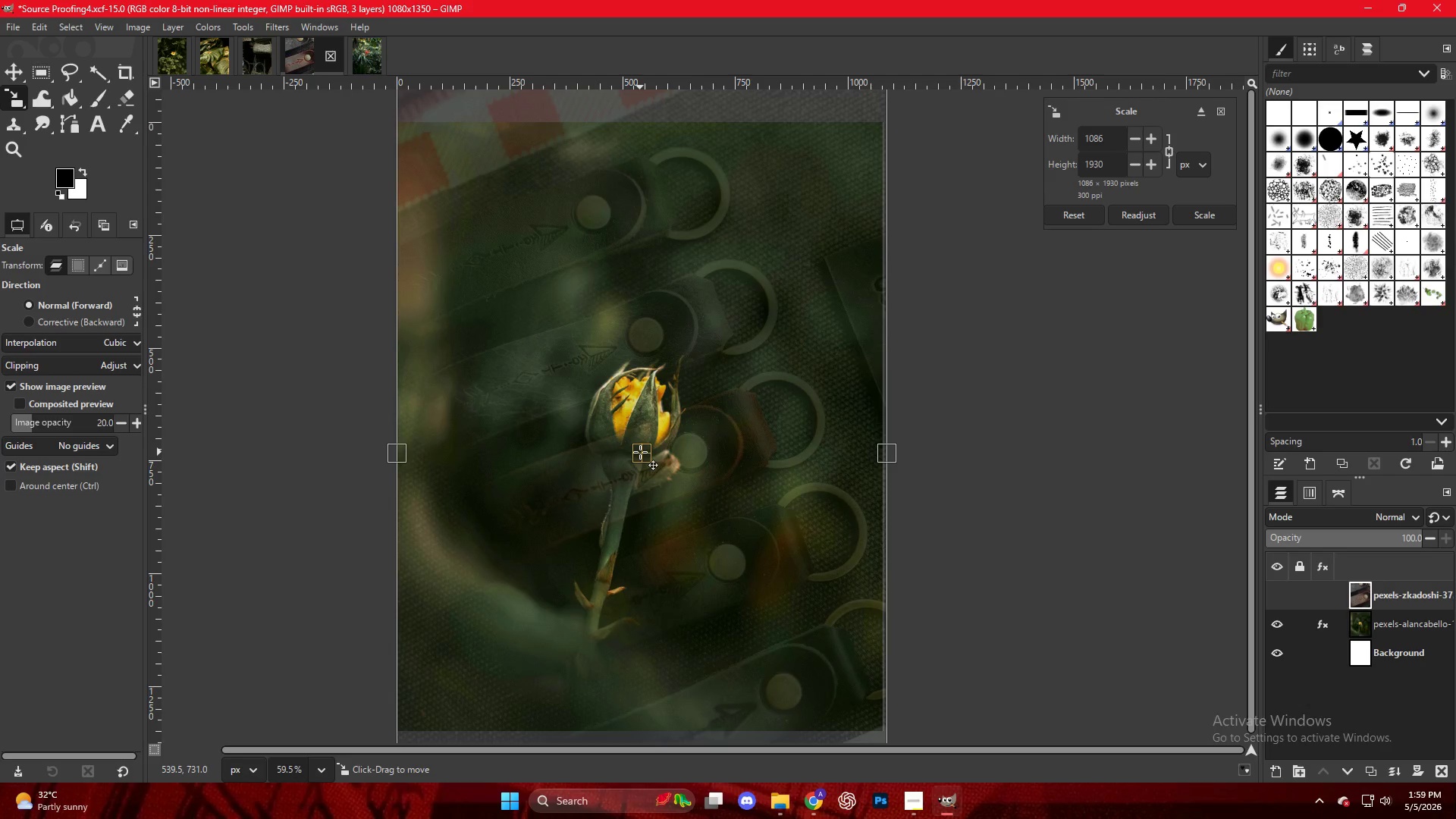 
scroll: coordinate [640, 452], scroll_direction: up, amount: 2.0
 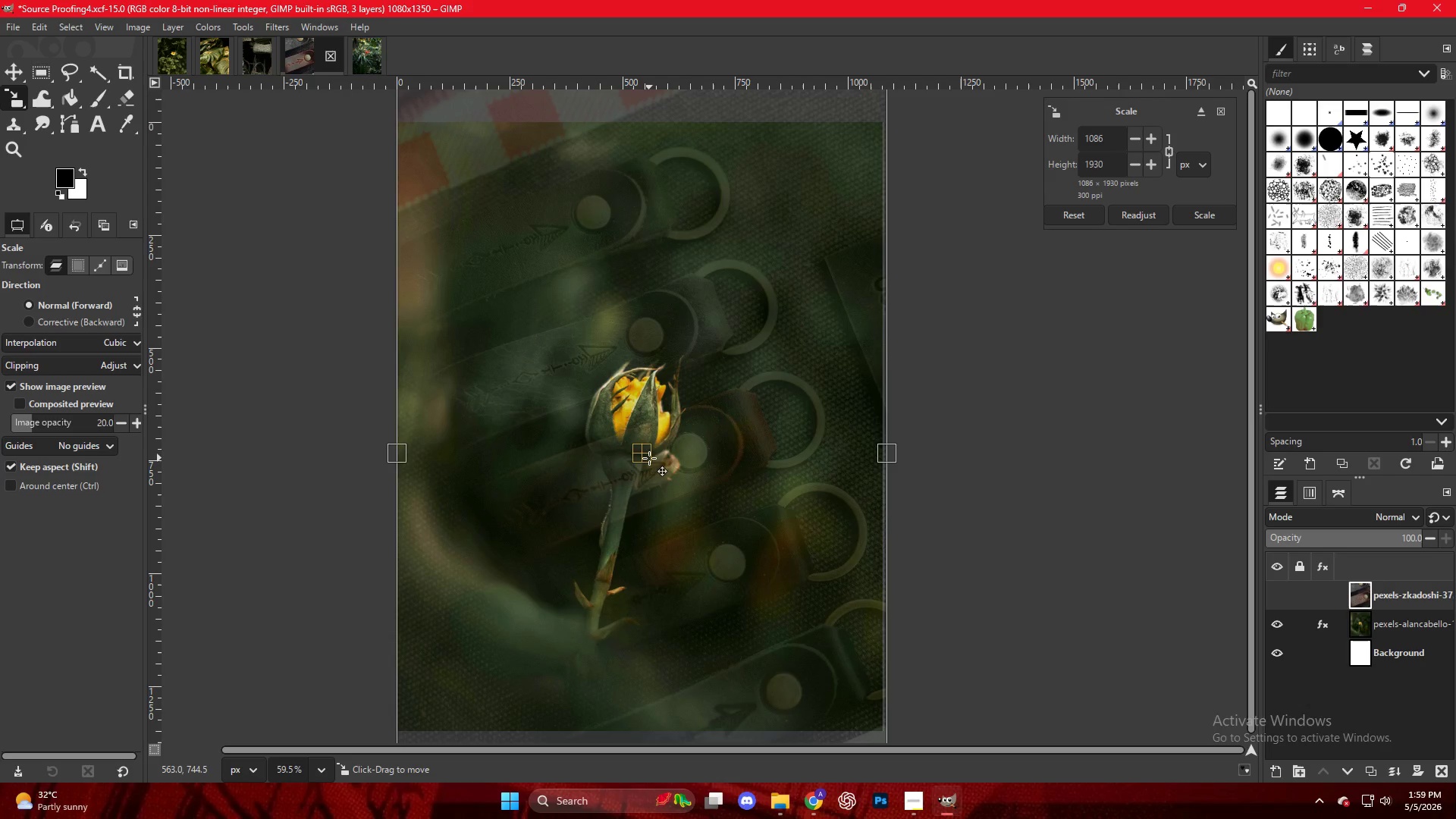 
left_click_drag(start_coordinate=[643, 460], to_coordinate=[641, 467])
 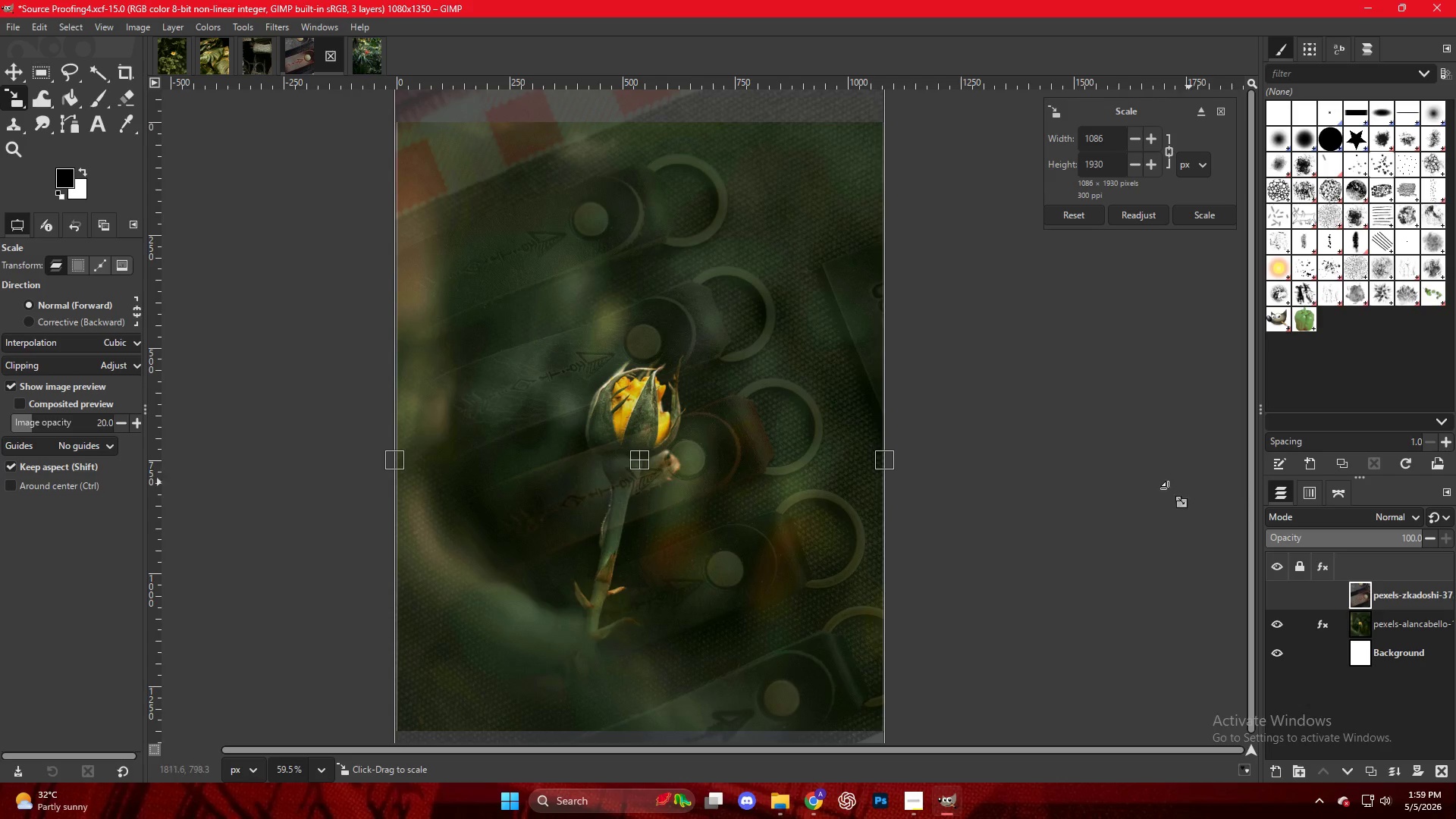 
key(Control+ControlLeft)
 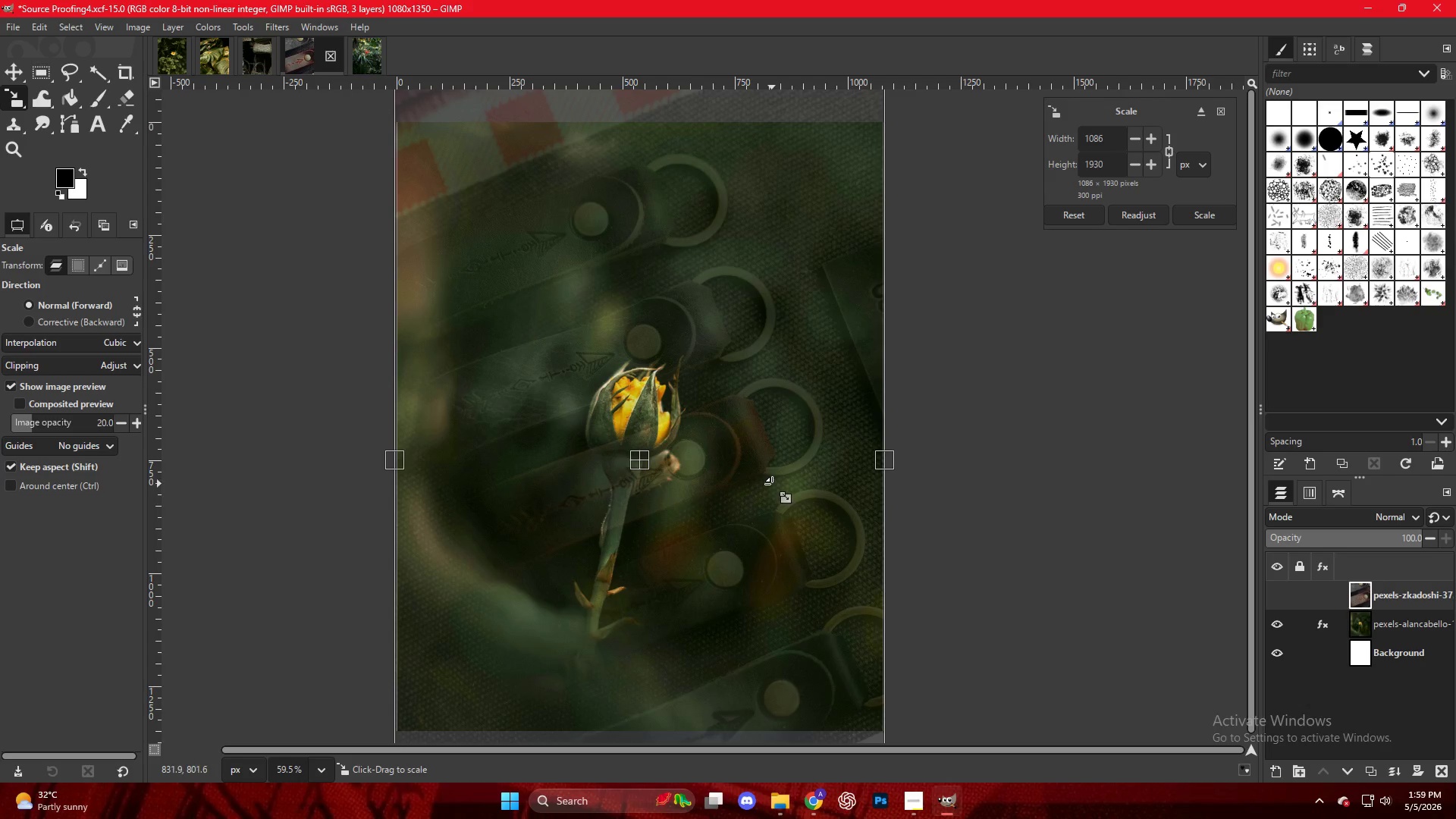 
key(M)
 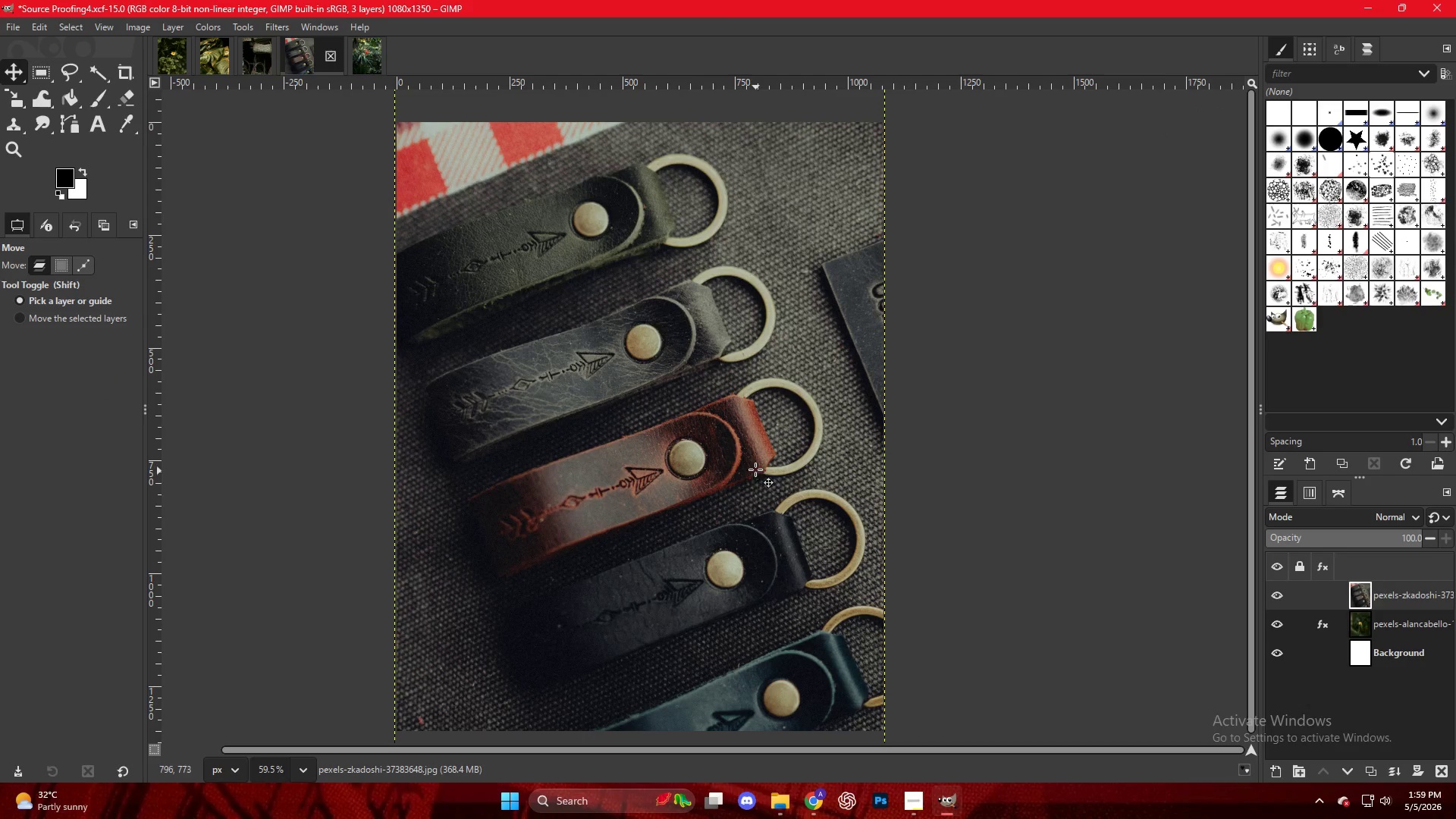 
key(Control+ControlLeft)
 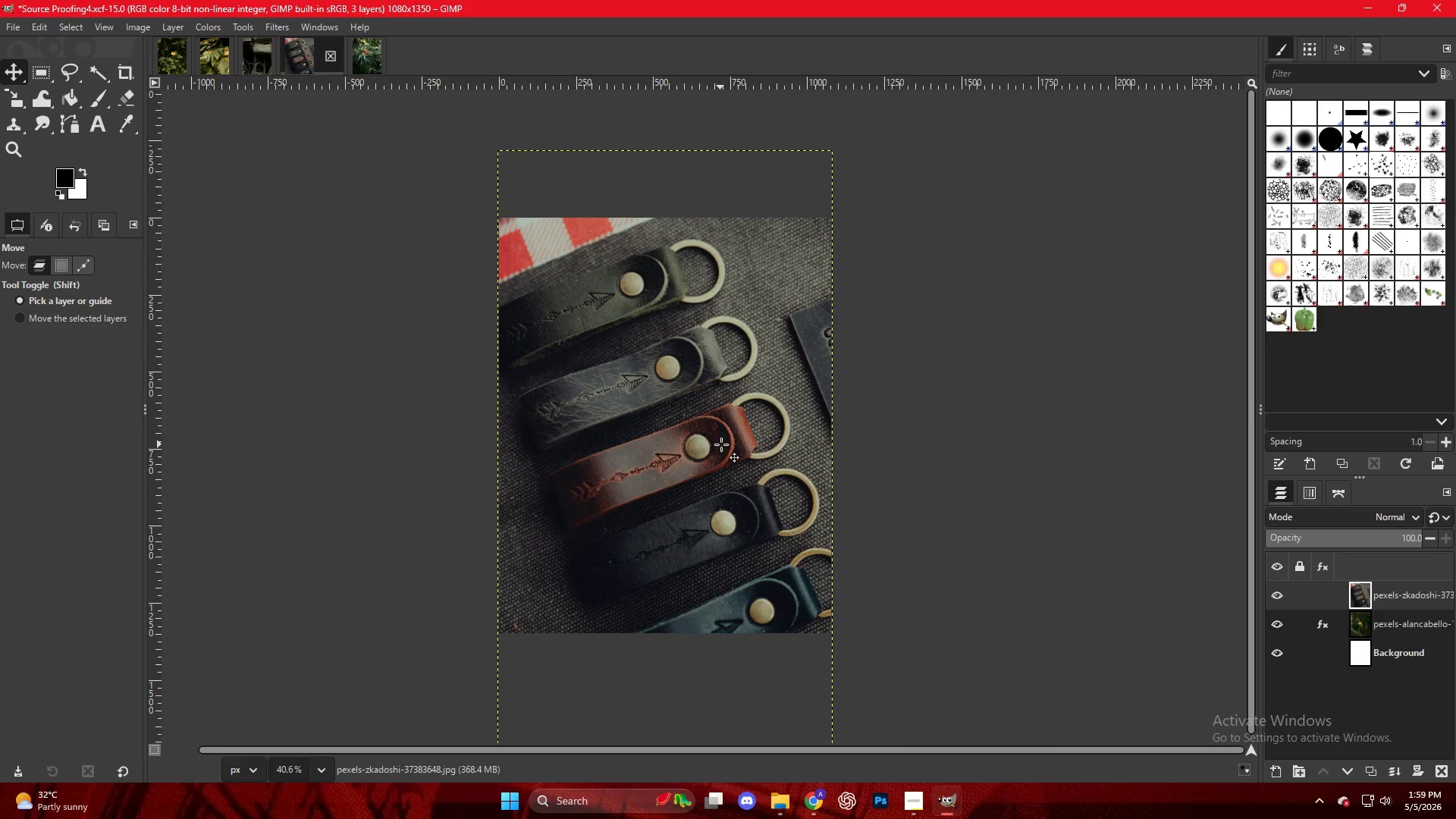 
scroll: coordinate [721, 444], scroll_direction: down, amount: 8.0
 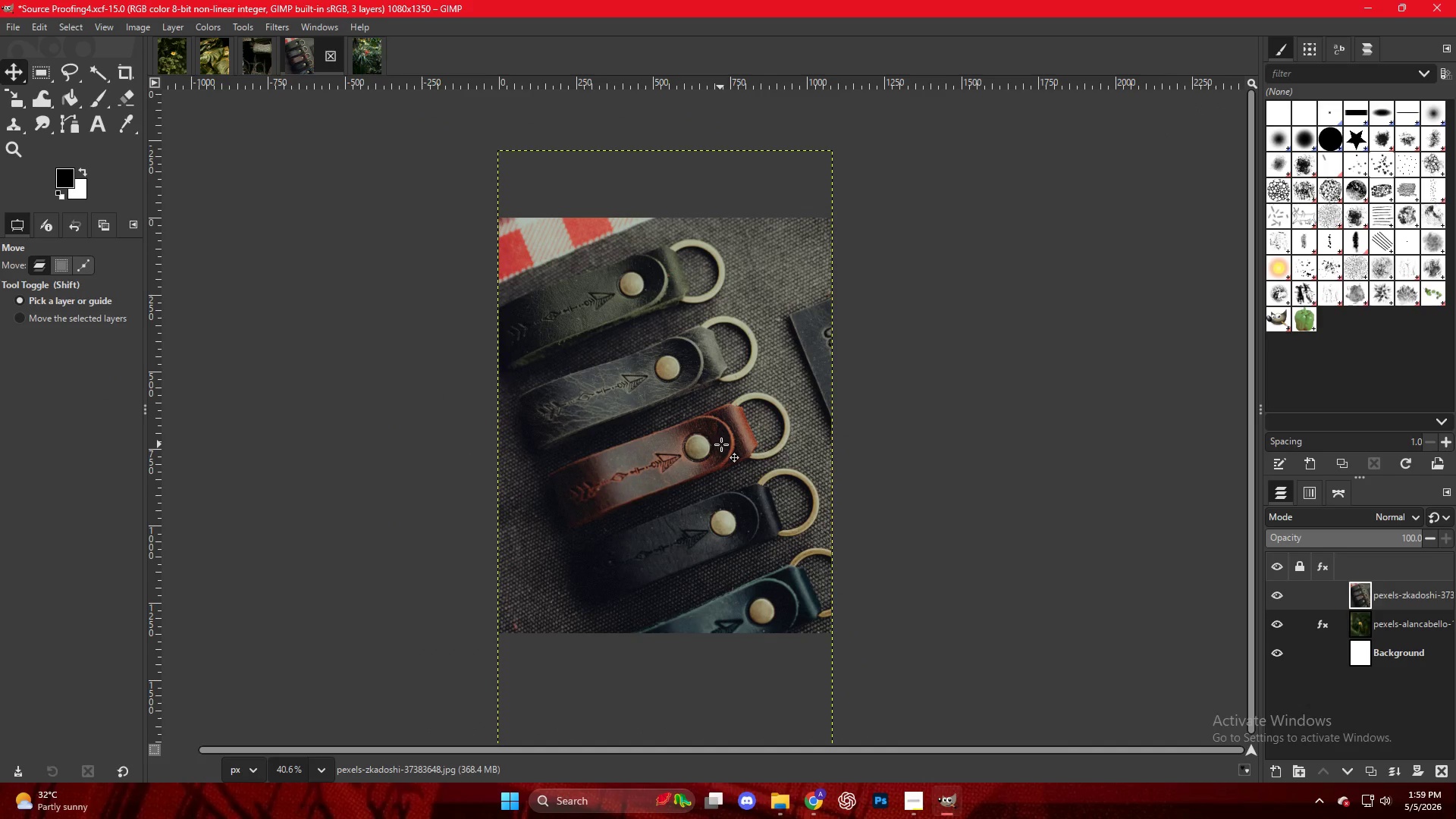 
key(Control+ControlLeft)
 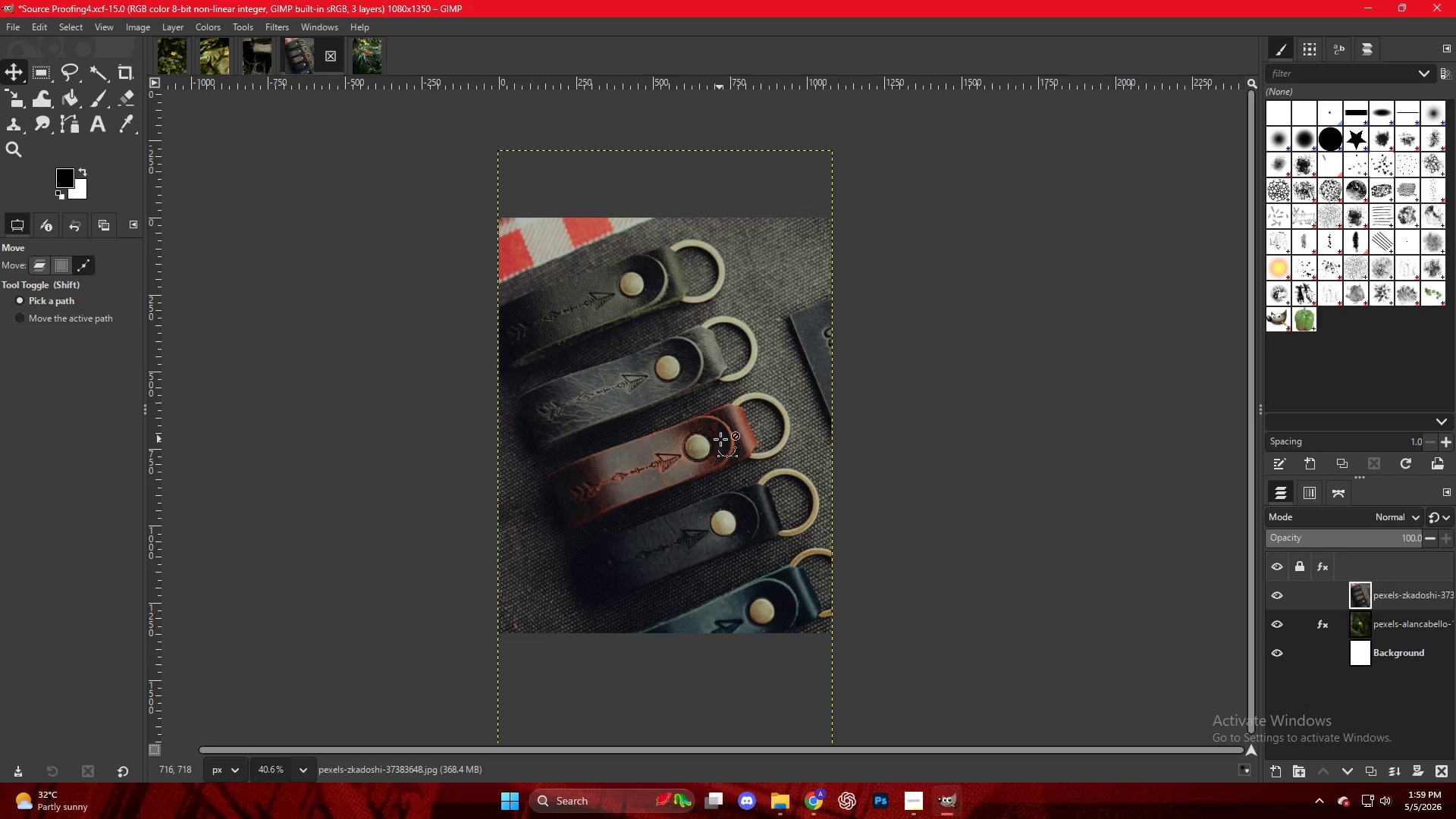 
scroll: coordinate [721, 439], scroll_direction: up, amount: 3.0
 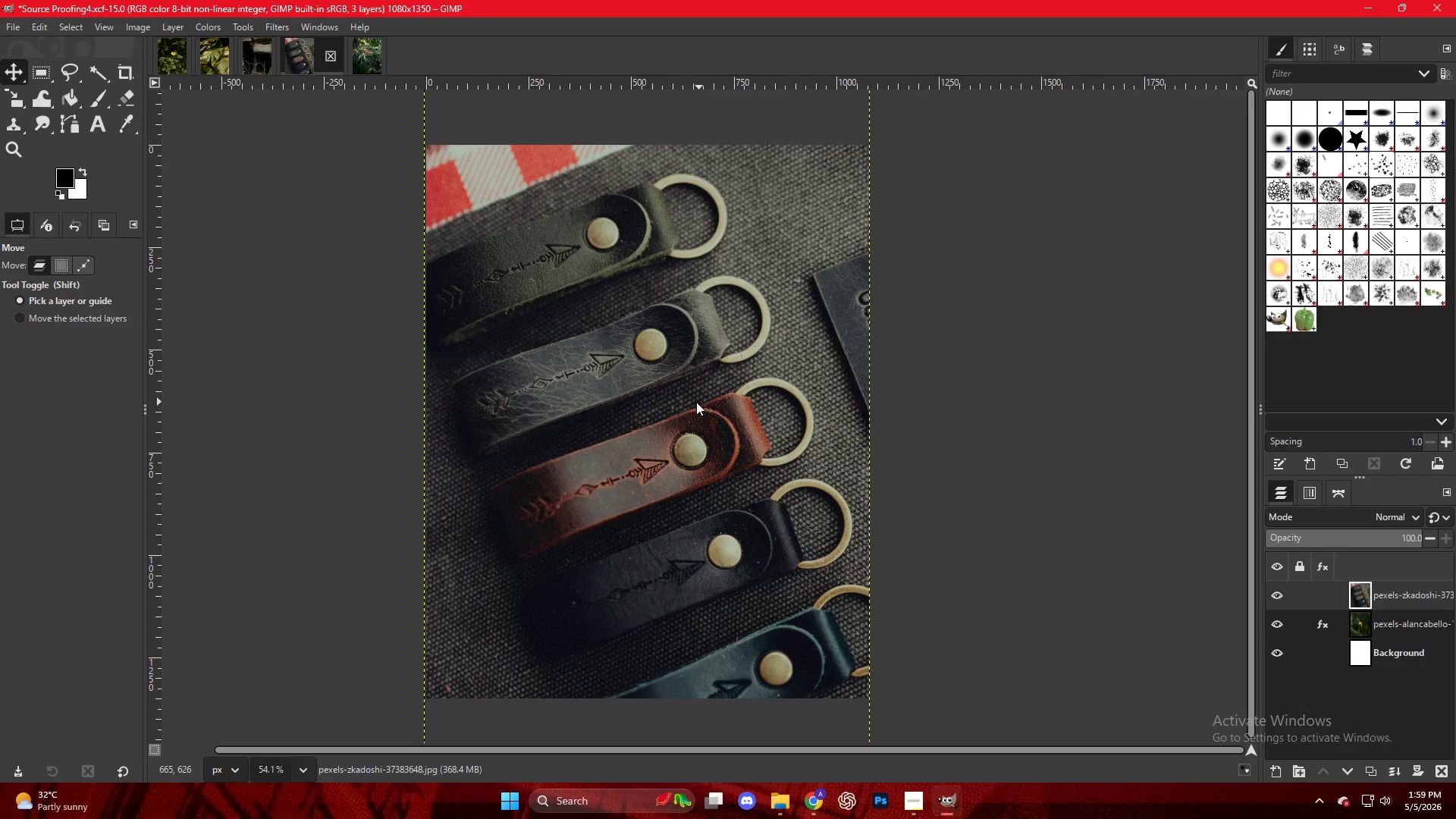 
left_click([756, 523])
 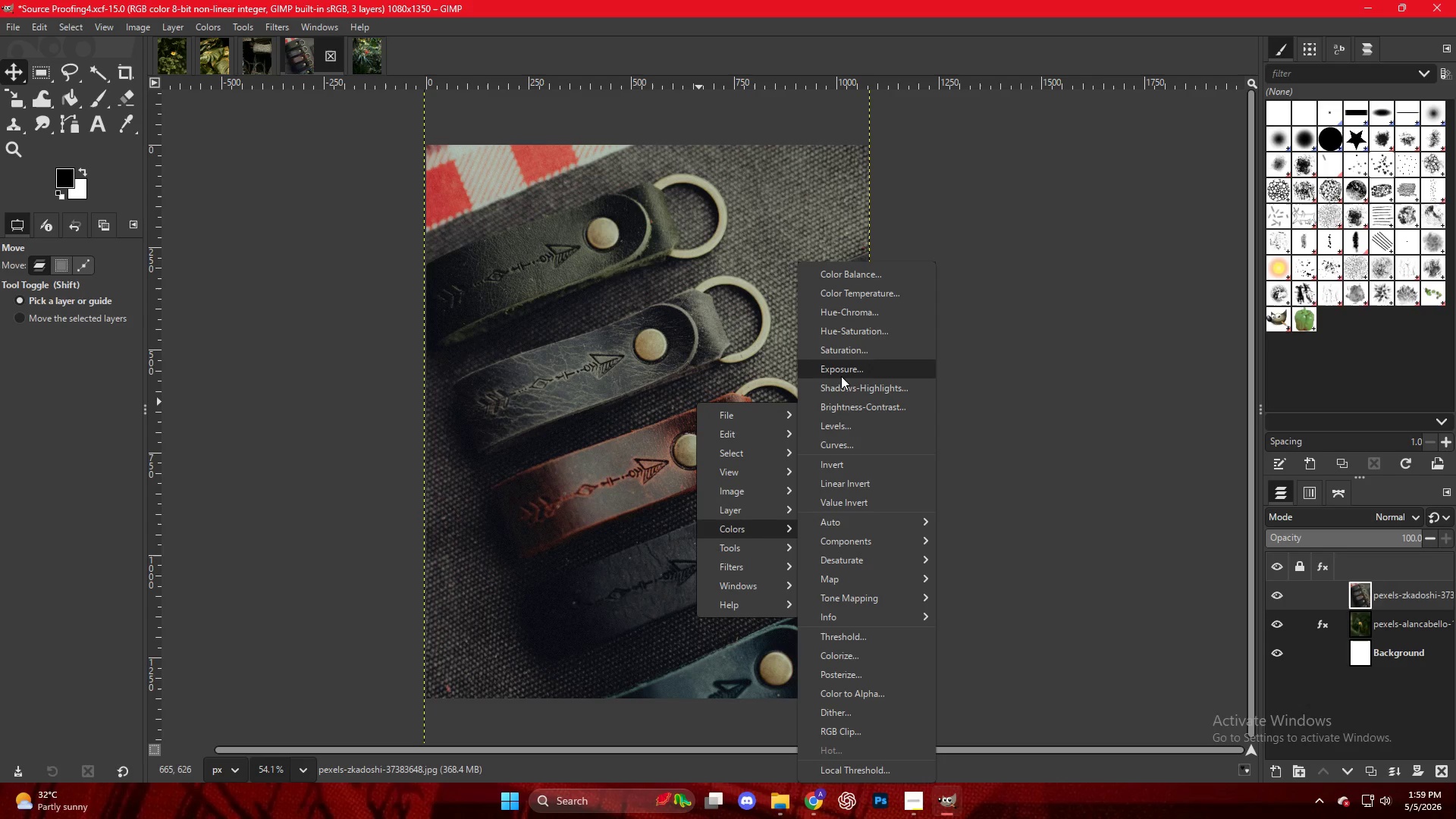 
left_click([841, 375])
 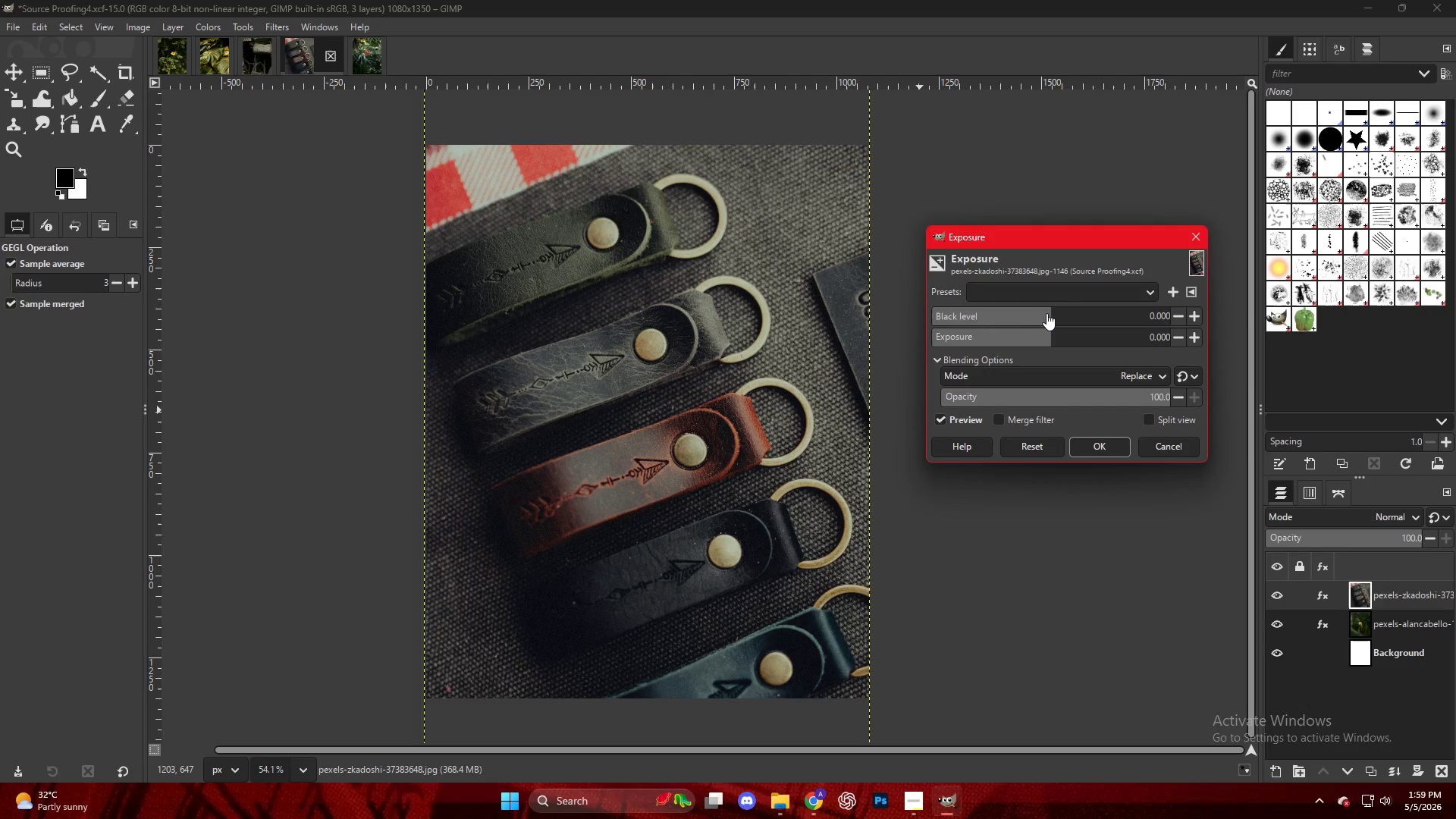 
left_click_drag(start_coordinate=[1047, 335], to_coordinate=[1072, 350])
 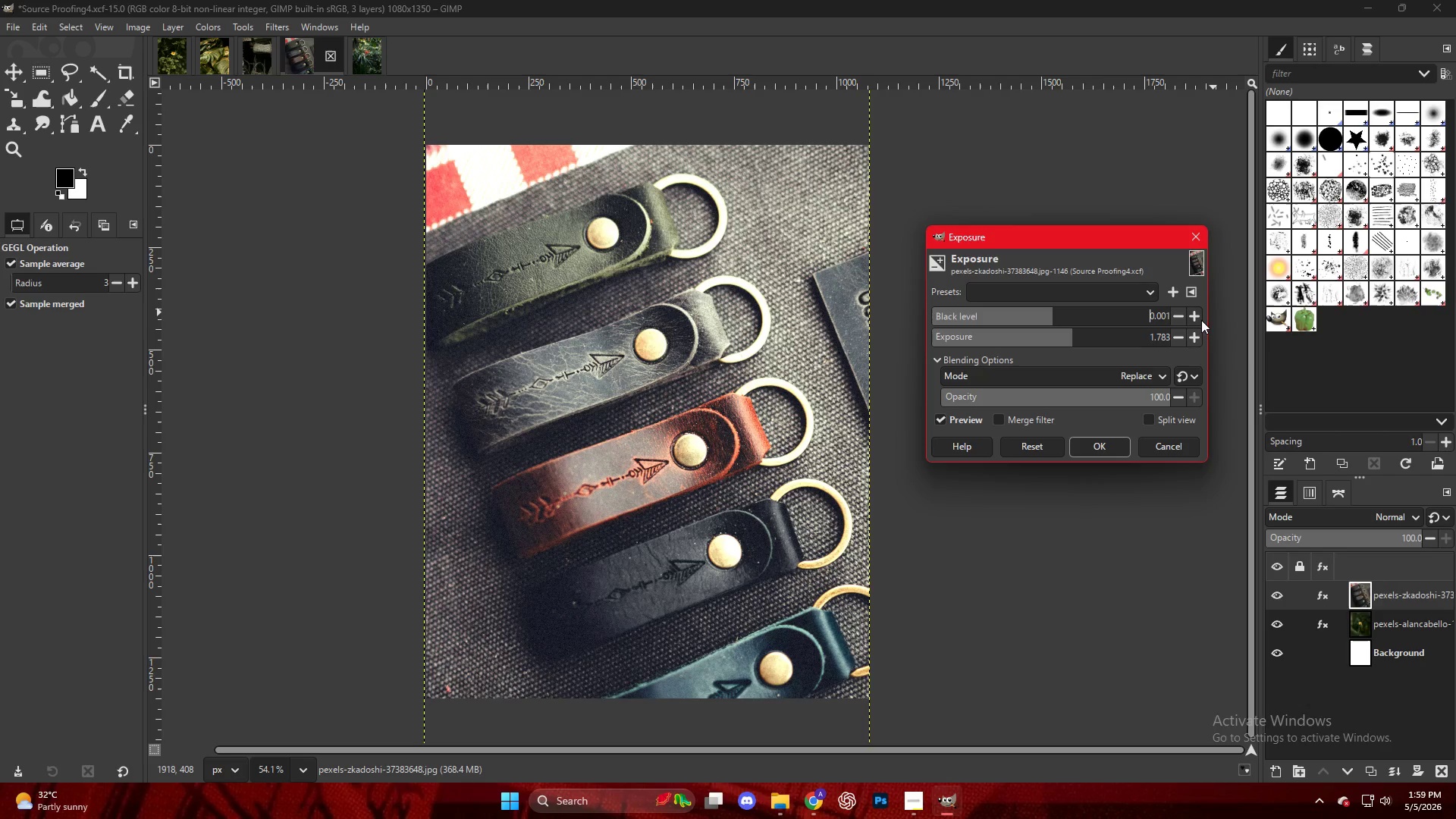 
double_click([1200, 319])
 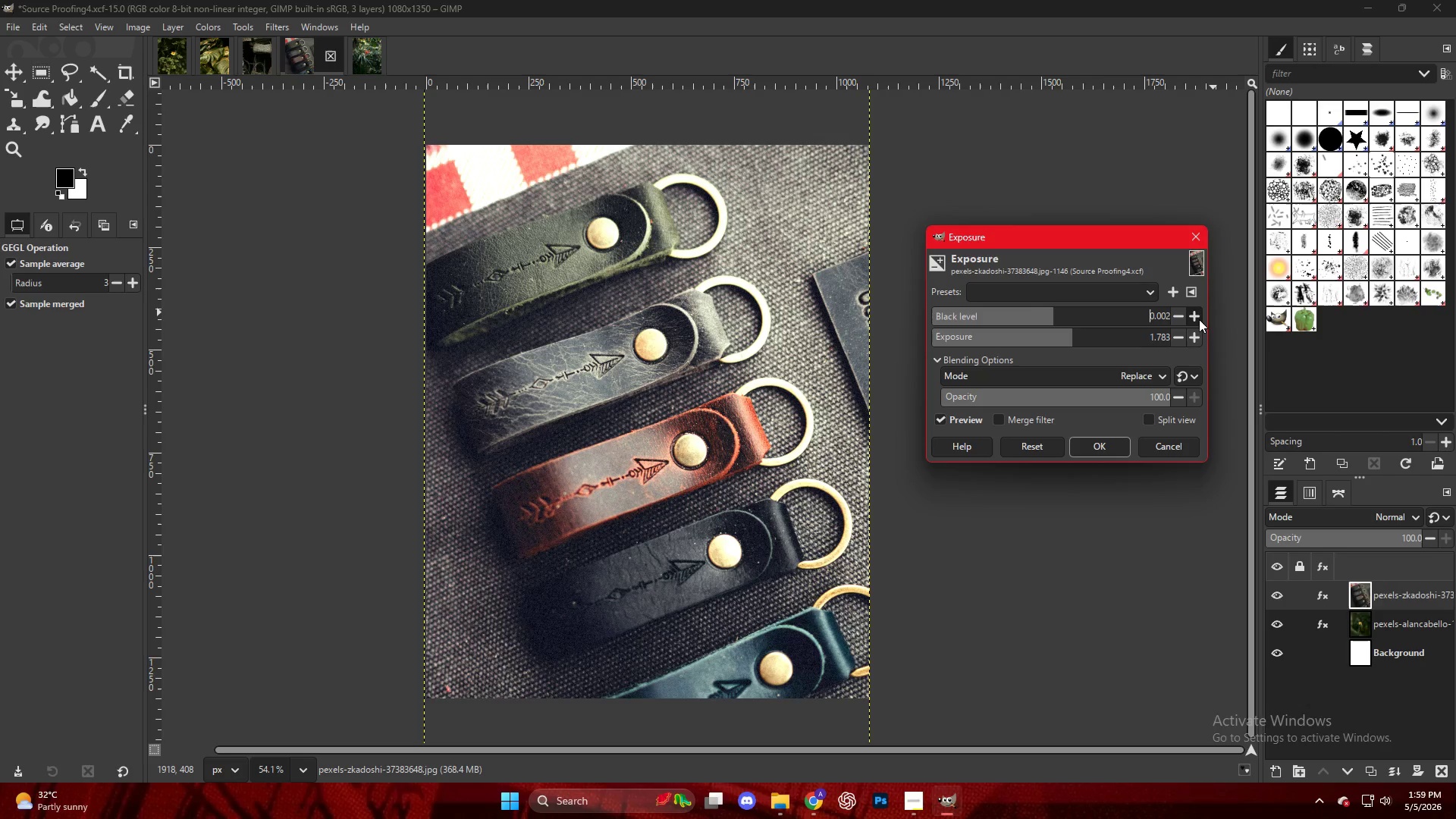 
triple_click([1199, 319])
 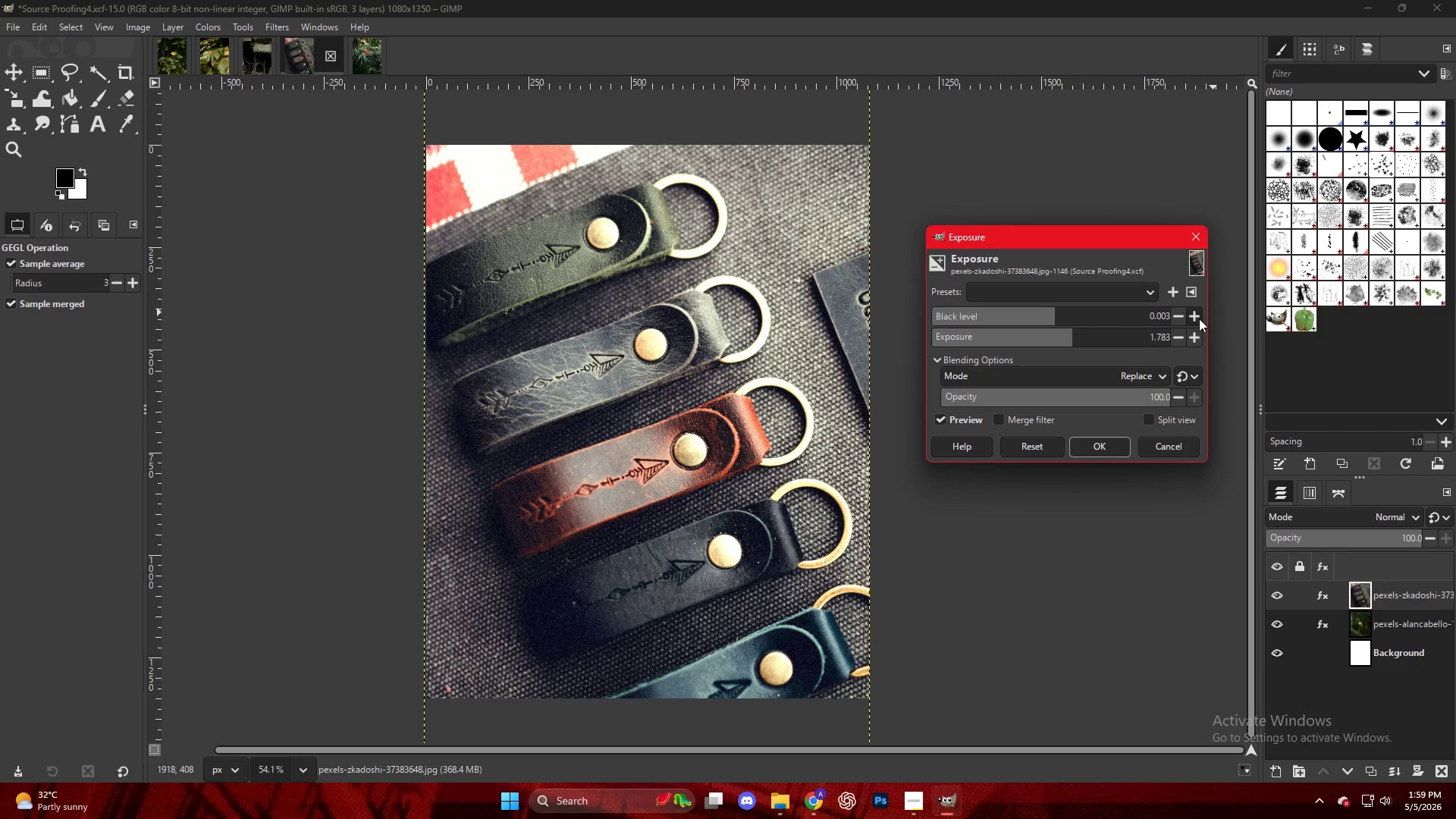 
triple_click([1199, 318])
 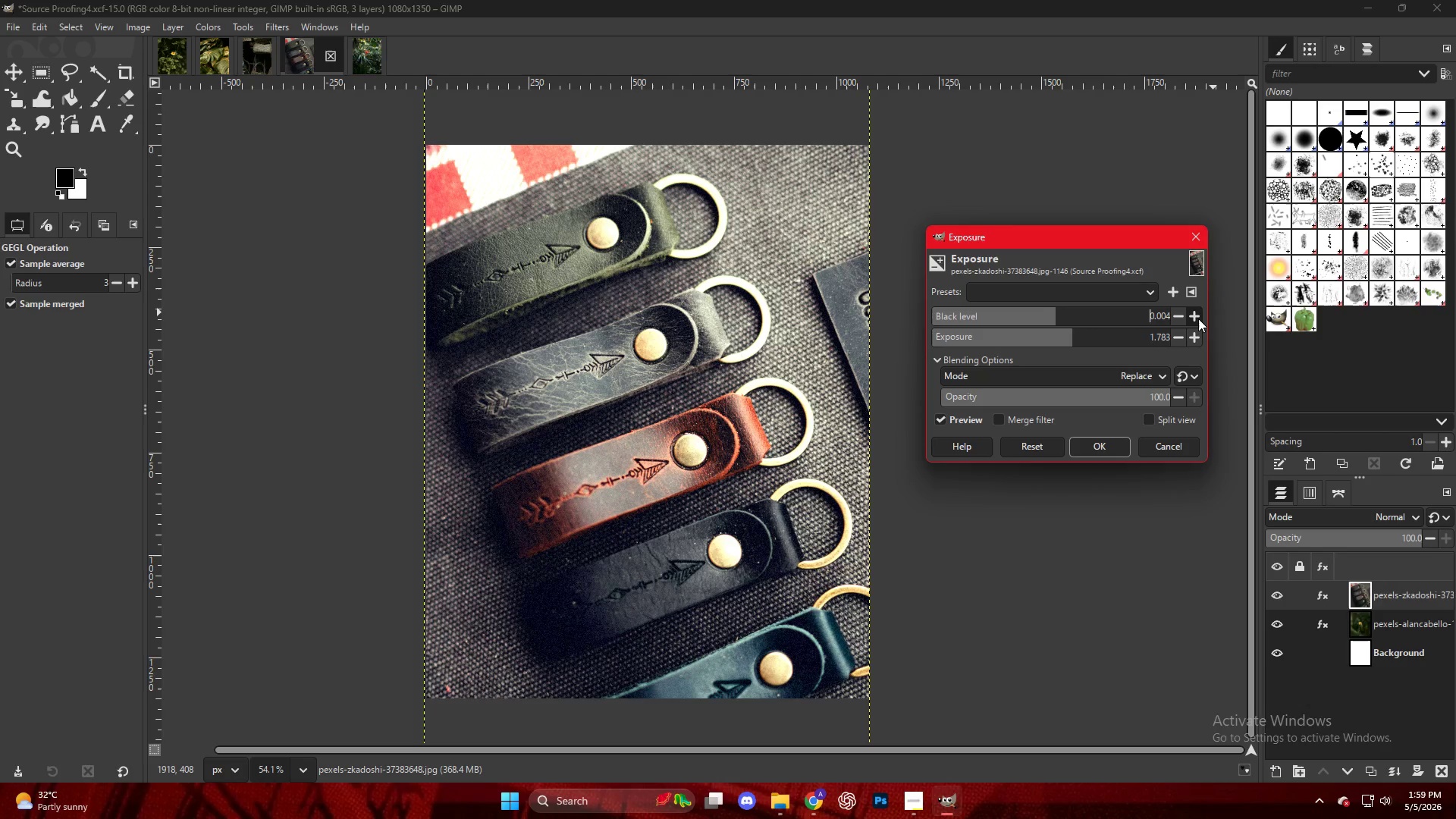 
left_click([1198, 318])
 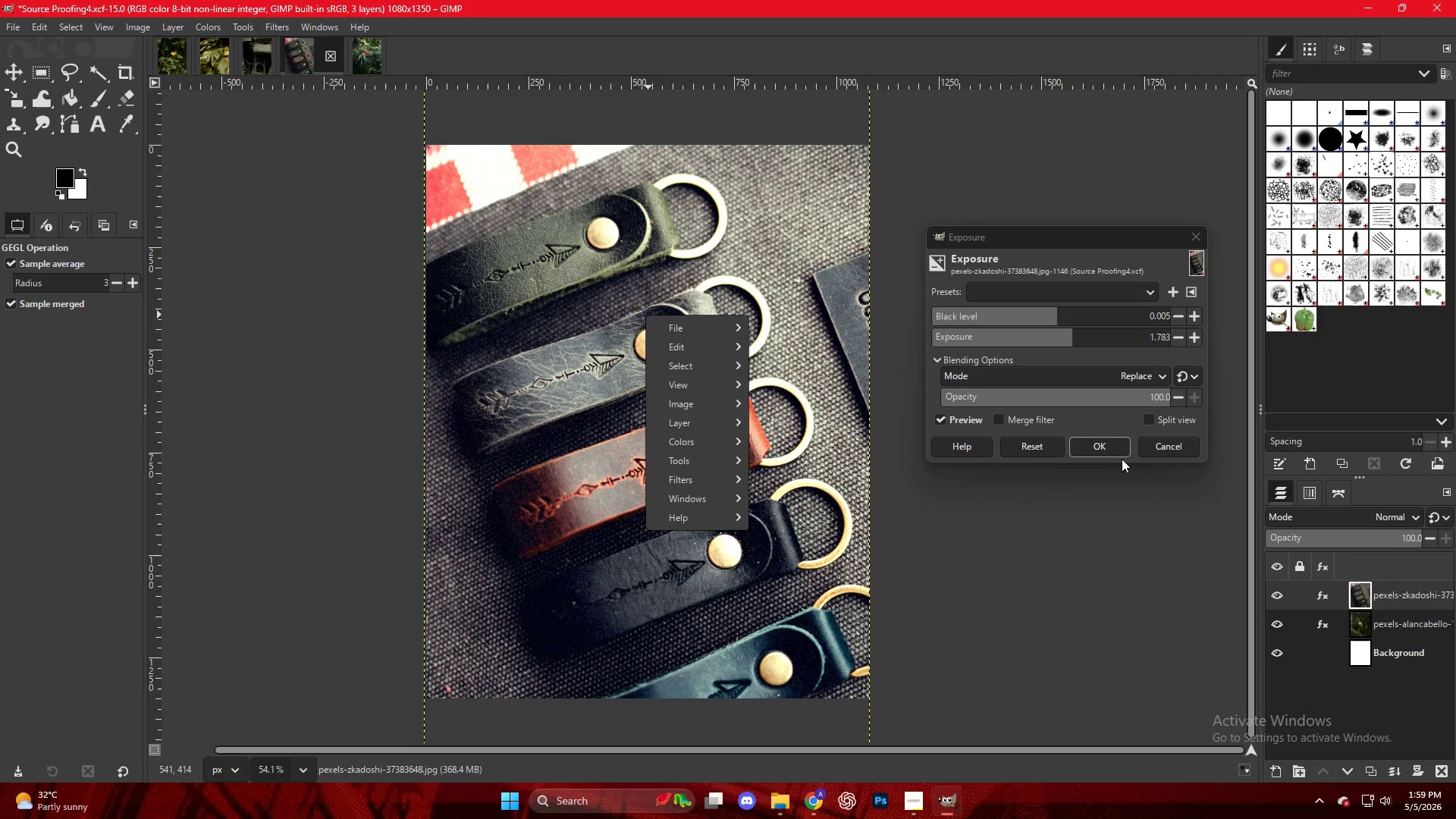 
double_click([1107, 444])
 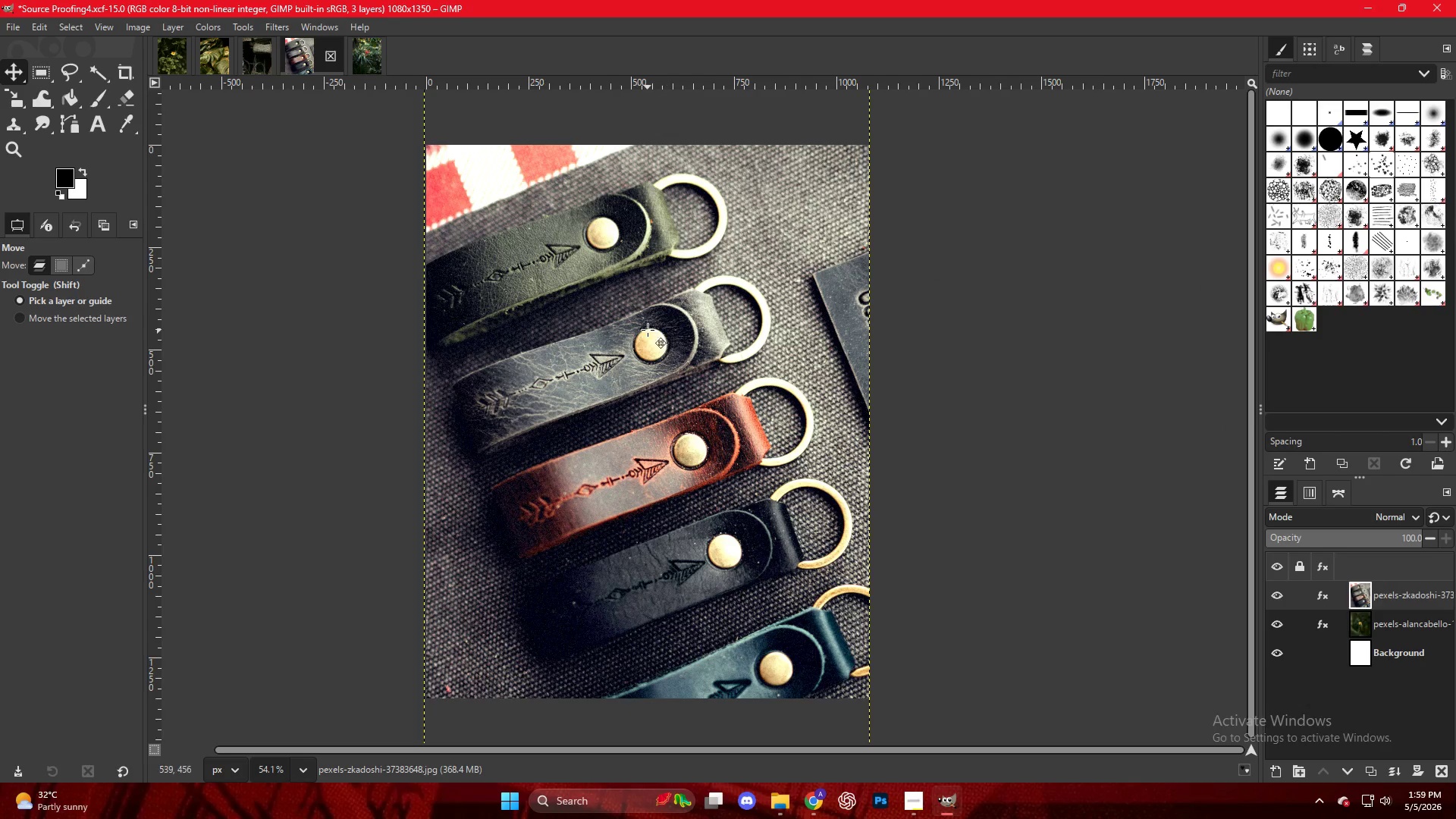 
right_click([648, 330])
 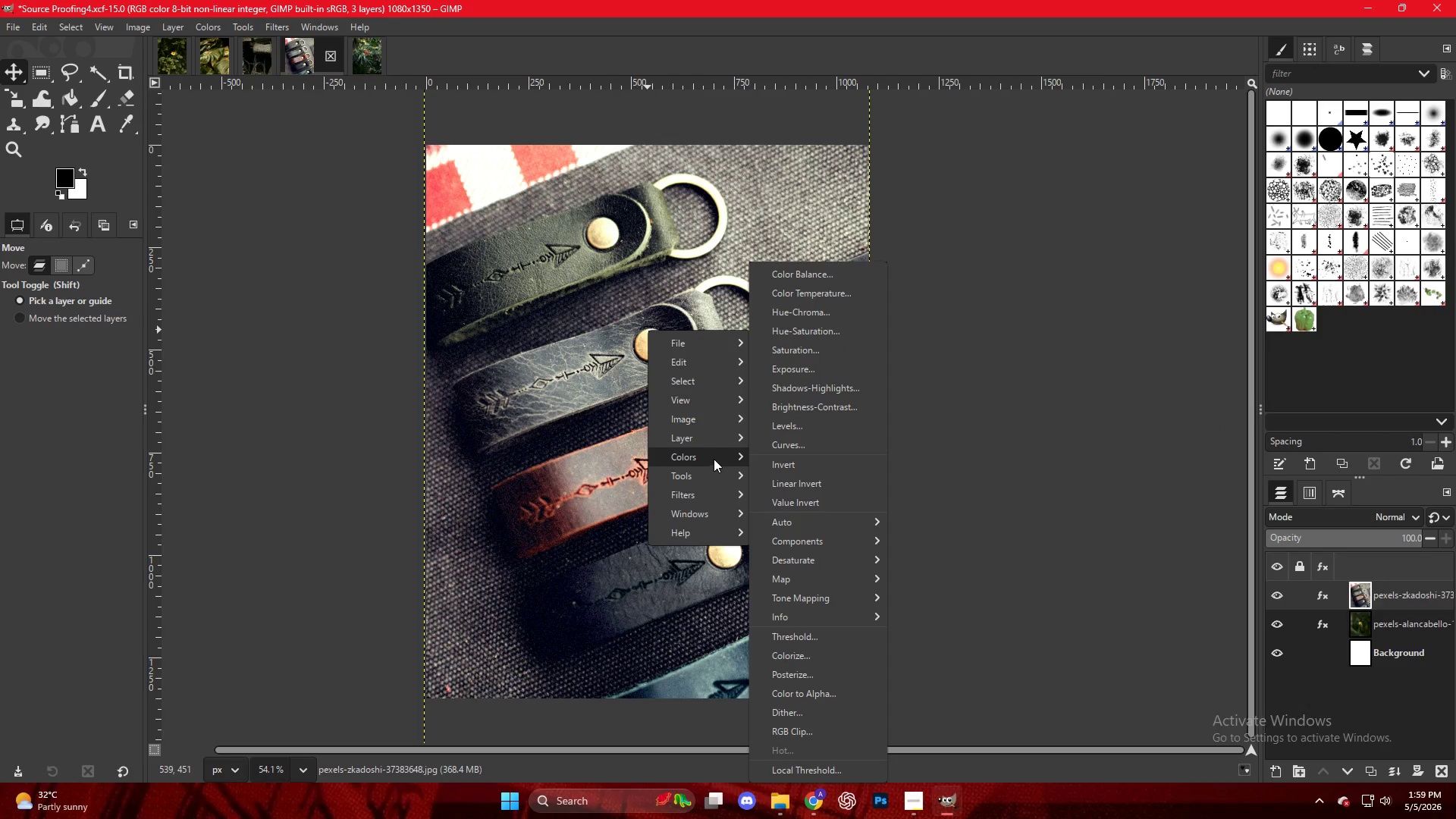 
left_click([780, 391])
 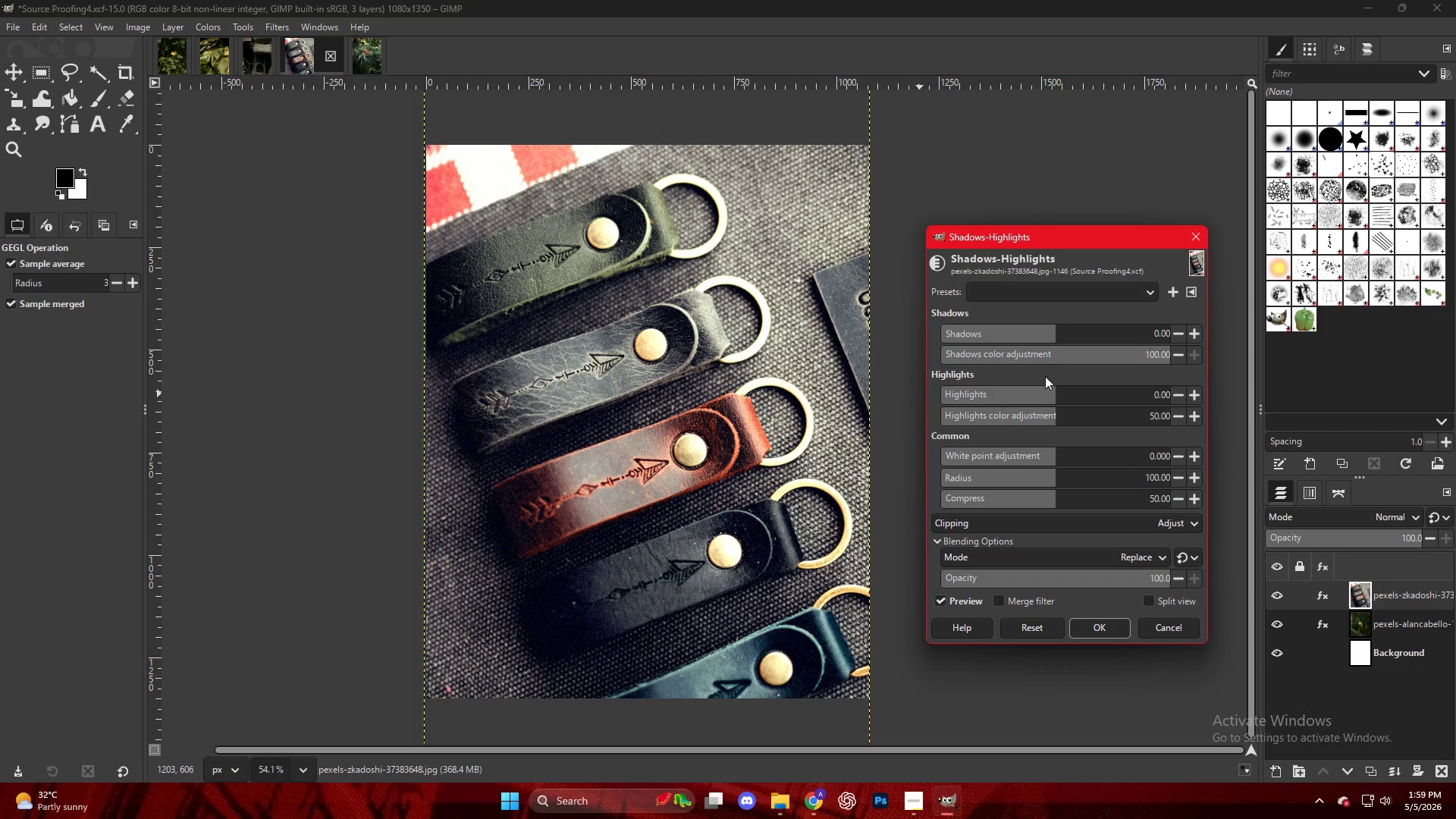 
left_click_drag(start_coordinate=[1037, 334], to_coordinate=[1087, 339])
 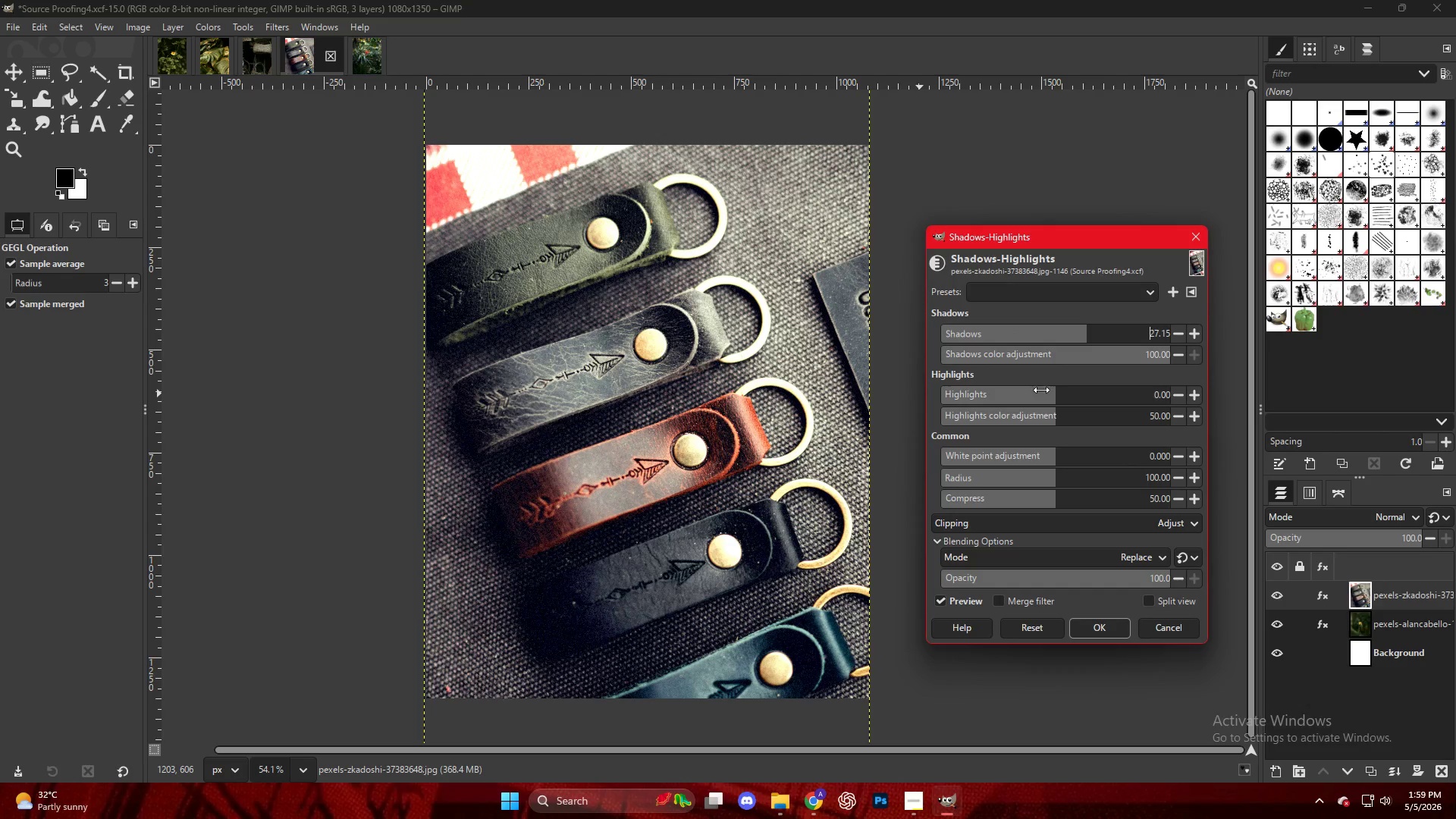 
left_click_drag(start_coordinate=[1041, 390], to_coordinate=[987, 398])
 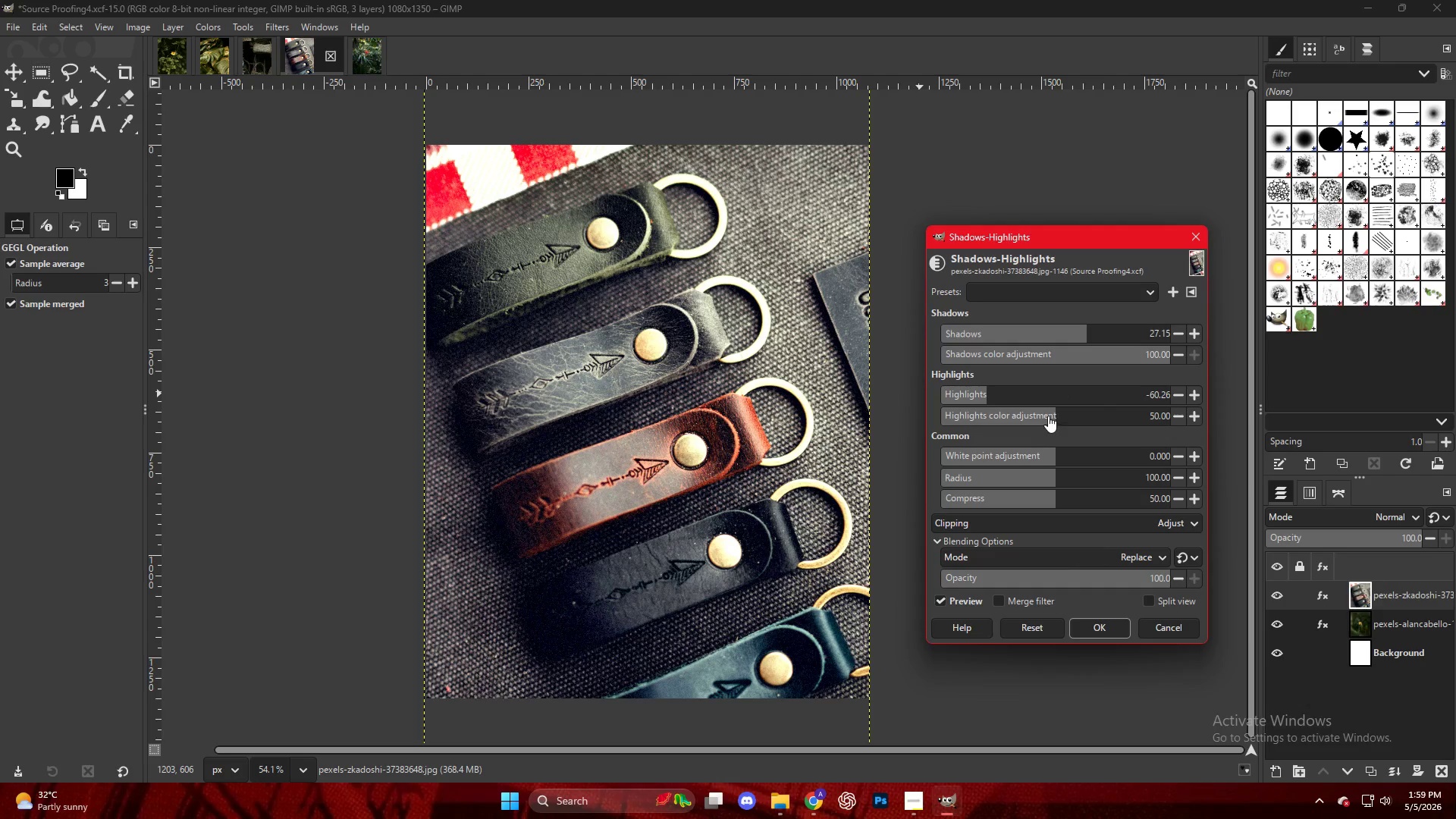 
left_click_drag(start_coordinate=[1041, 413], to_coordinate=[1006, 419])
 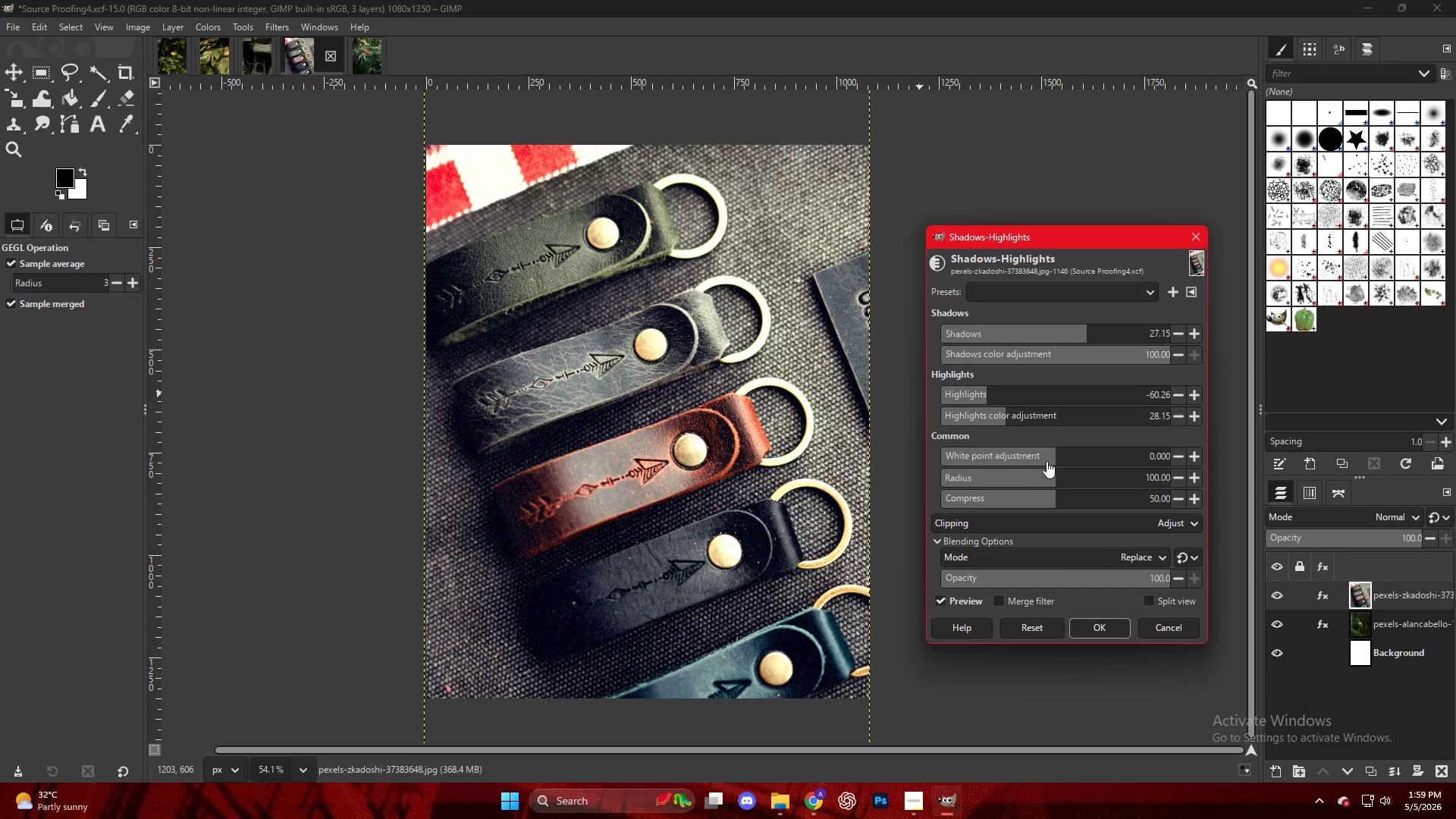 
left_click_drag(start_coordinate=[1041, 457], to_coordinate=[977, 458])
 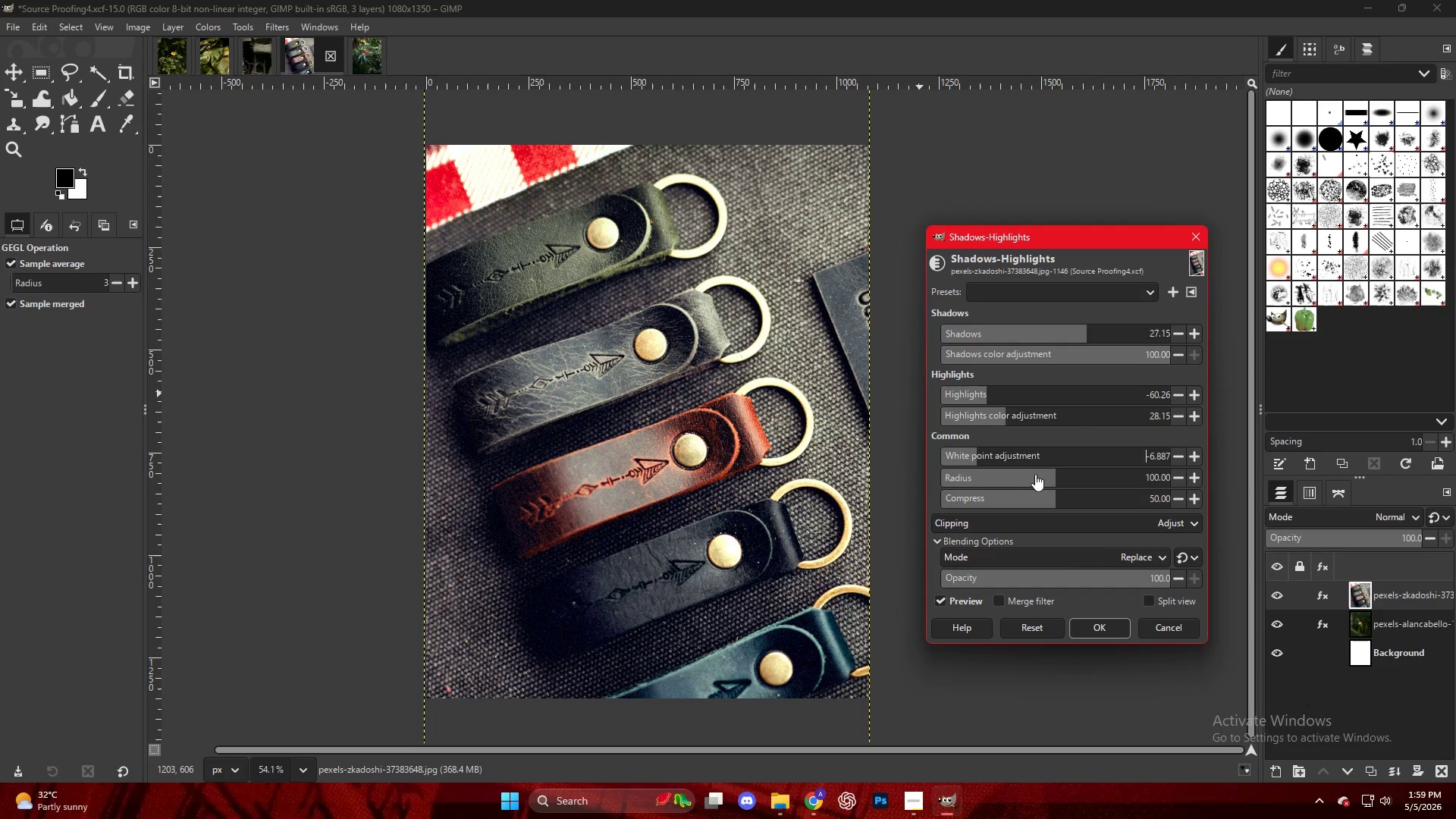 
left_click_drag(start_coordinate=[1033, 473], to_coordinate=[944, 476])
 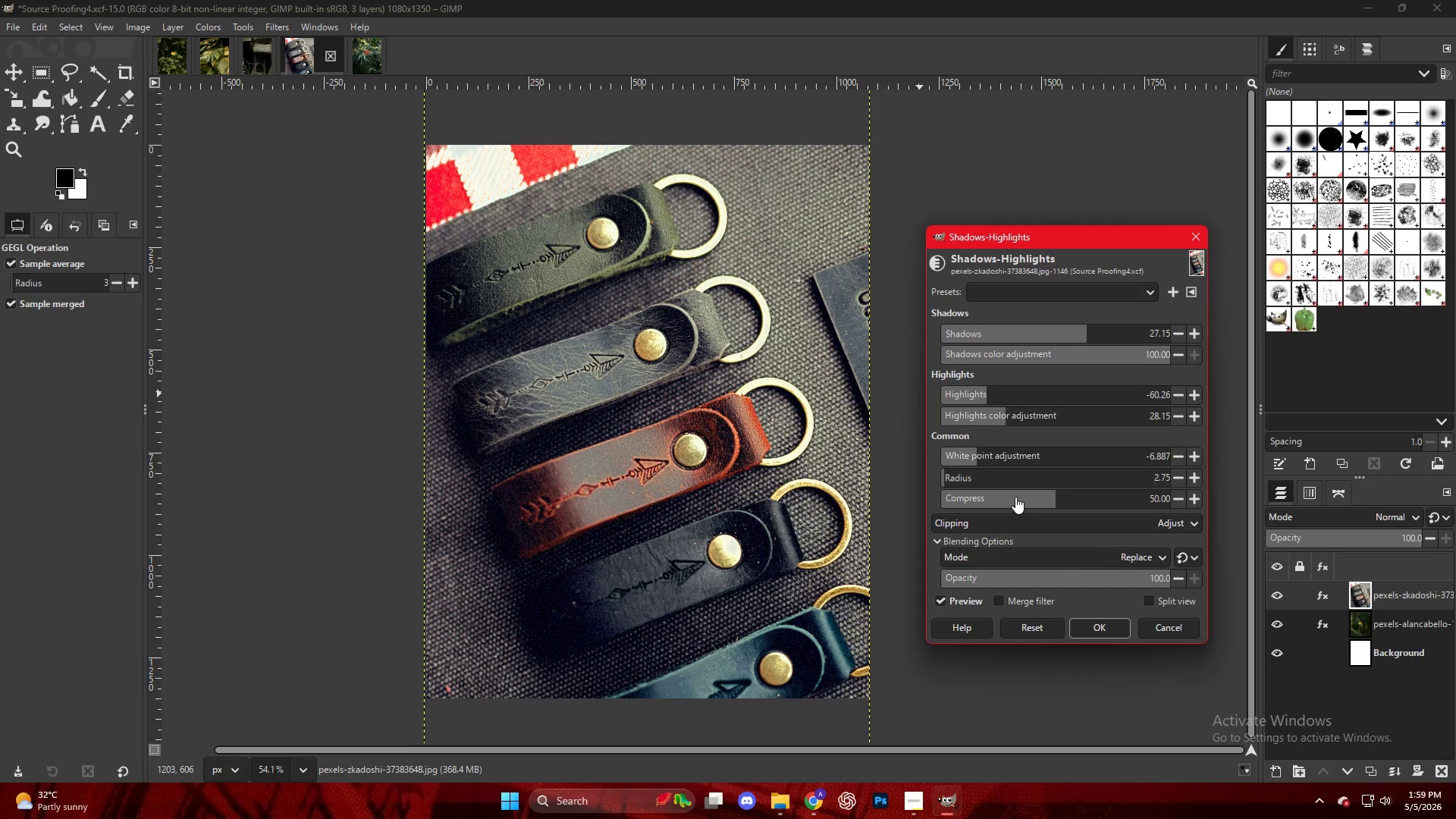 
left_click_drag(start_coordinate=[1015, 496], to_coordinate=[1072, 503])
 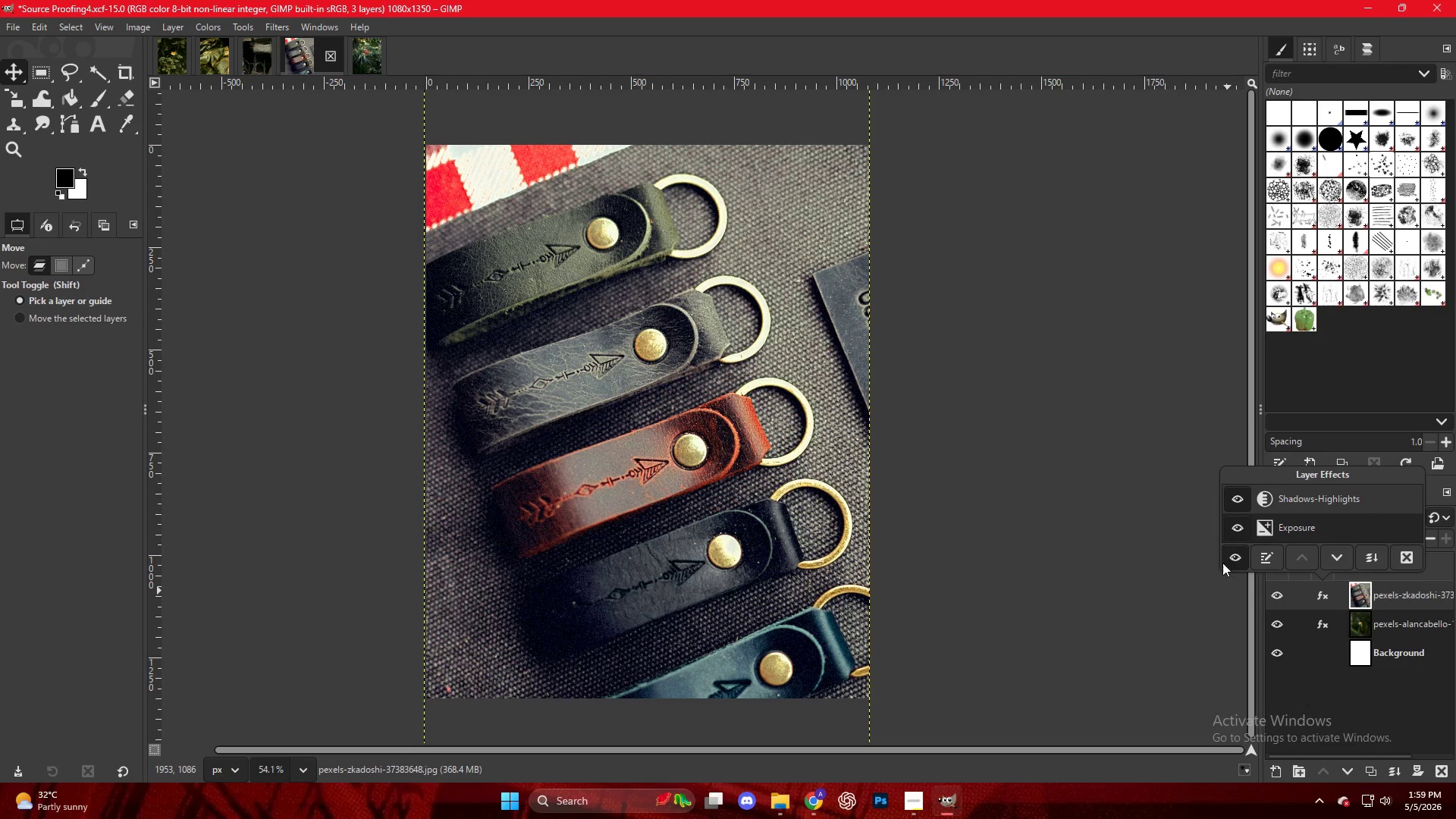 
double_click([1229, 561])
 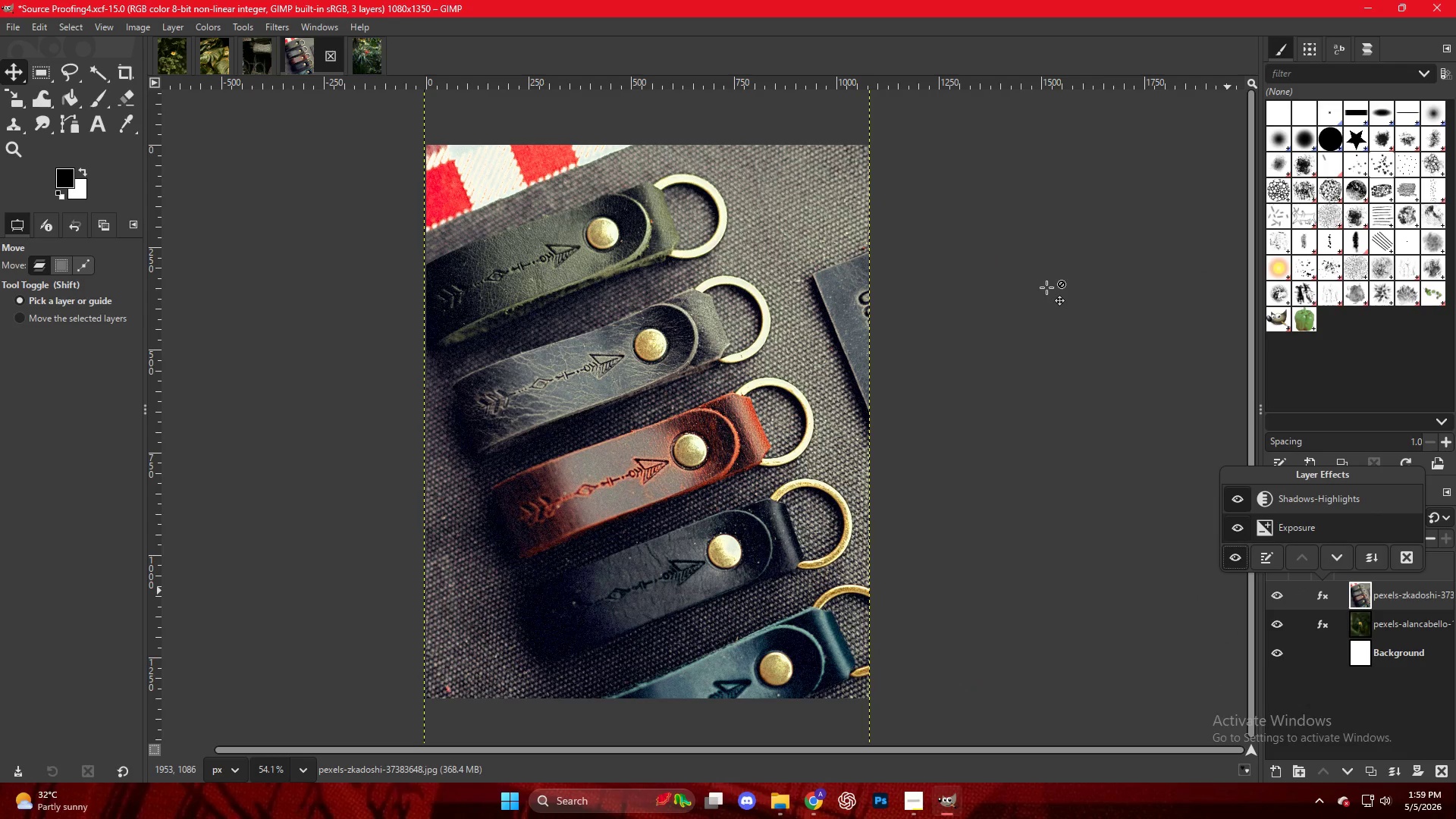 
key(Control+Shift+E)
 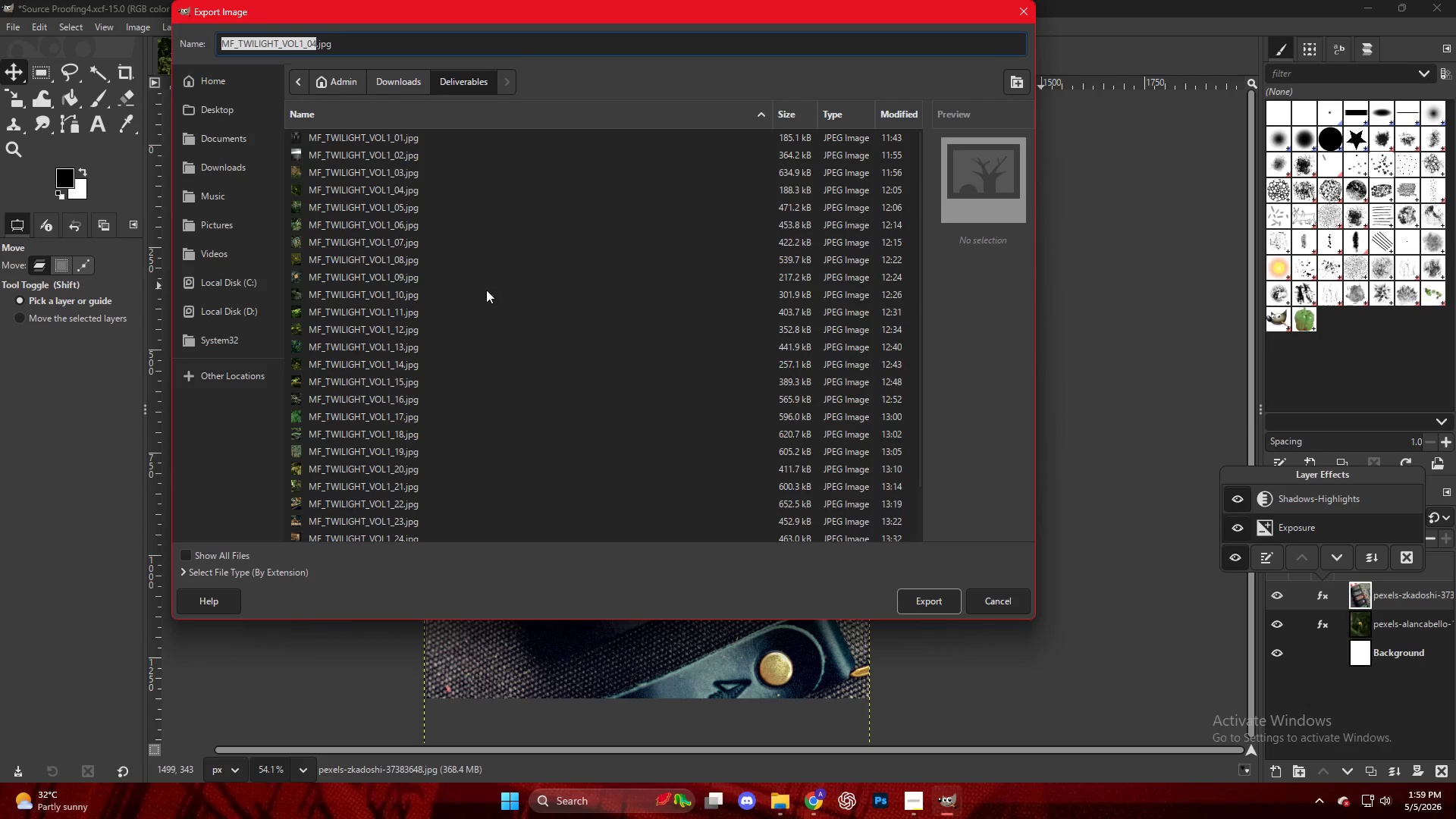 
scroll: coordinate [428, 427], scroll_direction: down, amount: 11.0
 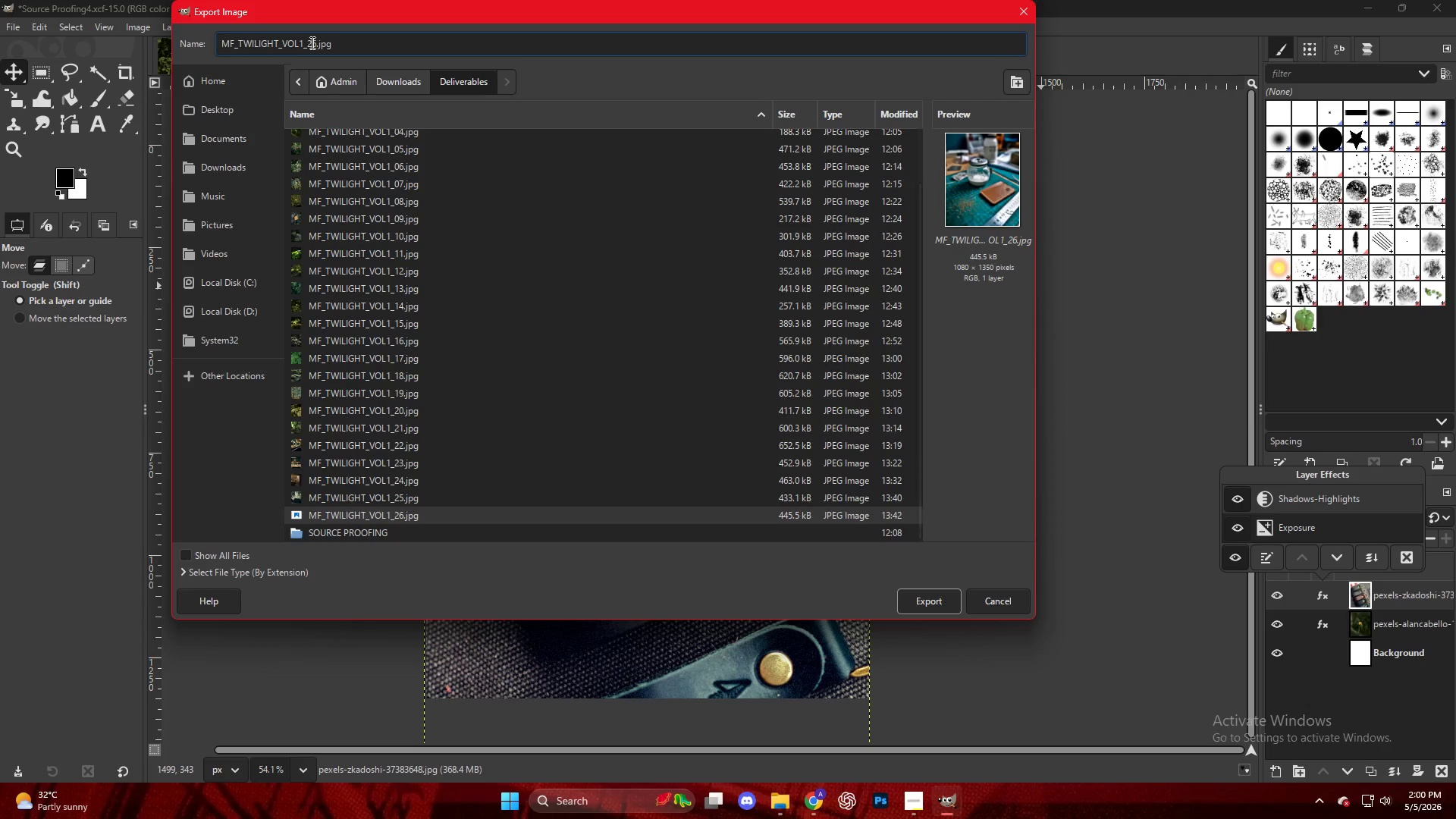 
double_click([314, 43])
 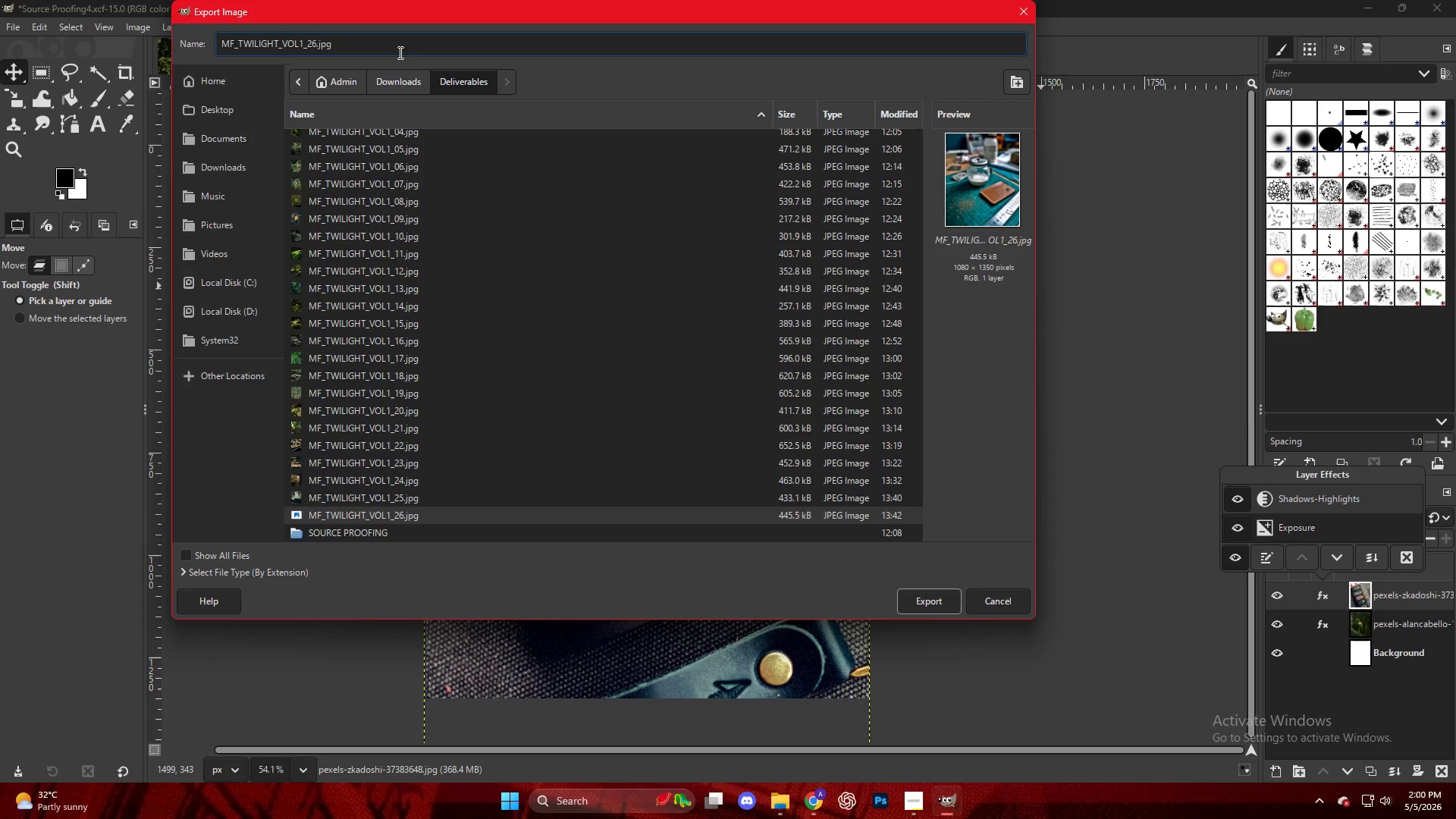 
key(Backspace)
 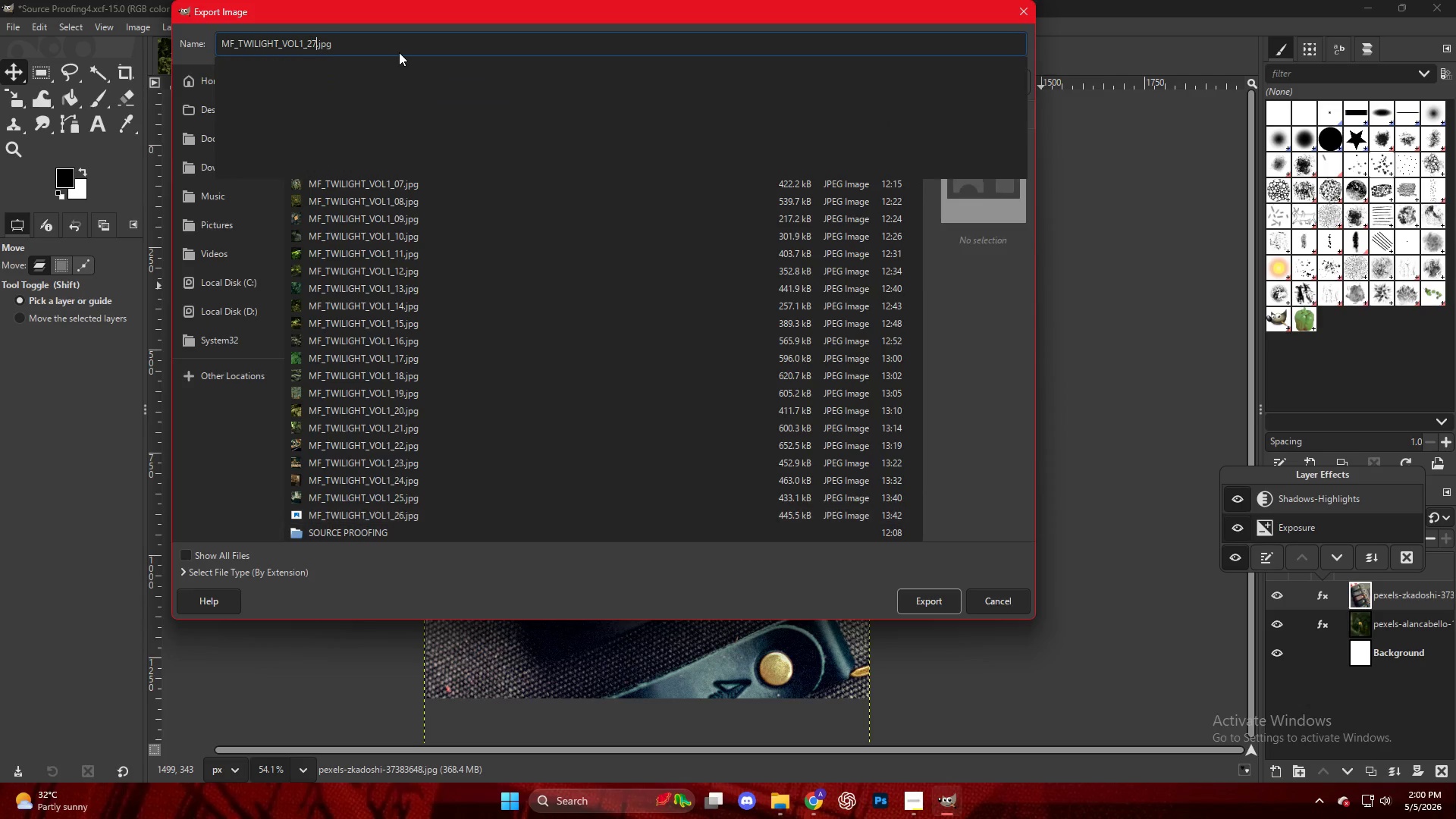 
key(Numpad7)
 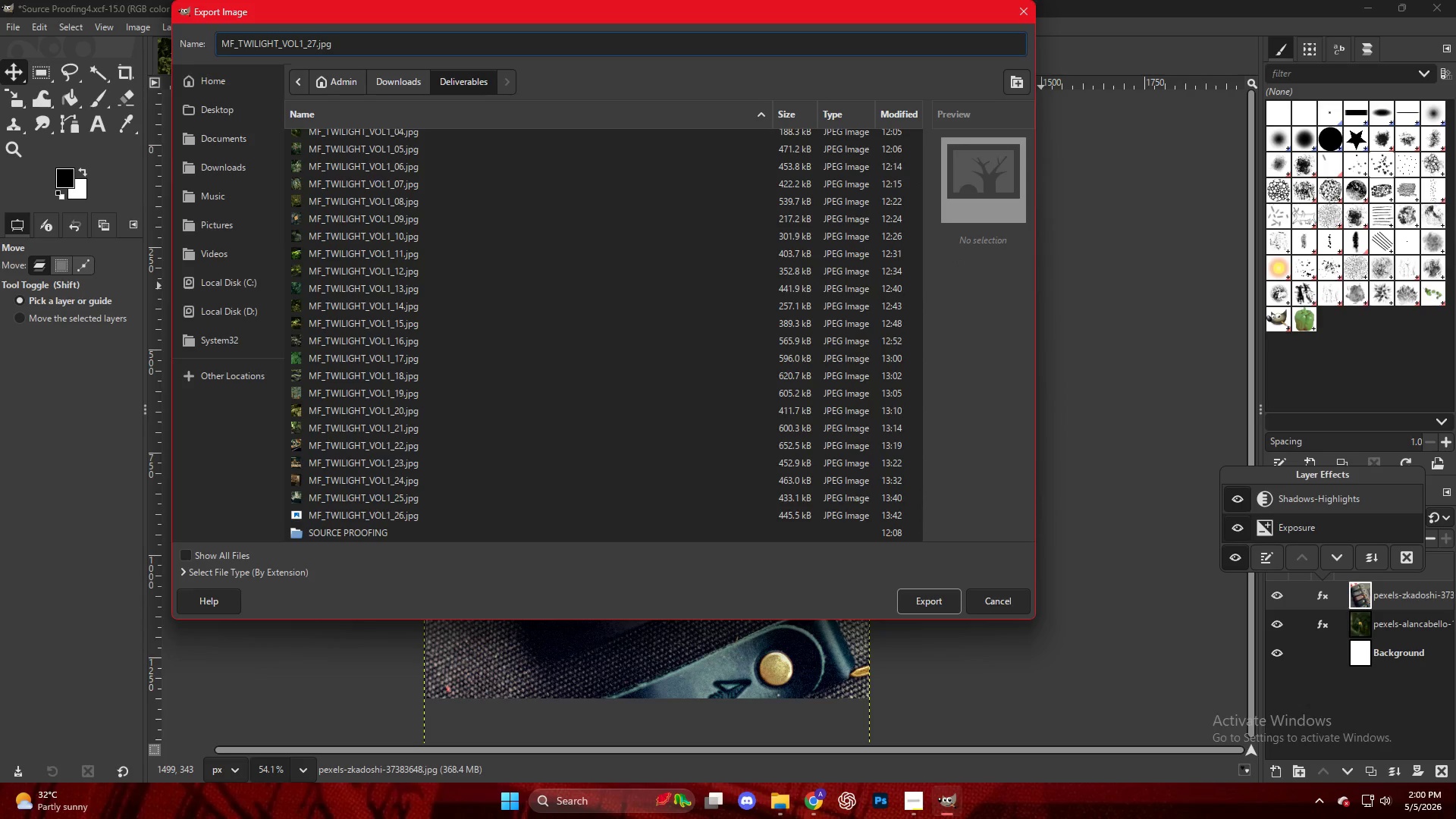 
key(NumpadEnter)
 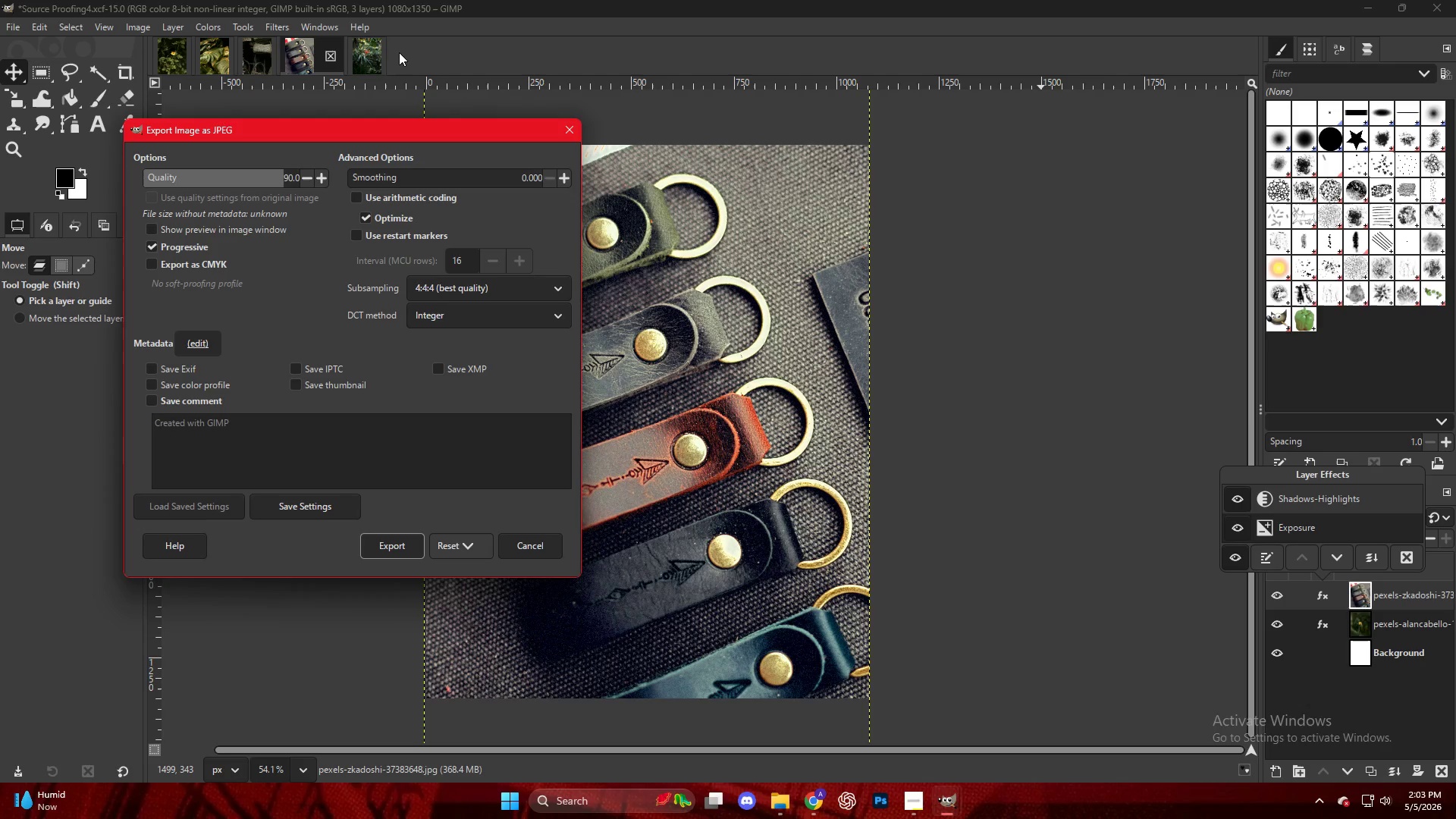 
wait(196.56)
 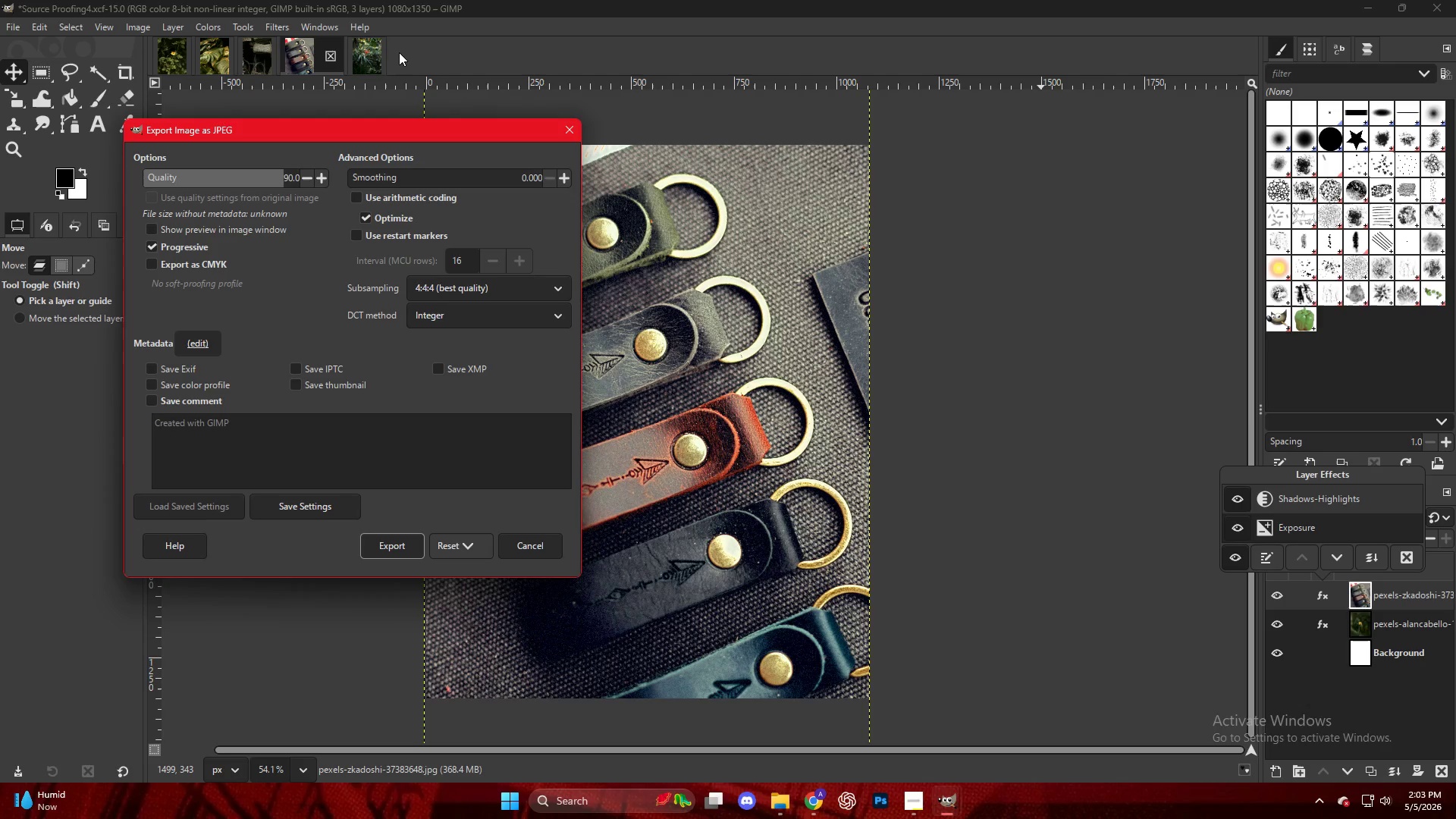 
left_click([396, 535])
 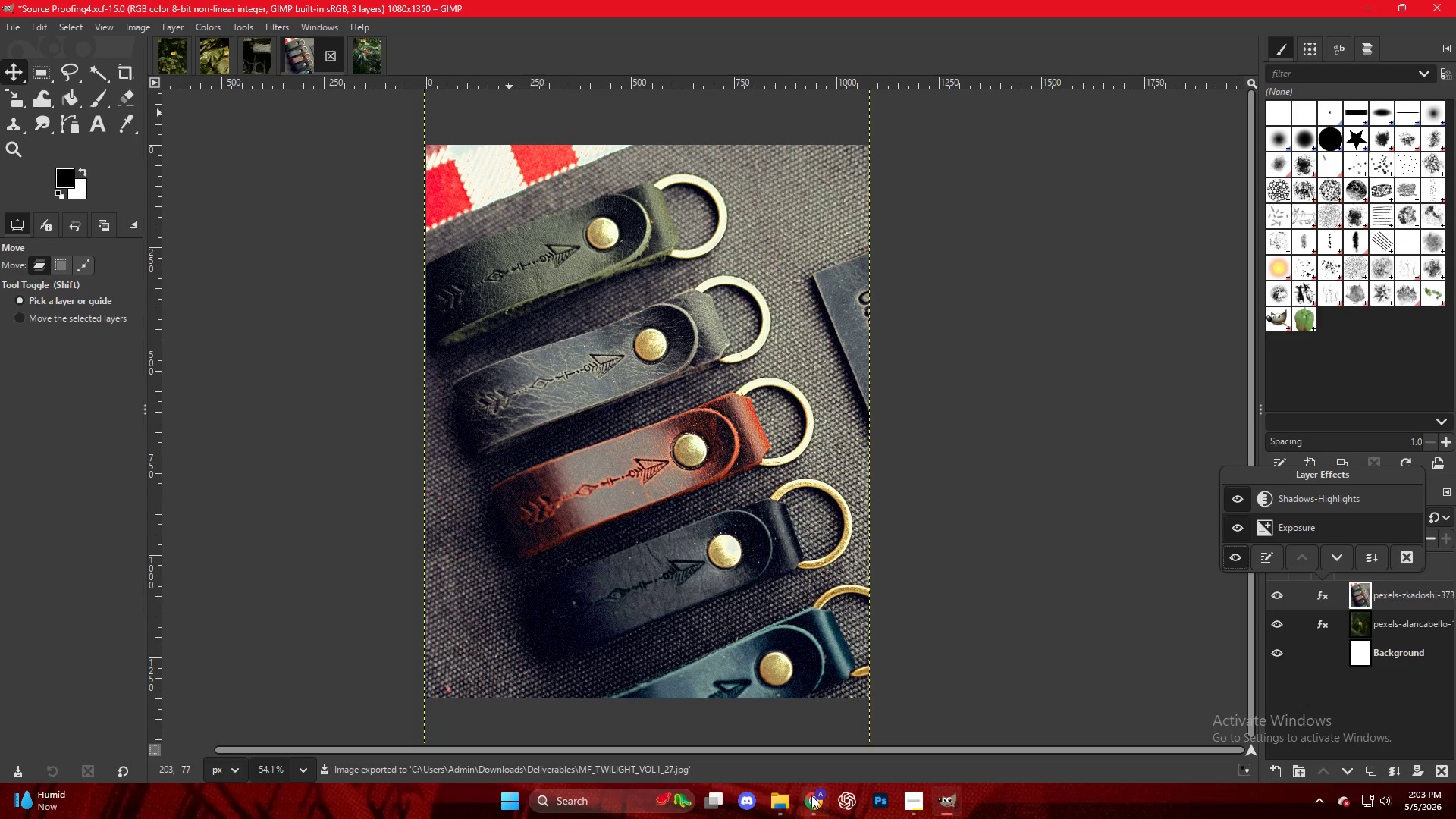 
left_click([783, 802])
 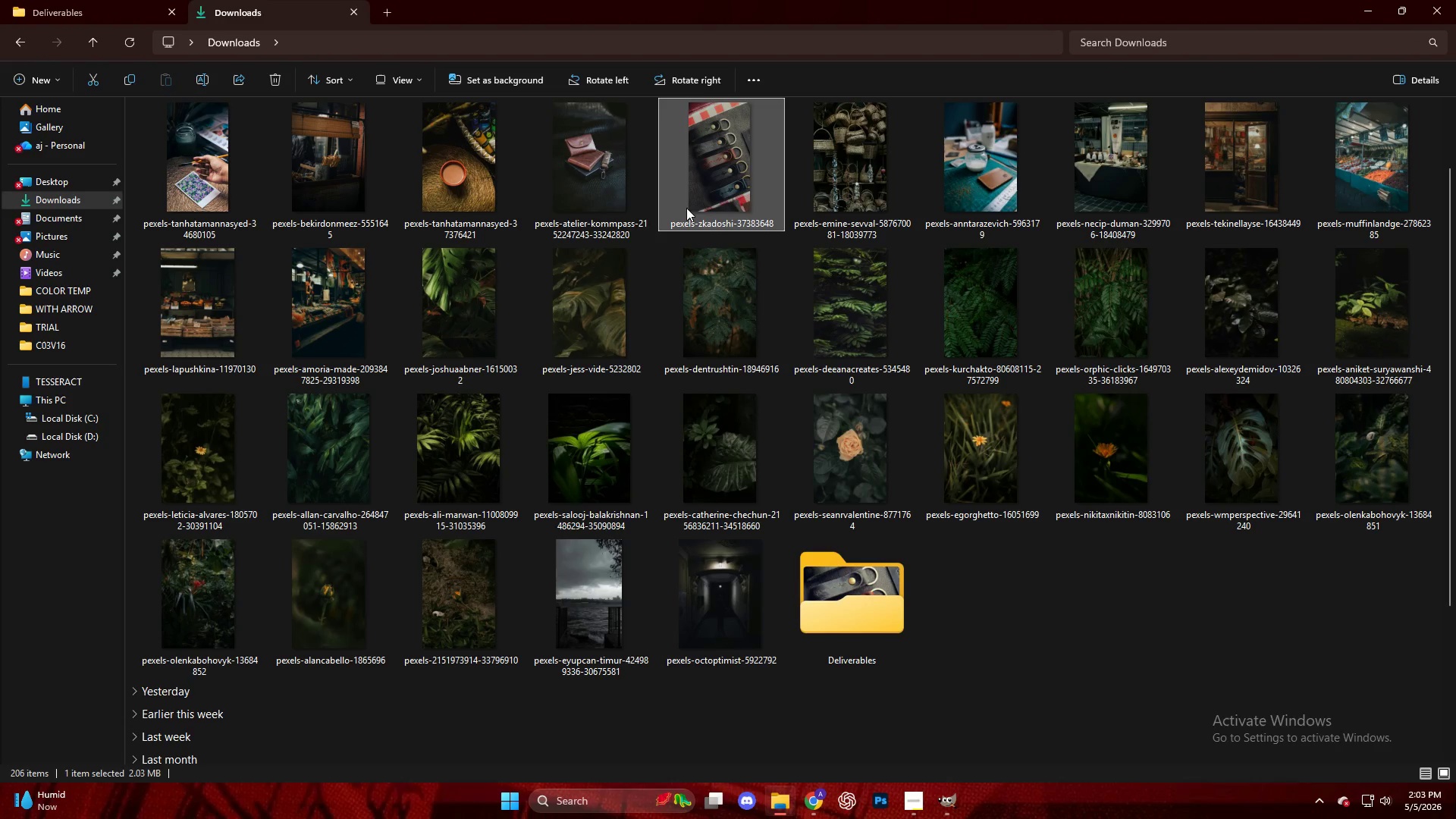 
left_click_drag(start_coordinate=[601, 174], to_coordinate=[692, 333])
 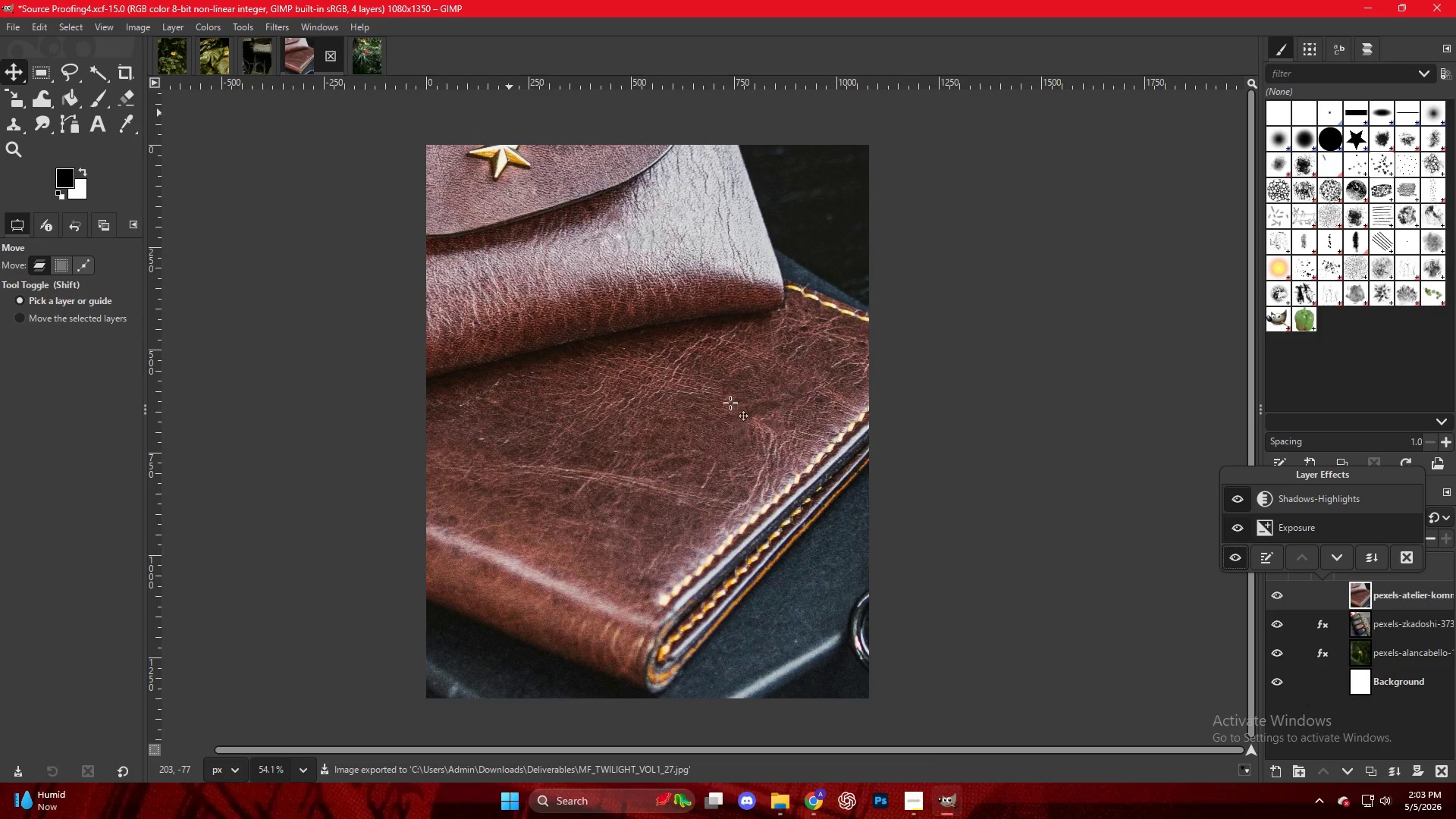 
hold_key(key=ControlLeft, duration=0.44)
scroll: coordinate [730, 374], scroll_direction: down, amount: 9.0
 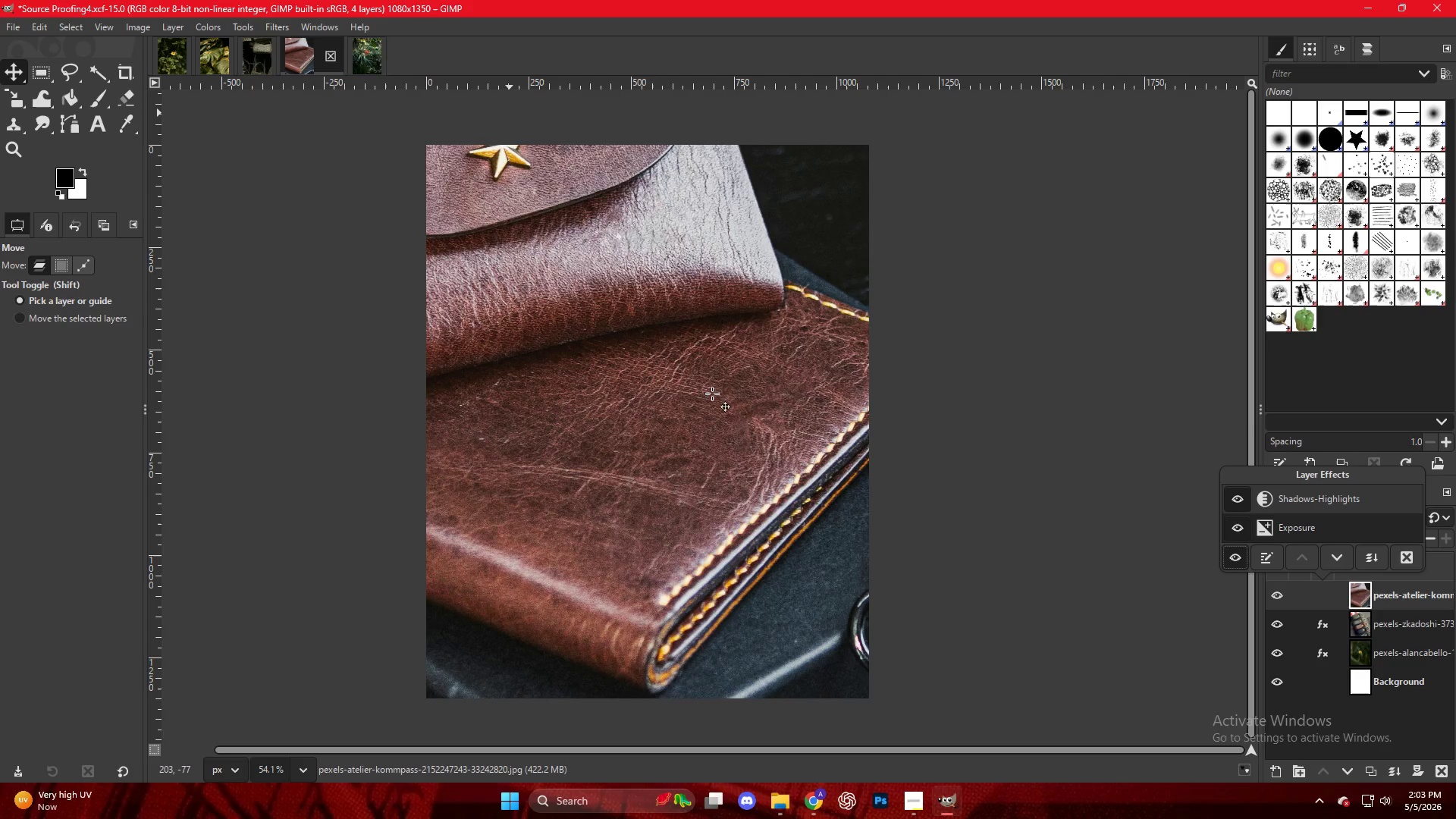 
key(Alt+AltLeft)
 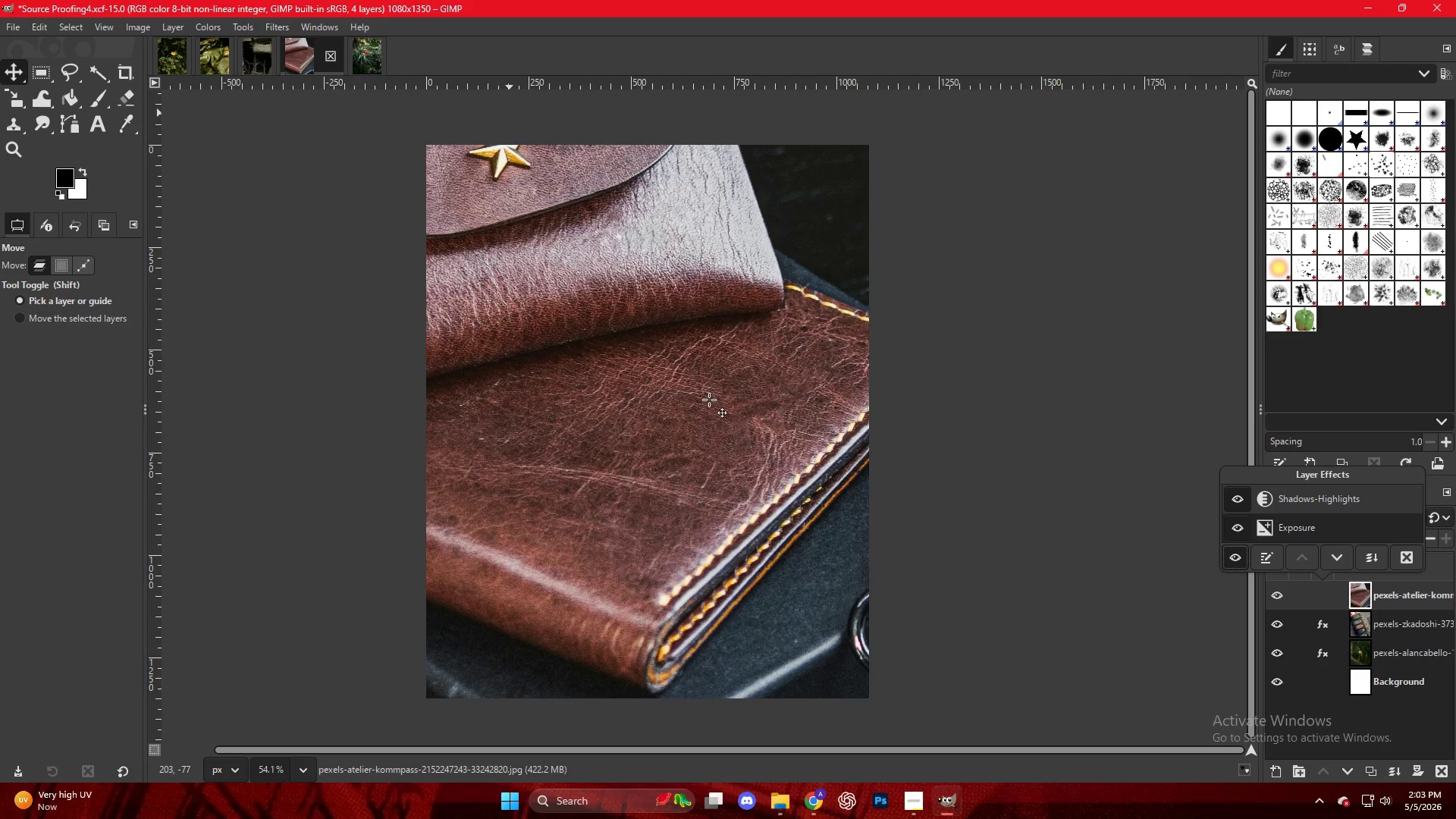 
key(Control+ControlLeft)
 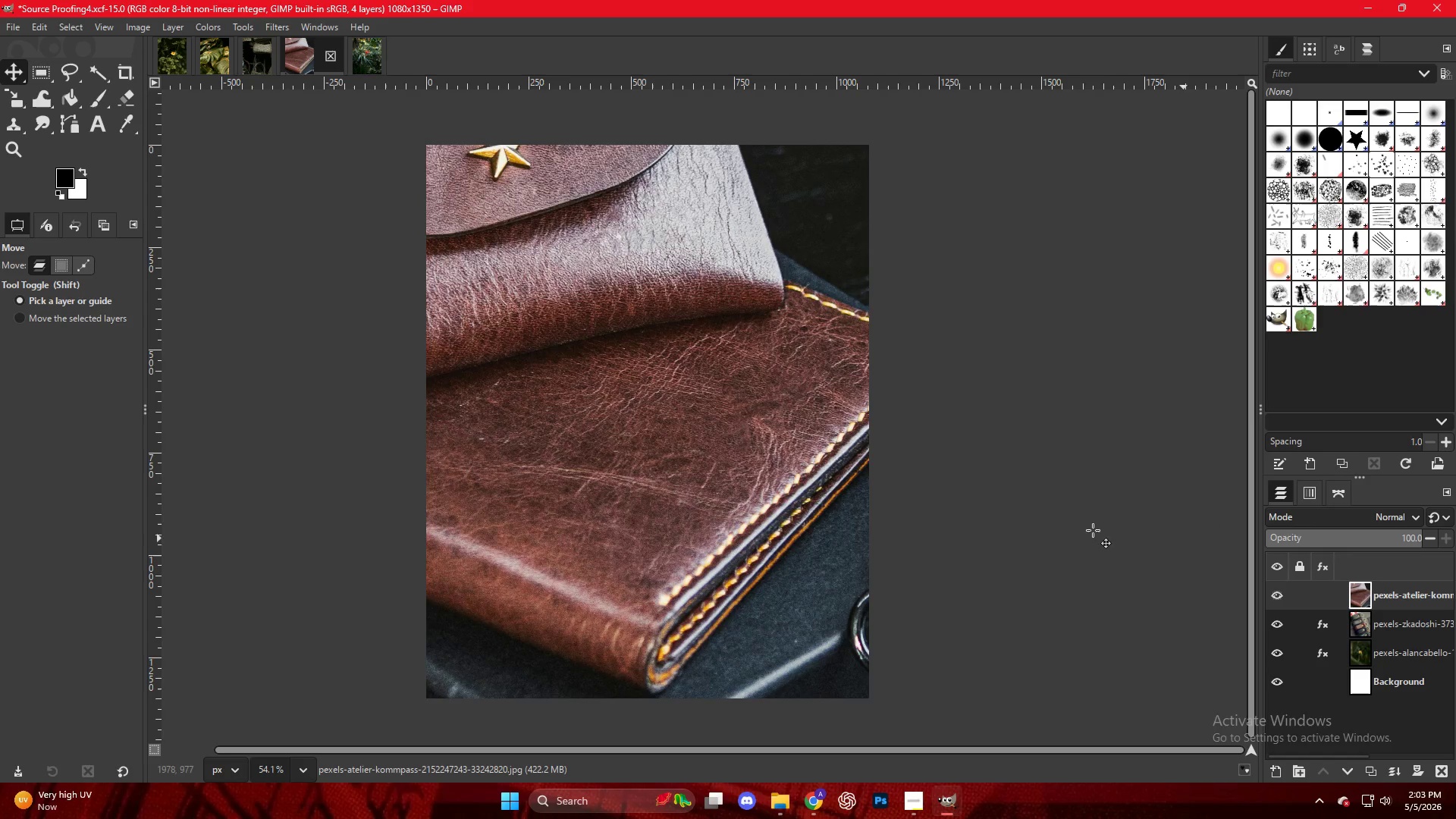 
scroll: coordinate [726, 416], scroll_direction: down, amount: 6.0
 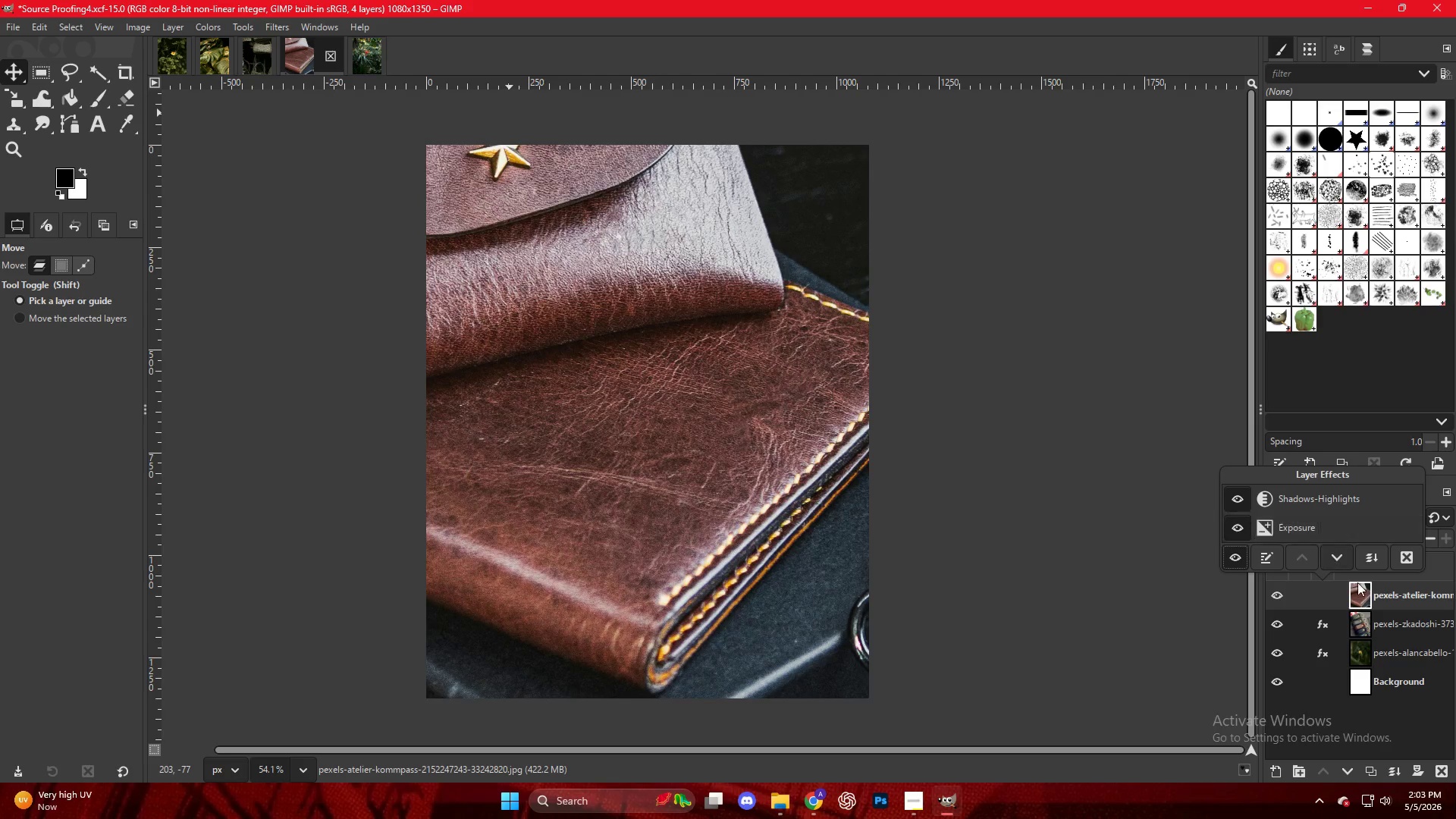 
hold_key(key=ControlLeft, duration=0.75)
scroll: coordinate [642, 406], scroll_direction: down, amount: 8.0
 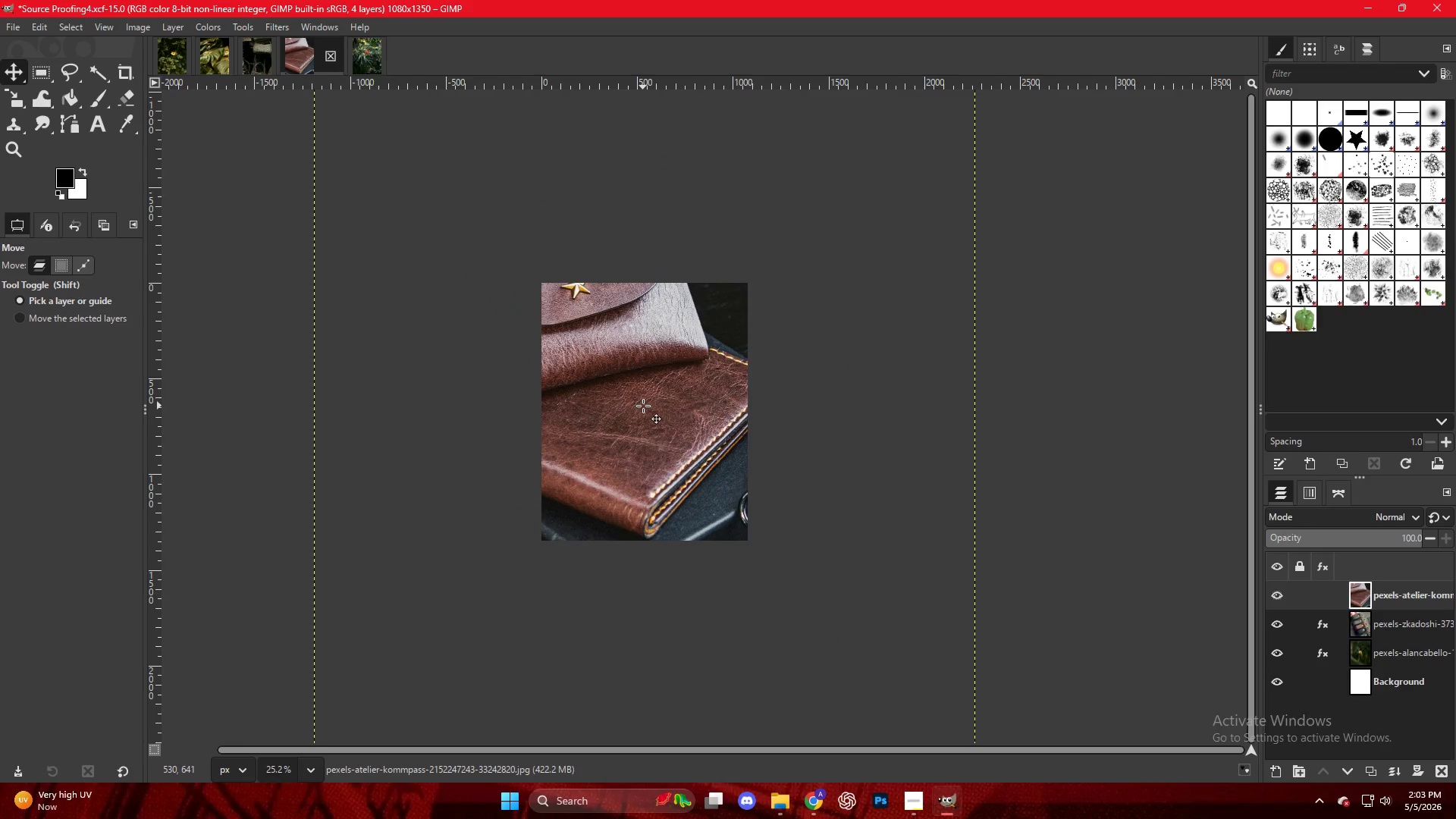 
key(Shift+S)
 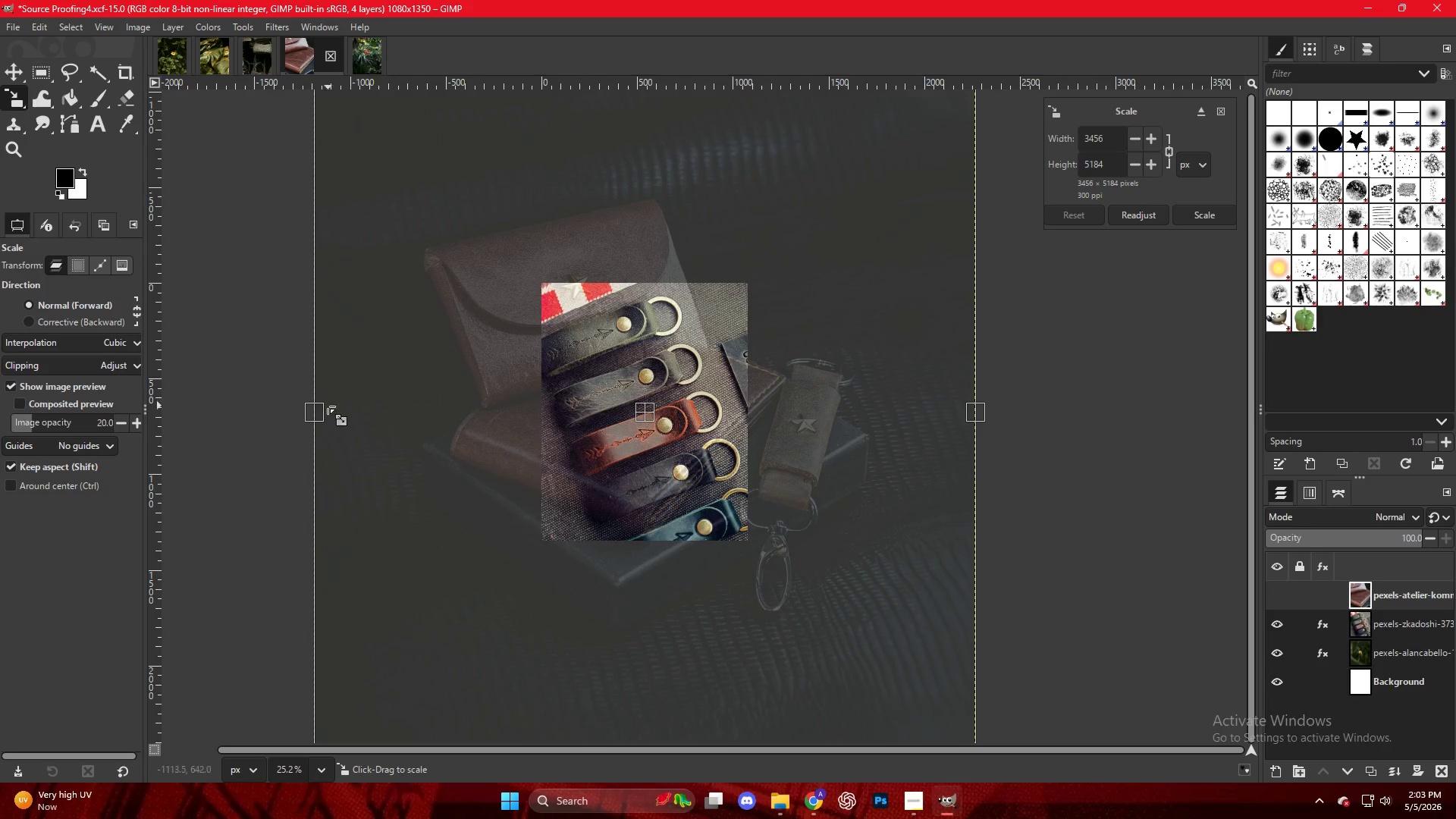 
left_click_drag(start_coordinate=[319, 412], to_coordinate=[544, 409])
 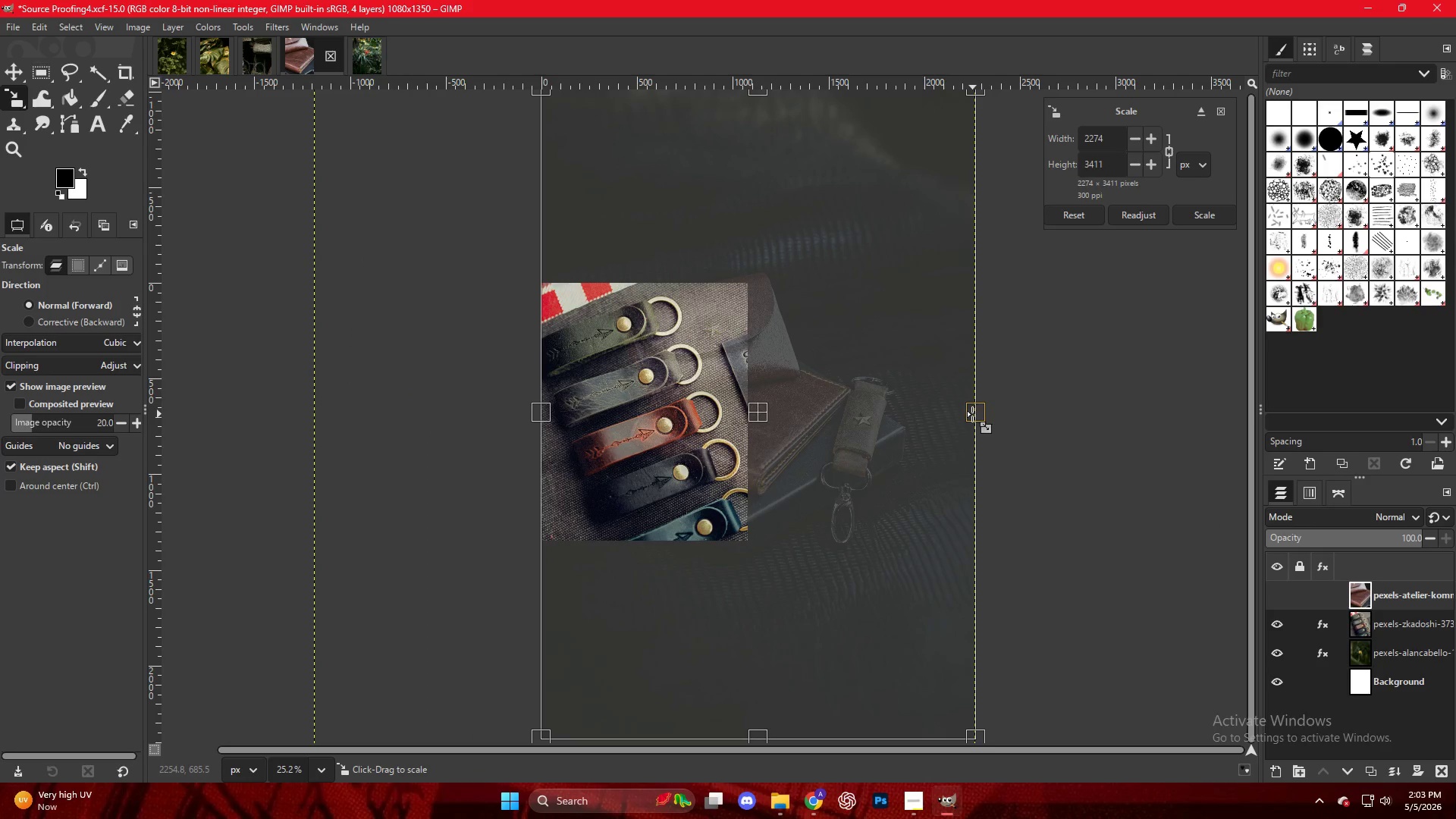 
hold_key(key=ControlLeft, duration=0.92)
scroll: coordinate [968, 417], scroll_direction: up, amount: 1.0
 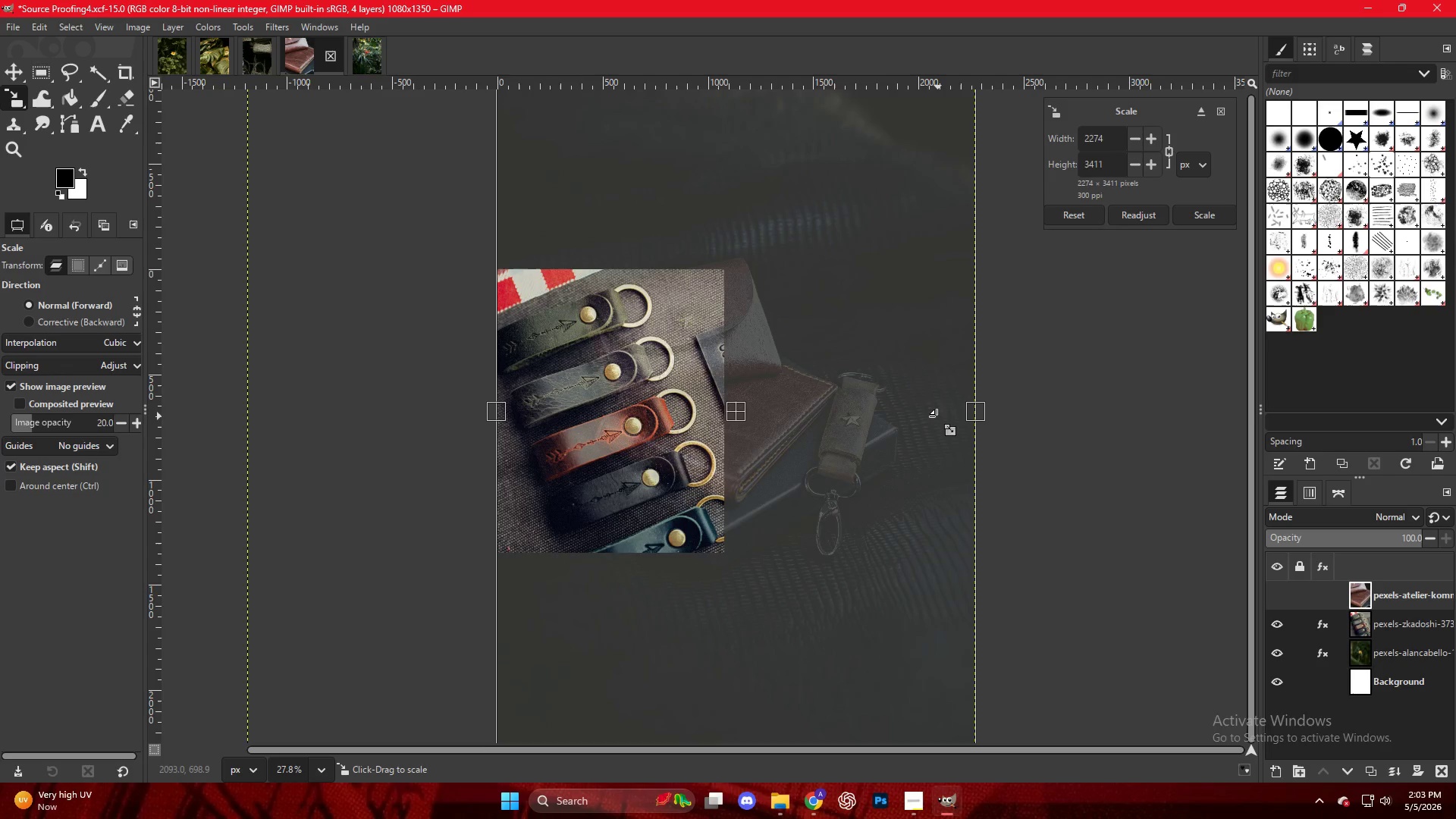 
hold_key(key=AltLeft, duration=0.44)
scroll: coordinate [933, 416], scroll_direction: up, amount: 3.0
 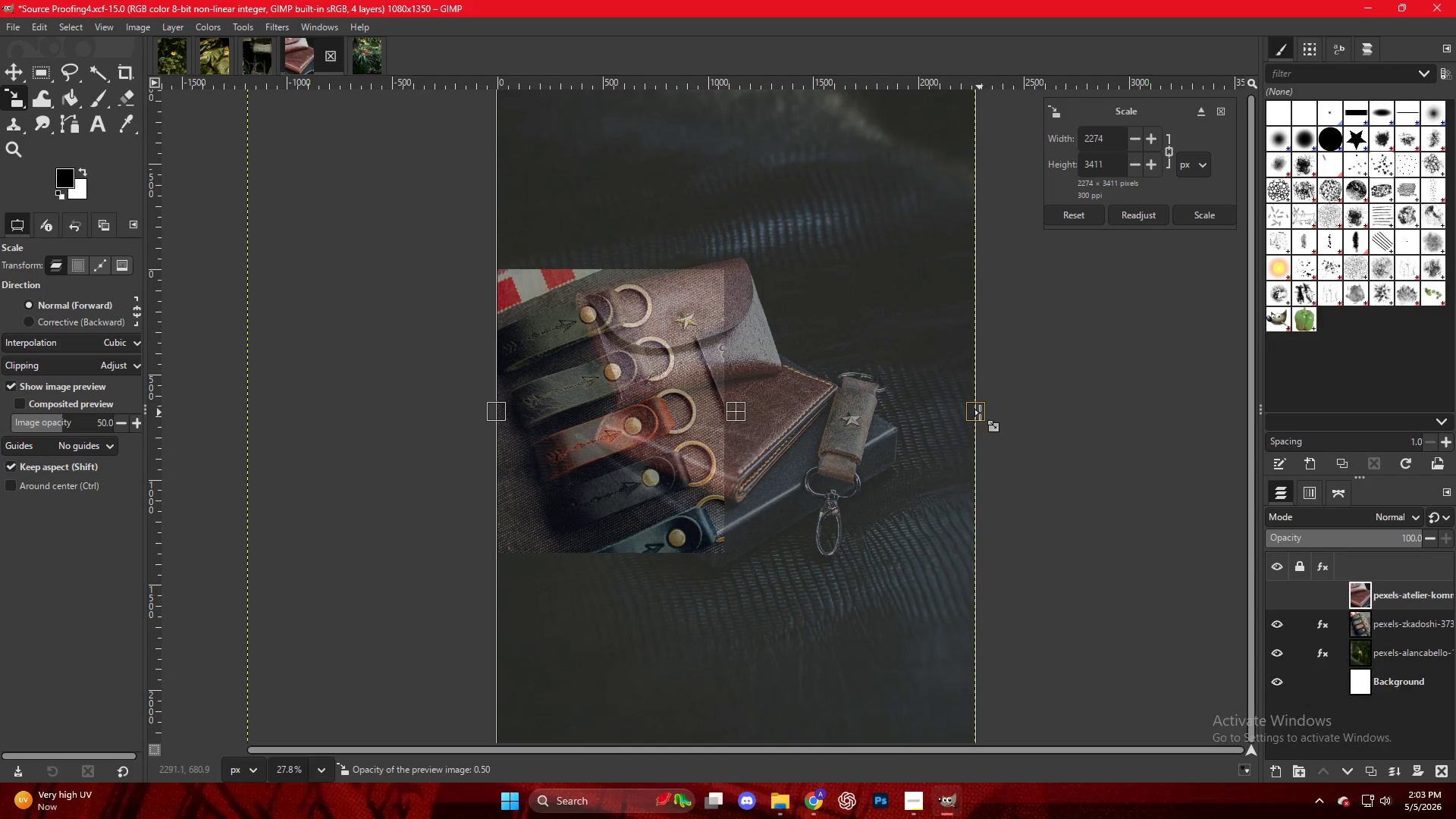 
left_click_drag(start_coordinate=[979, 413], to_coordinate=[728, 415])
 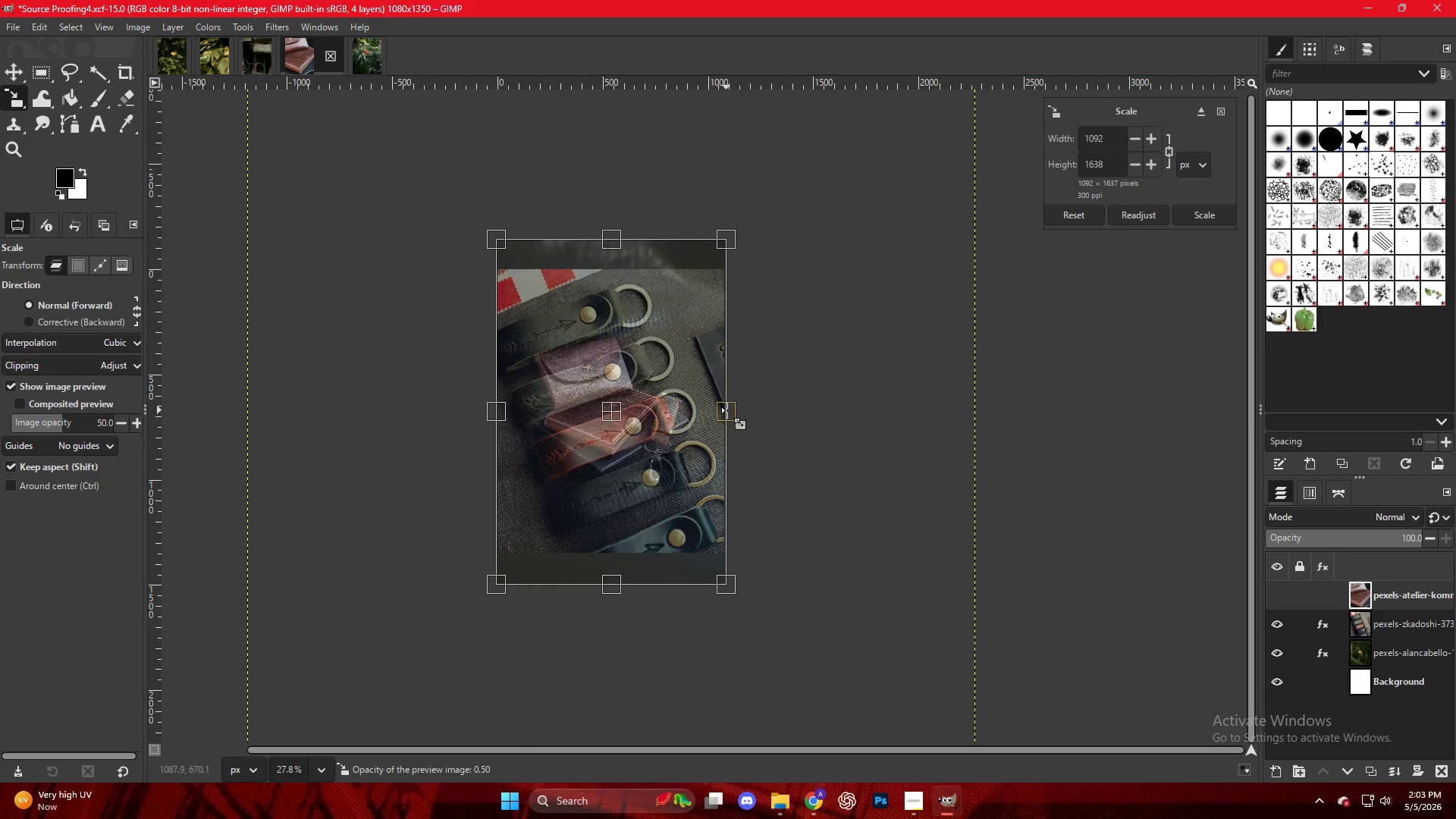 
hold_key(key=ControlLeft, duration=1.48)
scroll: coordinate [728, 413], scroll_direction: up, amount: 25.0
 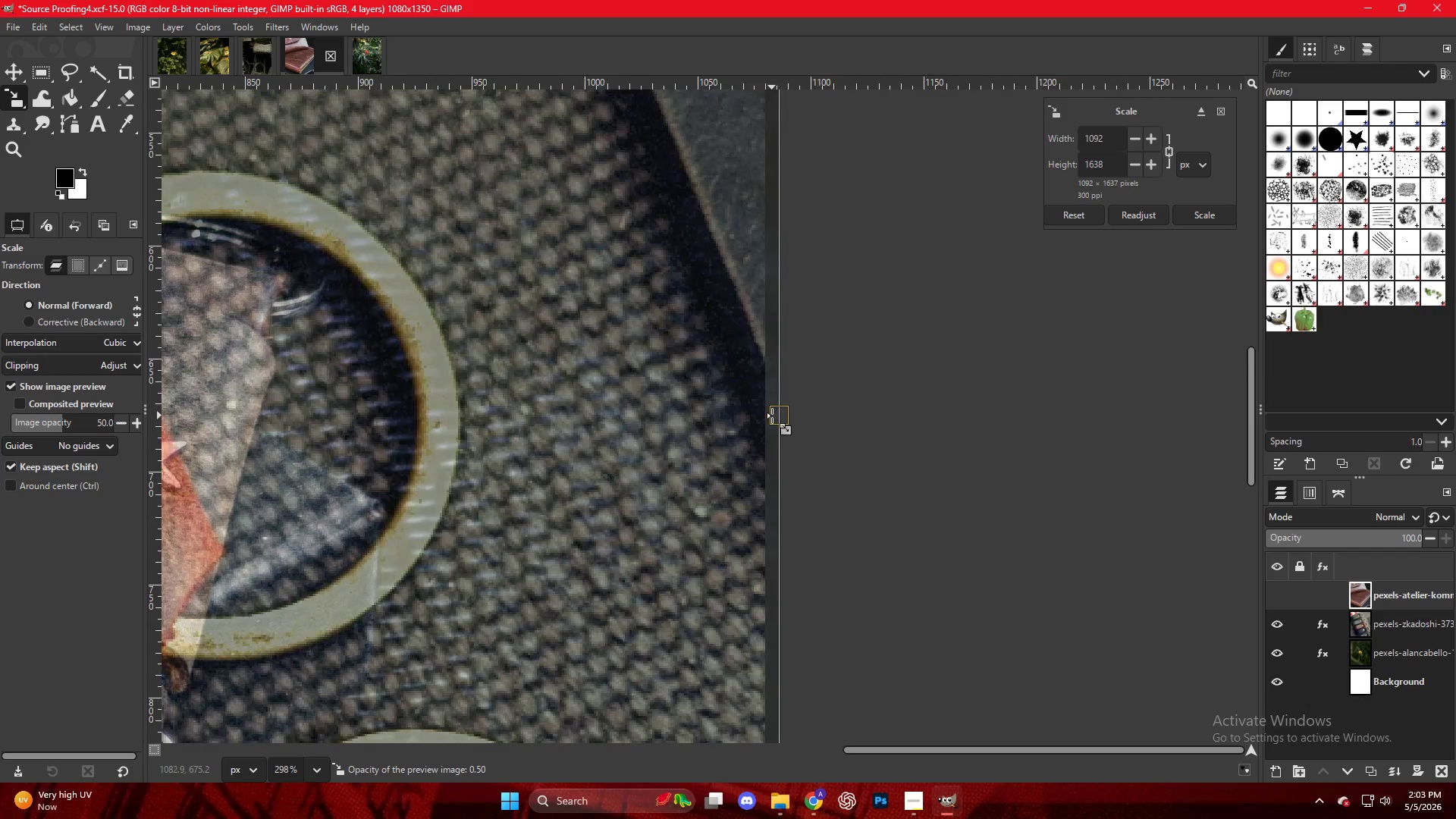 
hold_key(key=ControlLeft, duration=2.22)
hold_key(key=ControlLeft, duration=0.89)
hold_key(key=ControlLeft, duration=0.53)
scroll: coordinate [758, 422], scroll_direction: down, amount: 22.0
 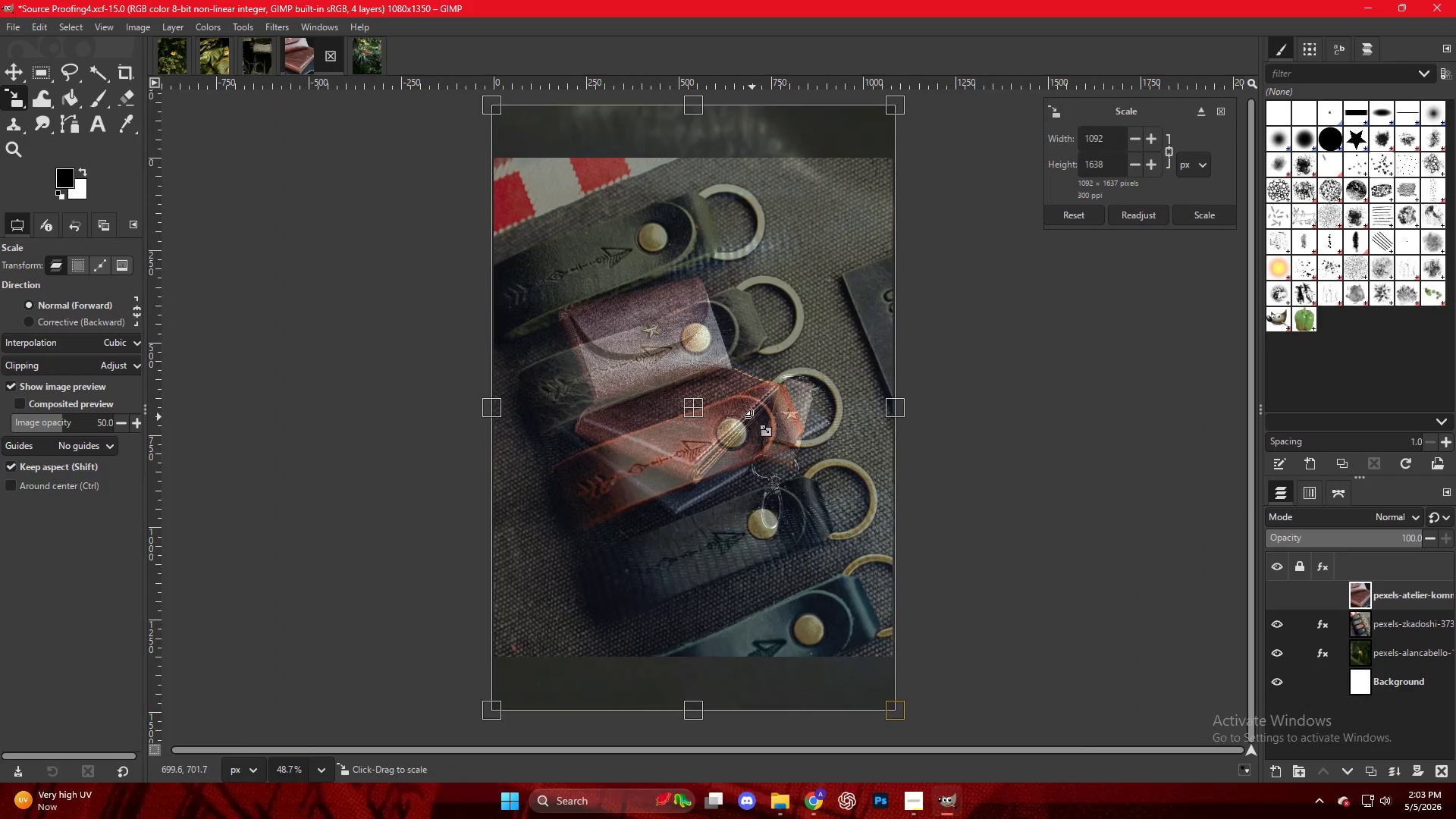 
key(M)
 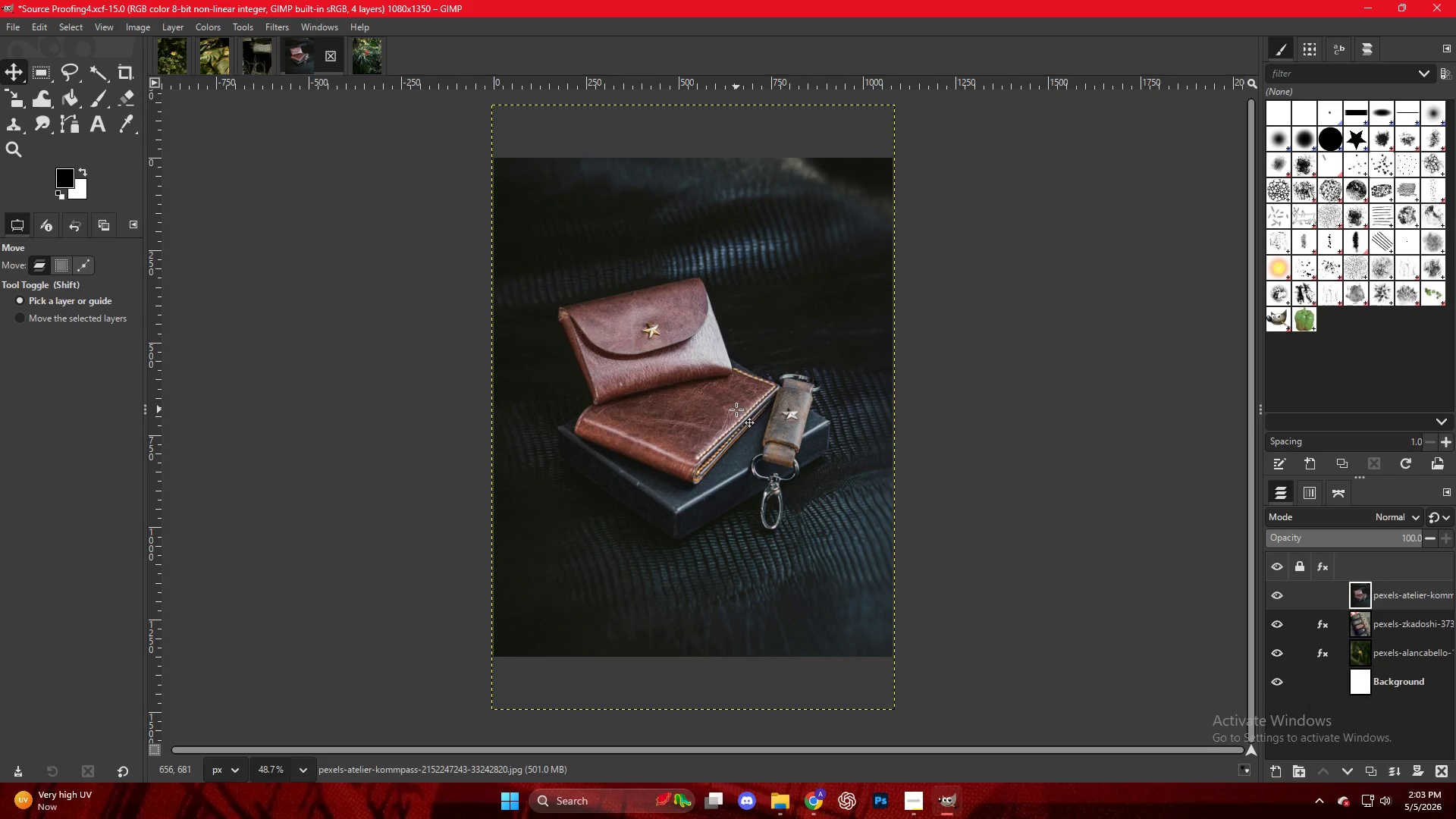 
wait(9.44)
 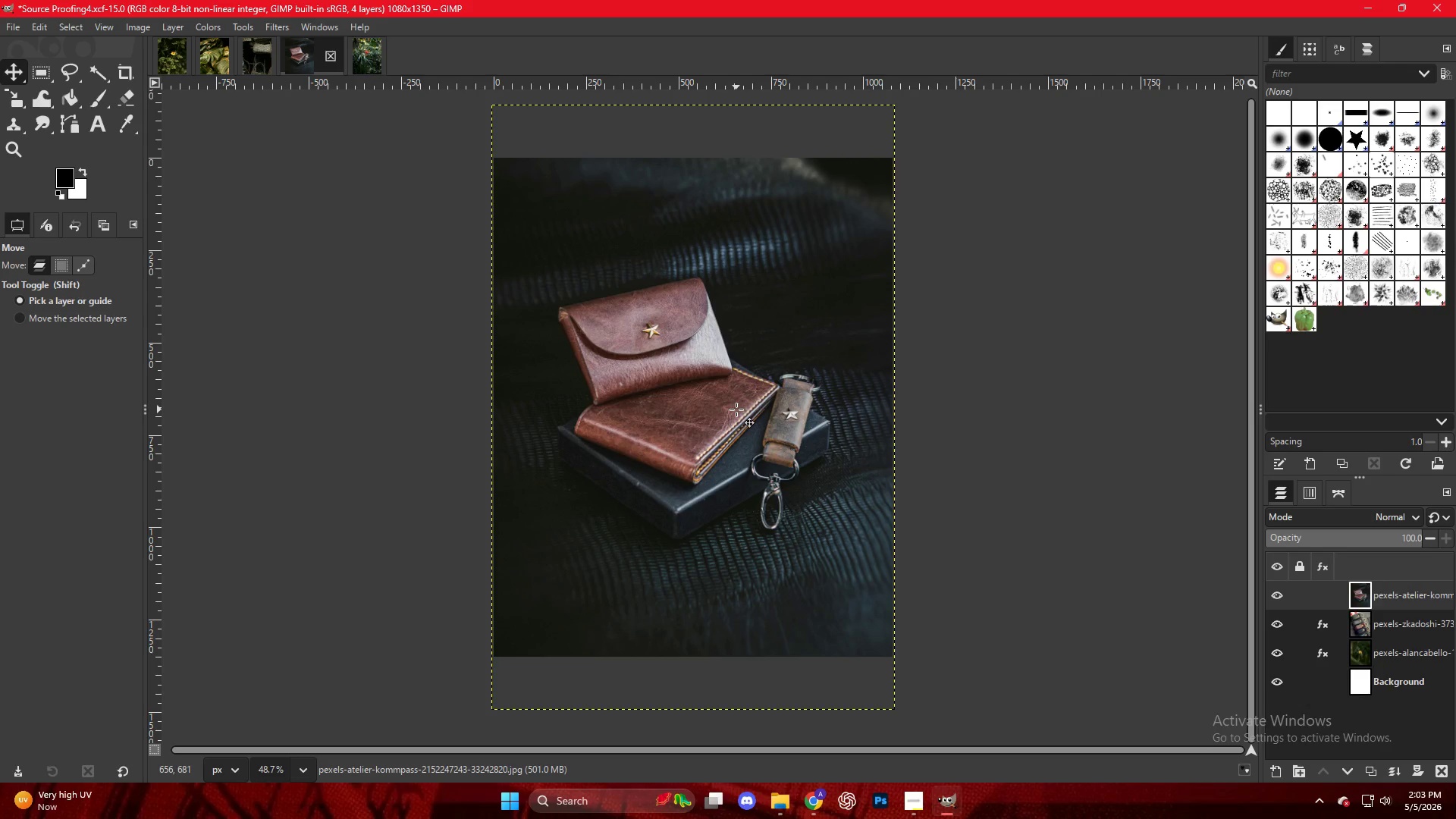 
key(Control+ControlLeft)
 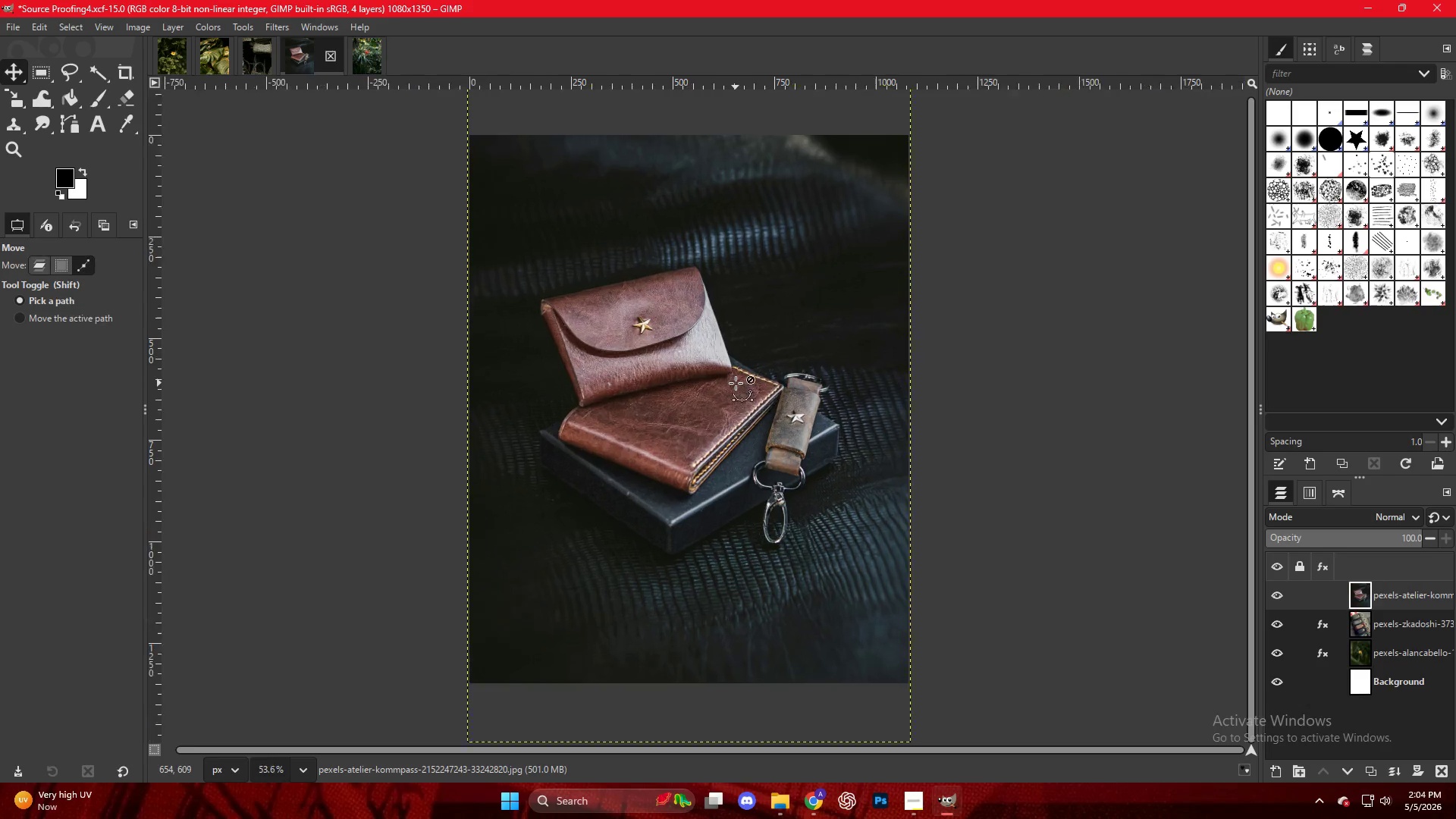 
key(Control+ControlLeft)
 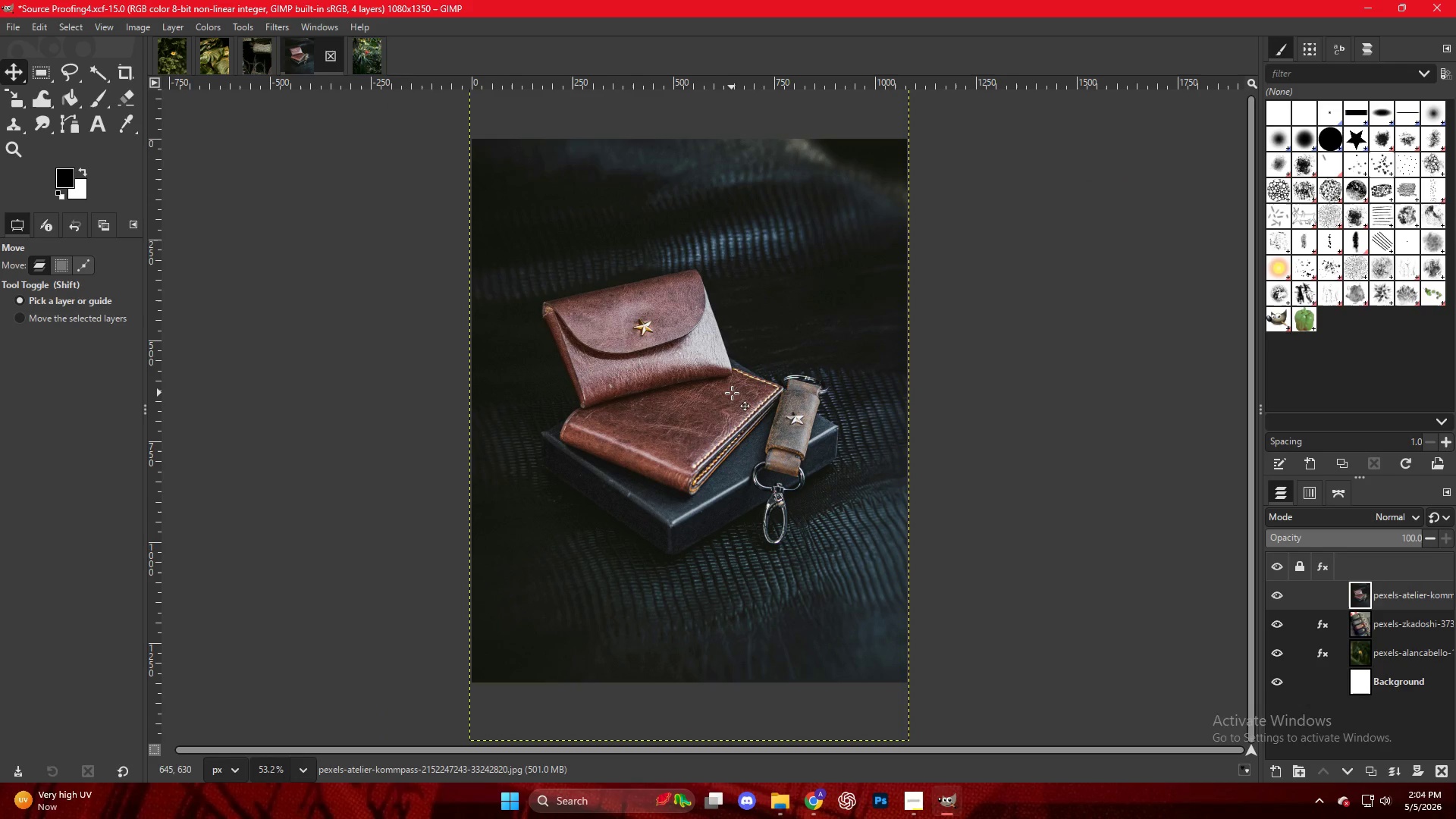 
scroll: coordinate [734, 396], scroll_direction: up, amount: 1.0
 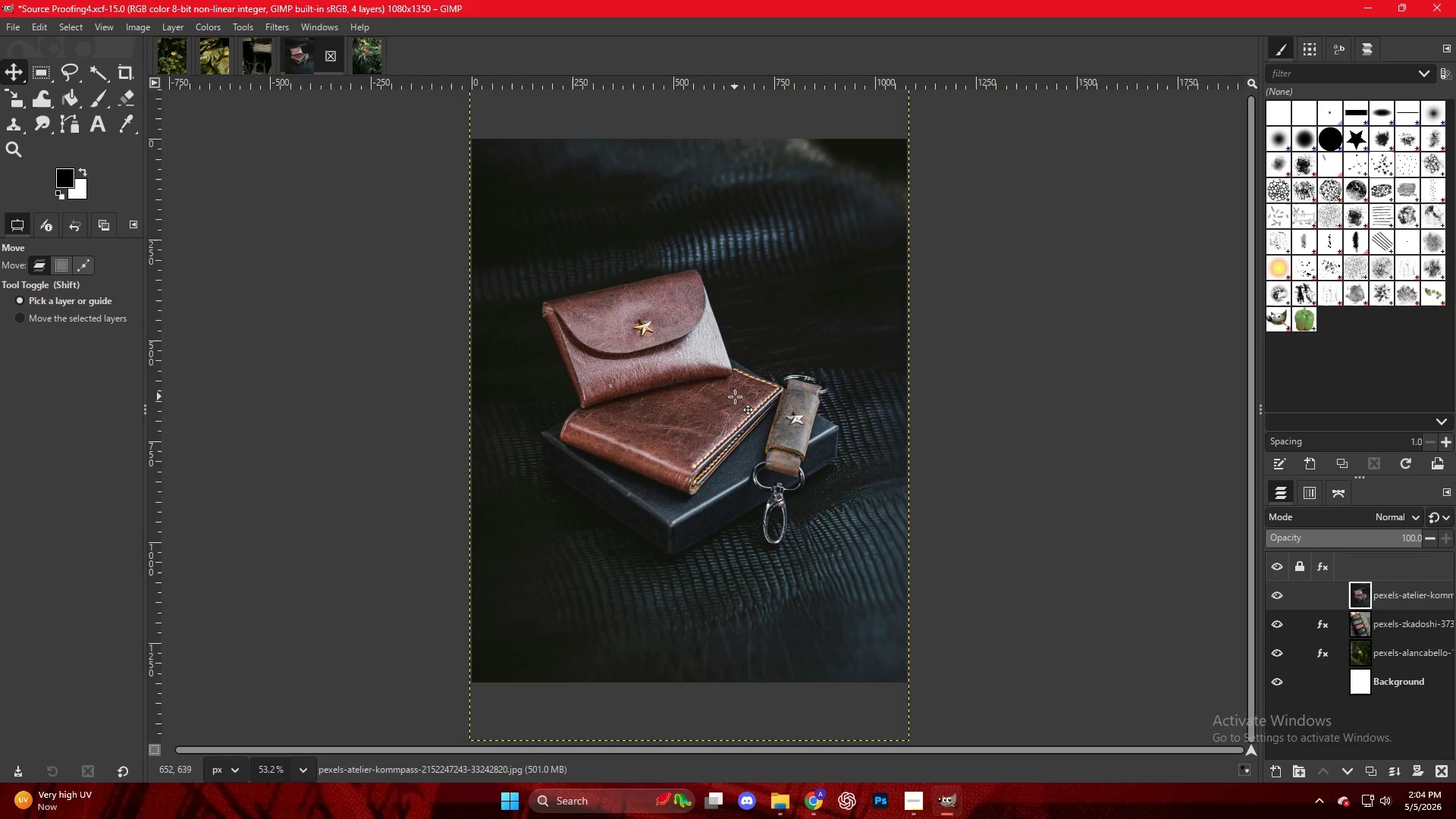 
right_click([732, 393])
 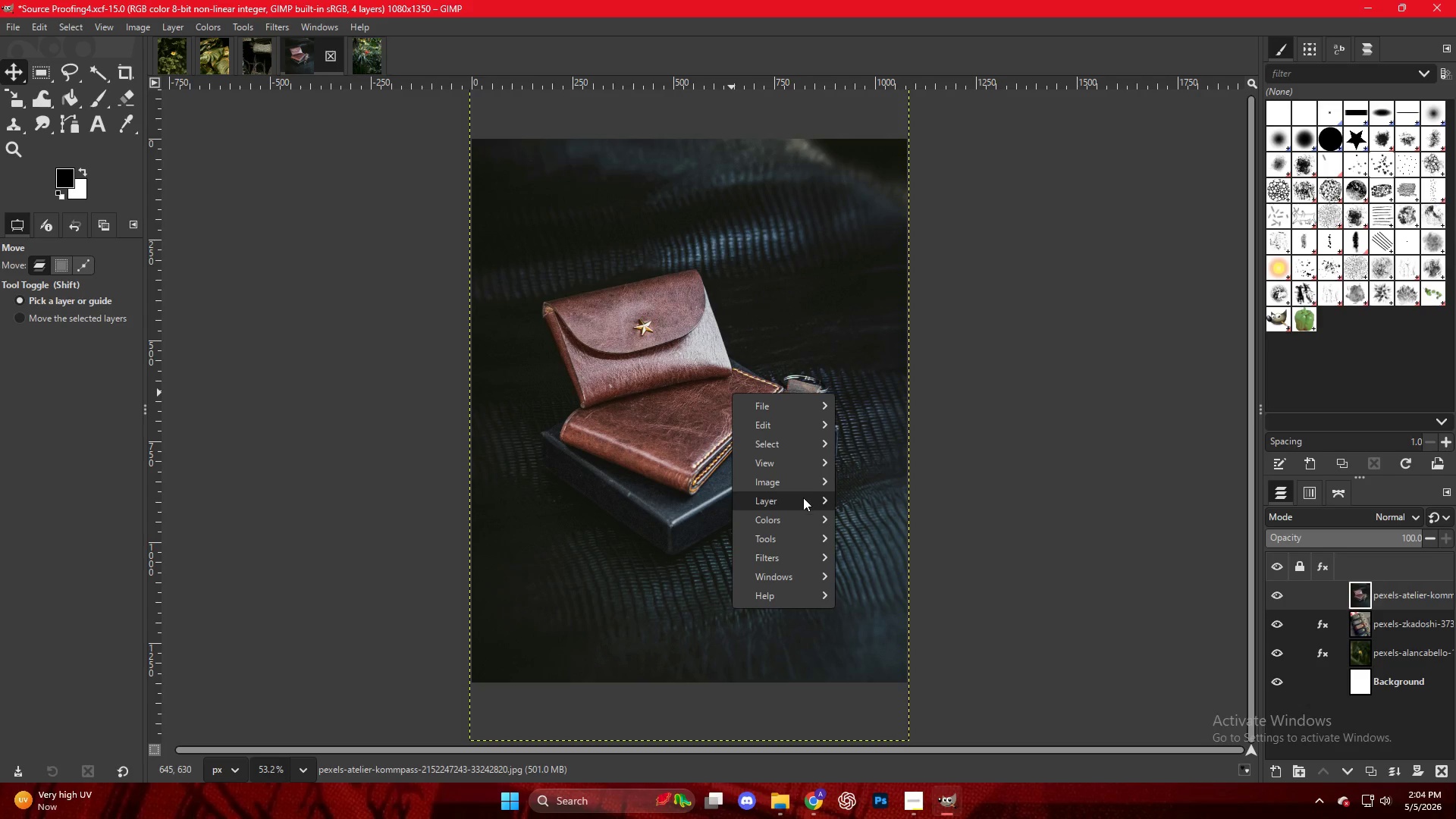 
left_click([801, 513])
 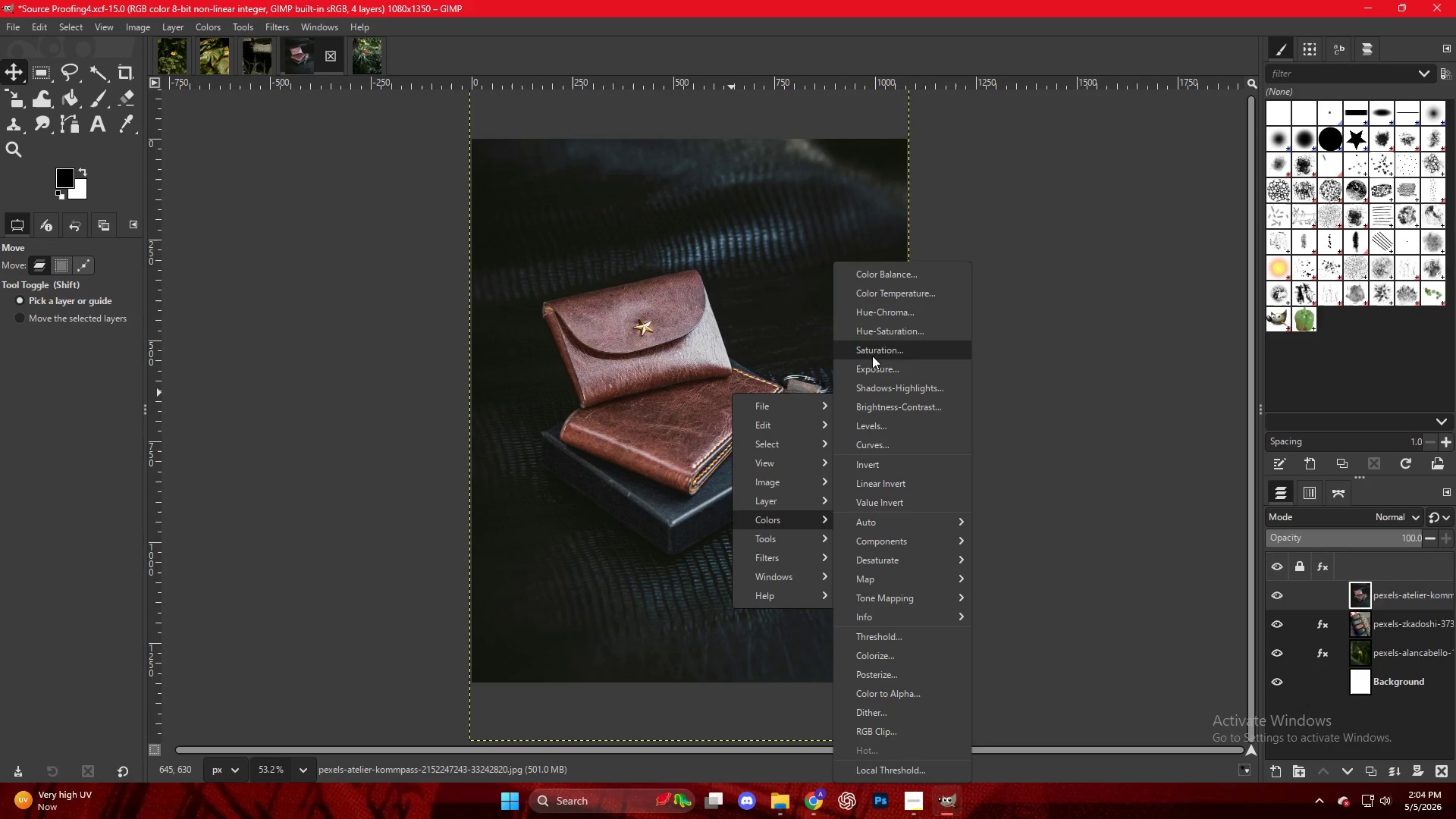 
left_click([874, 364])
 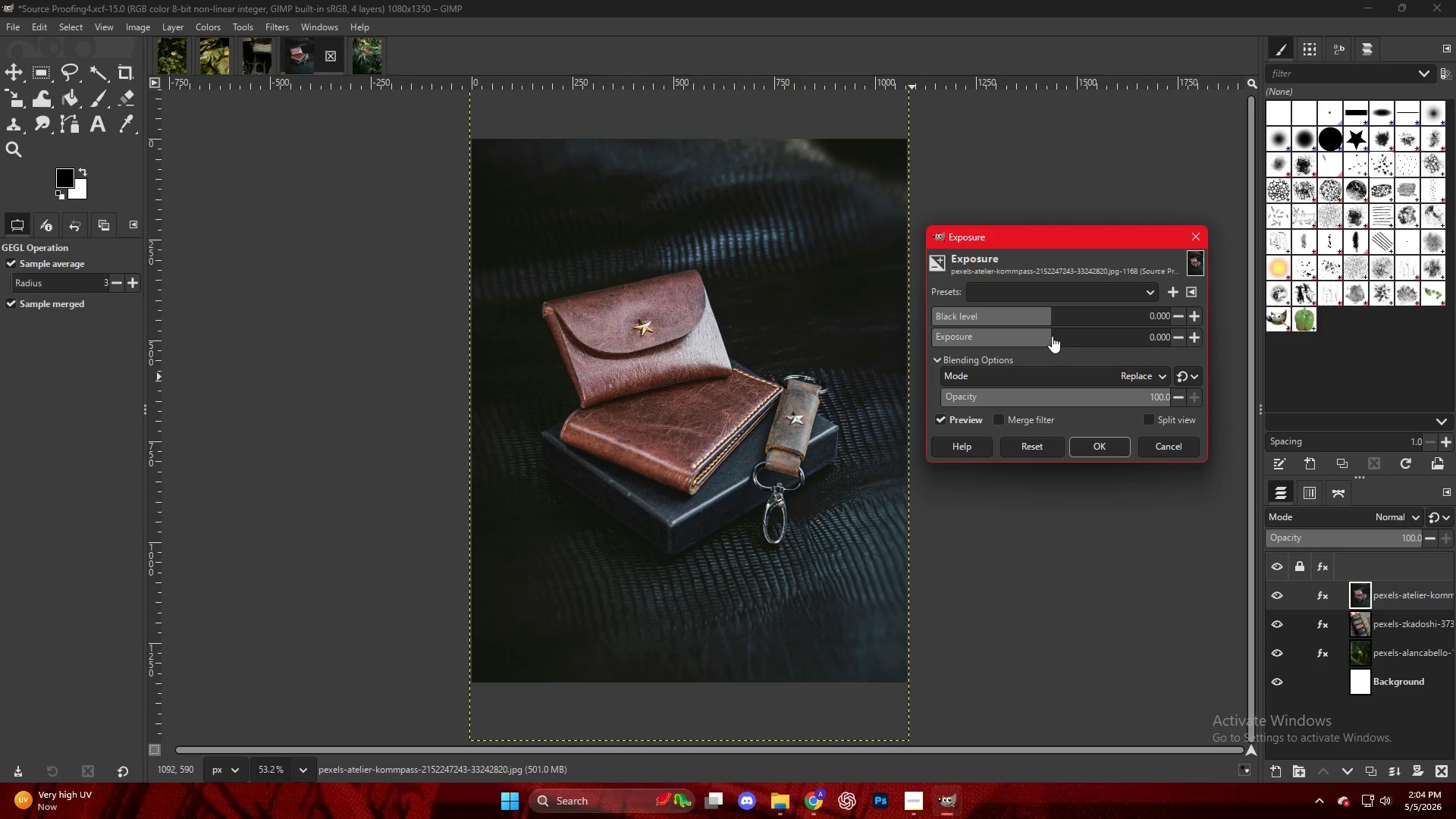 
left_click_drag(start_coordinate=[1051, 334], to_coordinate=[1064, 341])
 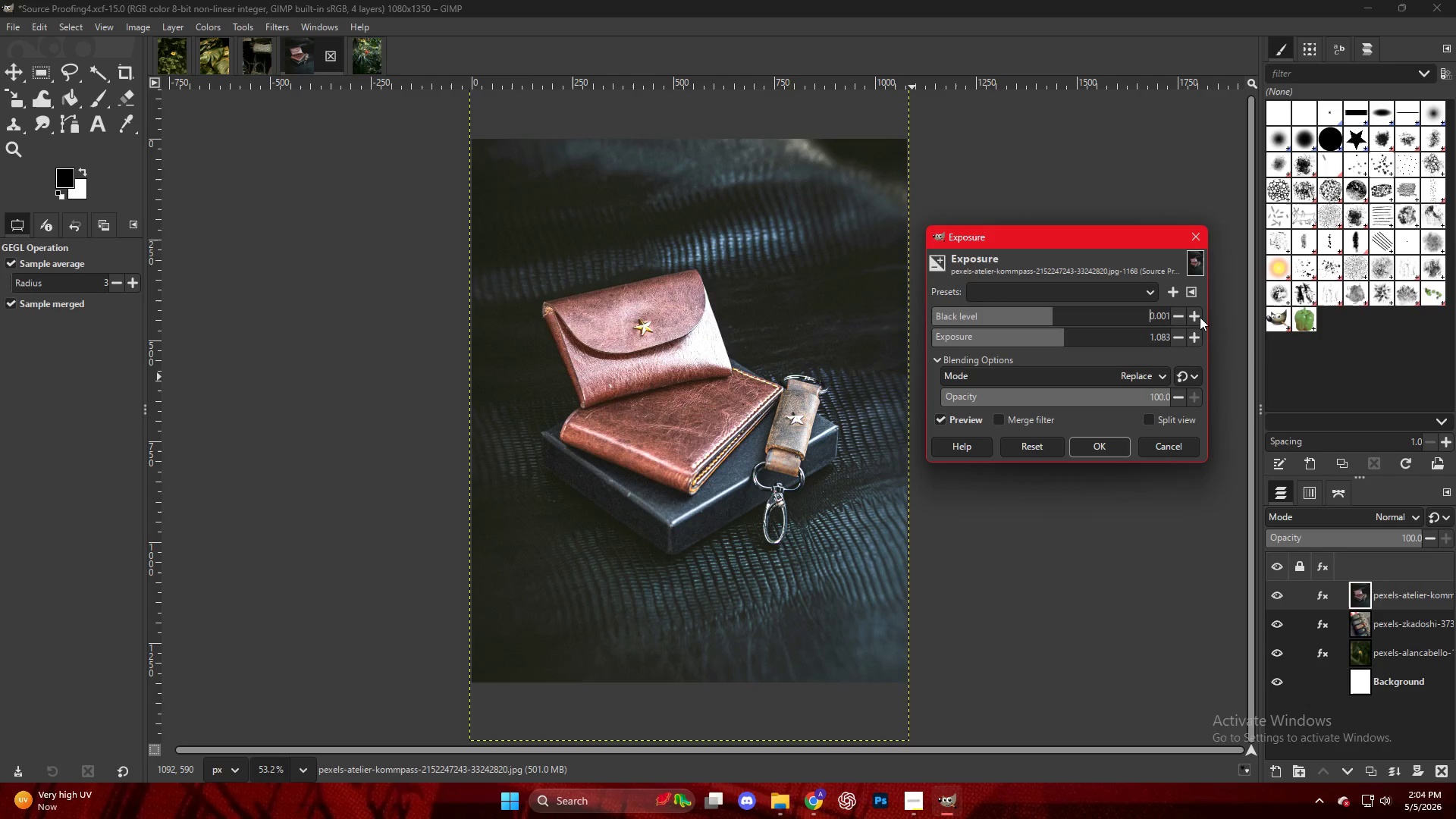 
double_click([1200, 317])
 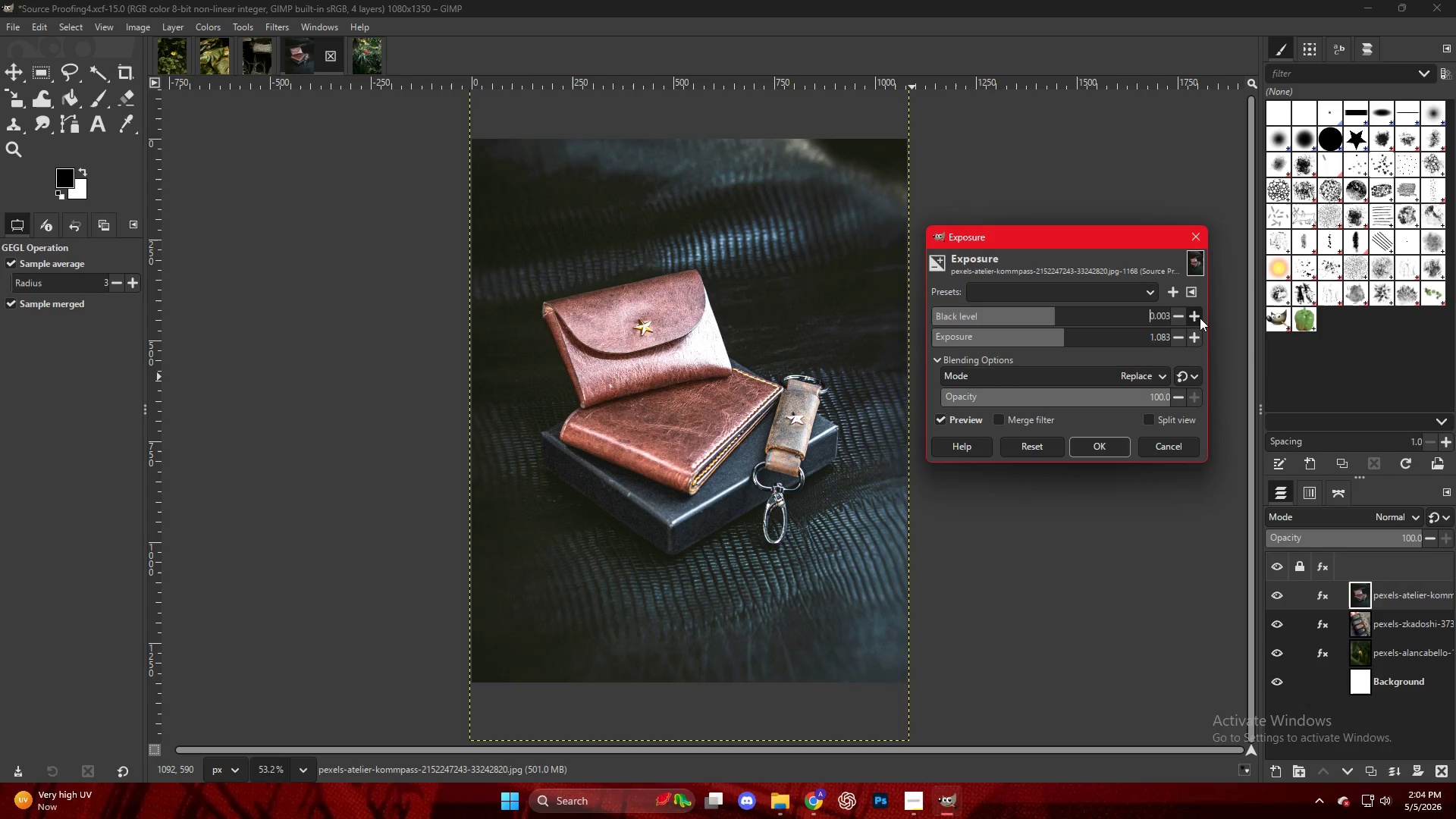 
triple_click([1200, 318])
 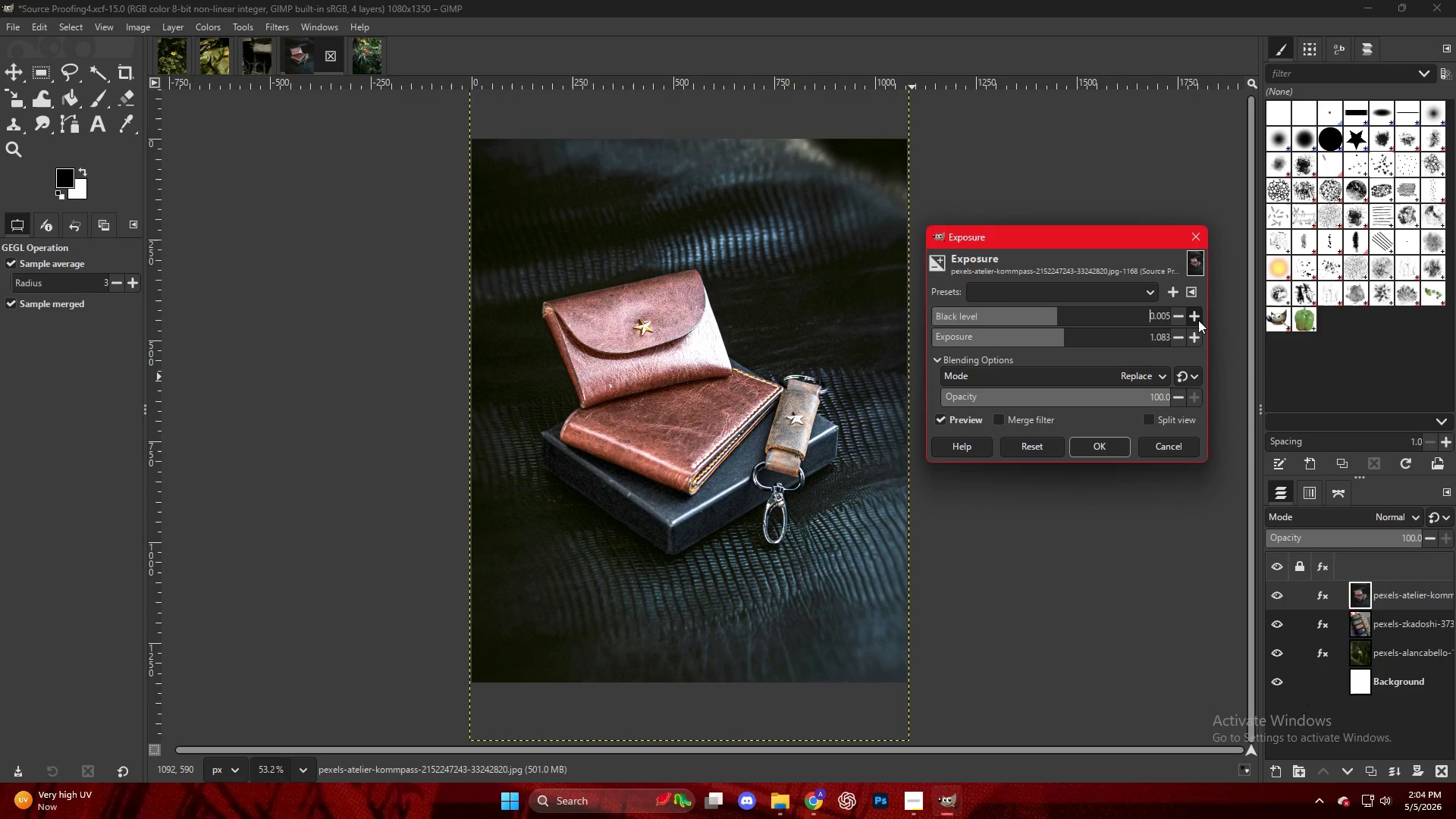 
left_click([1197, 320])
 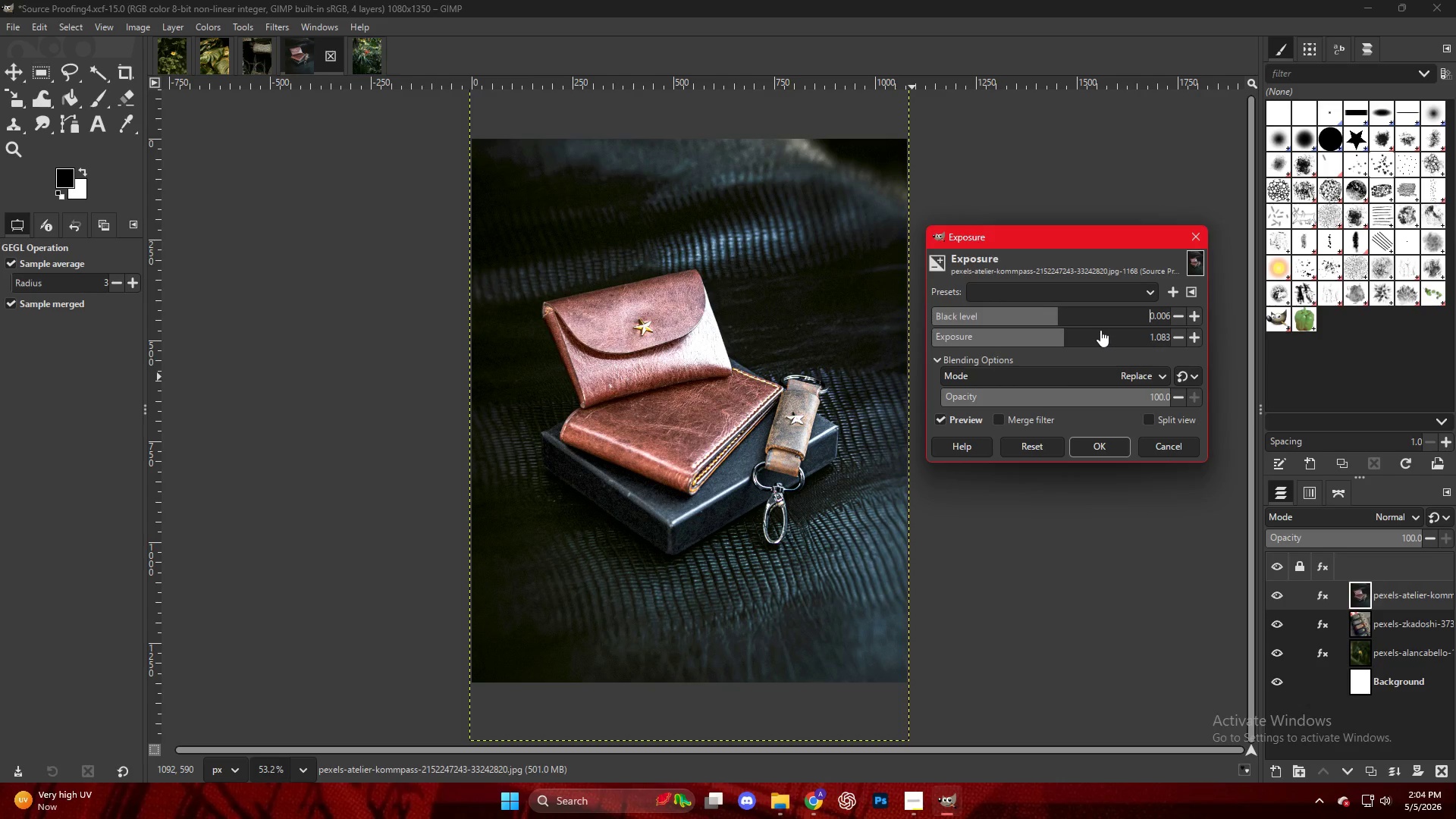 
left_click([1097, 452])
 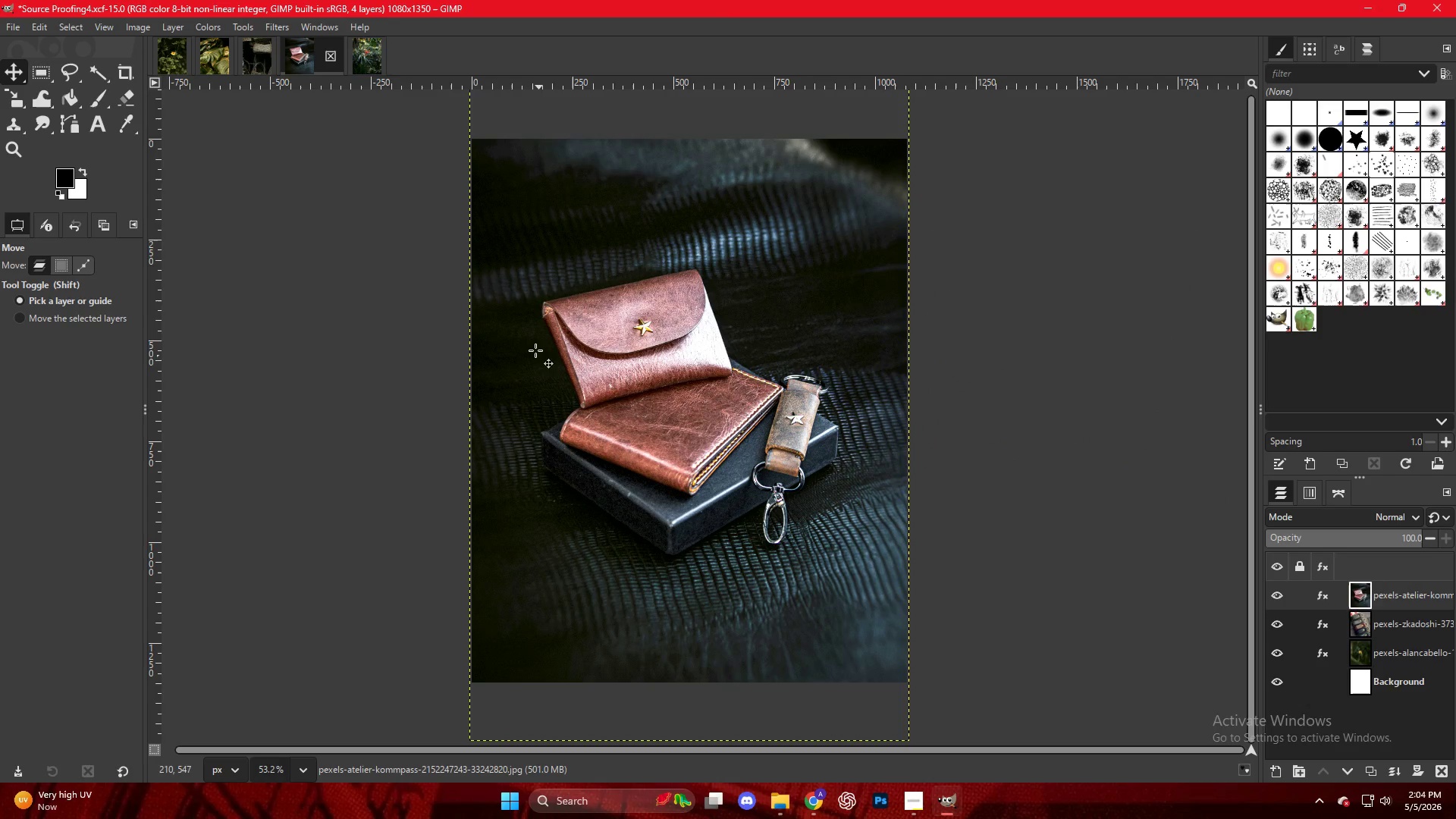 
right_click([541, 340])
 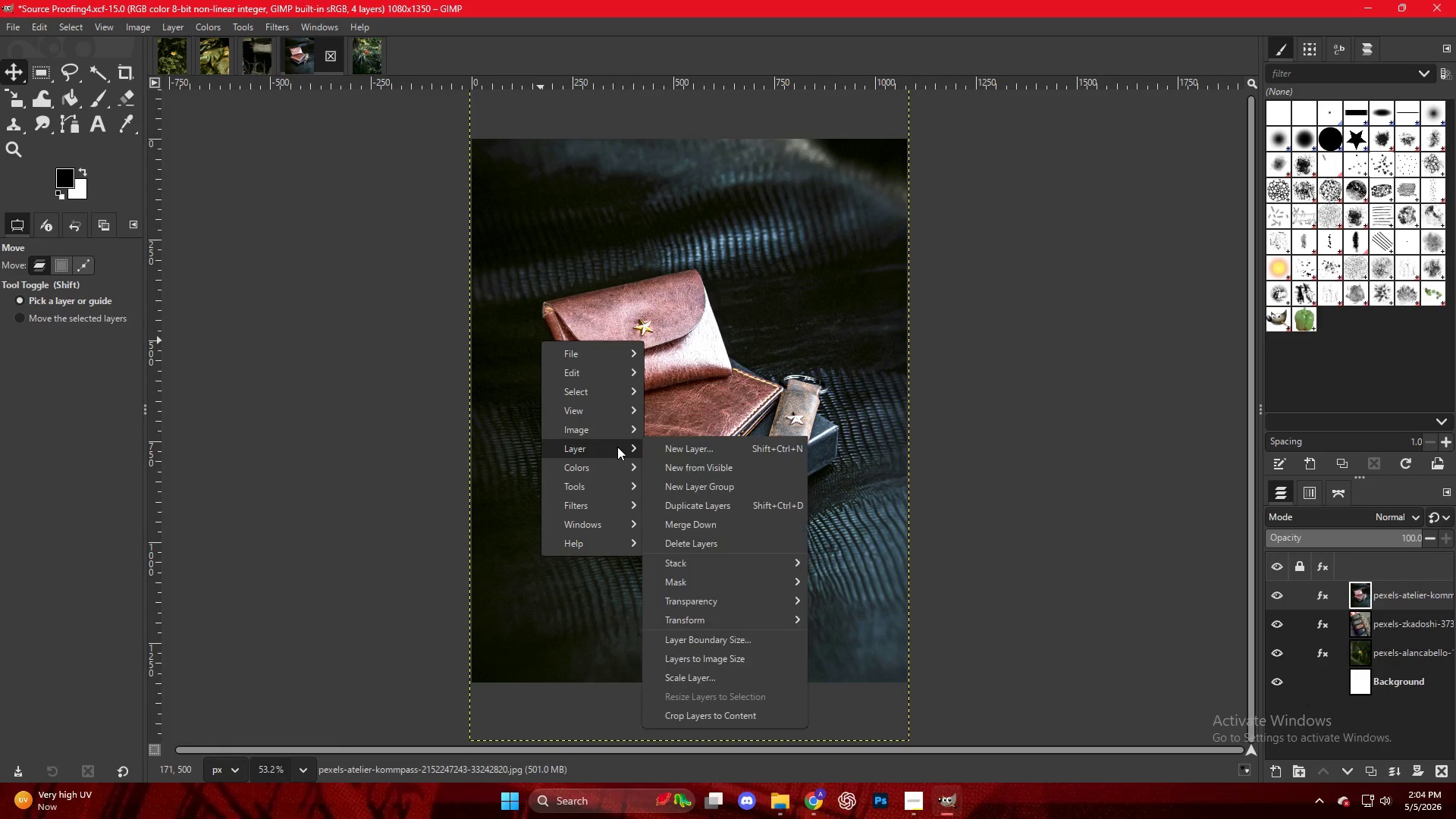 
mouse_move([643, 455])
 